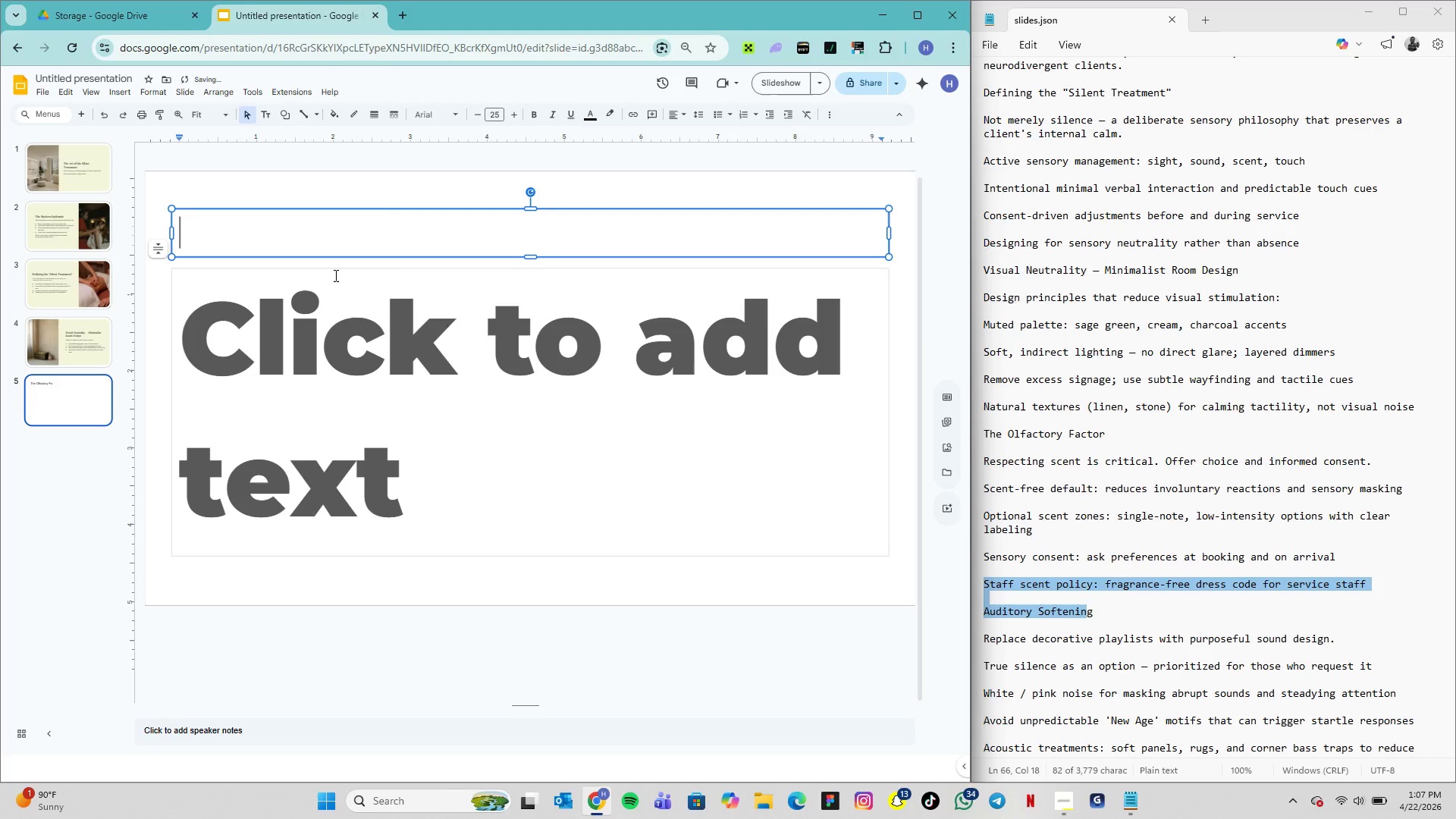 
key(Backspace)
 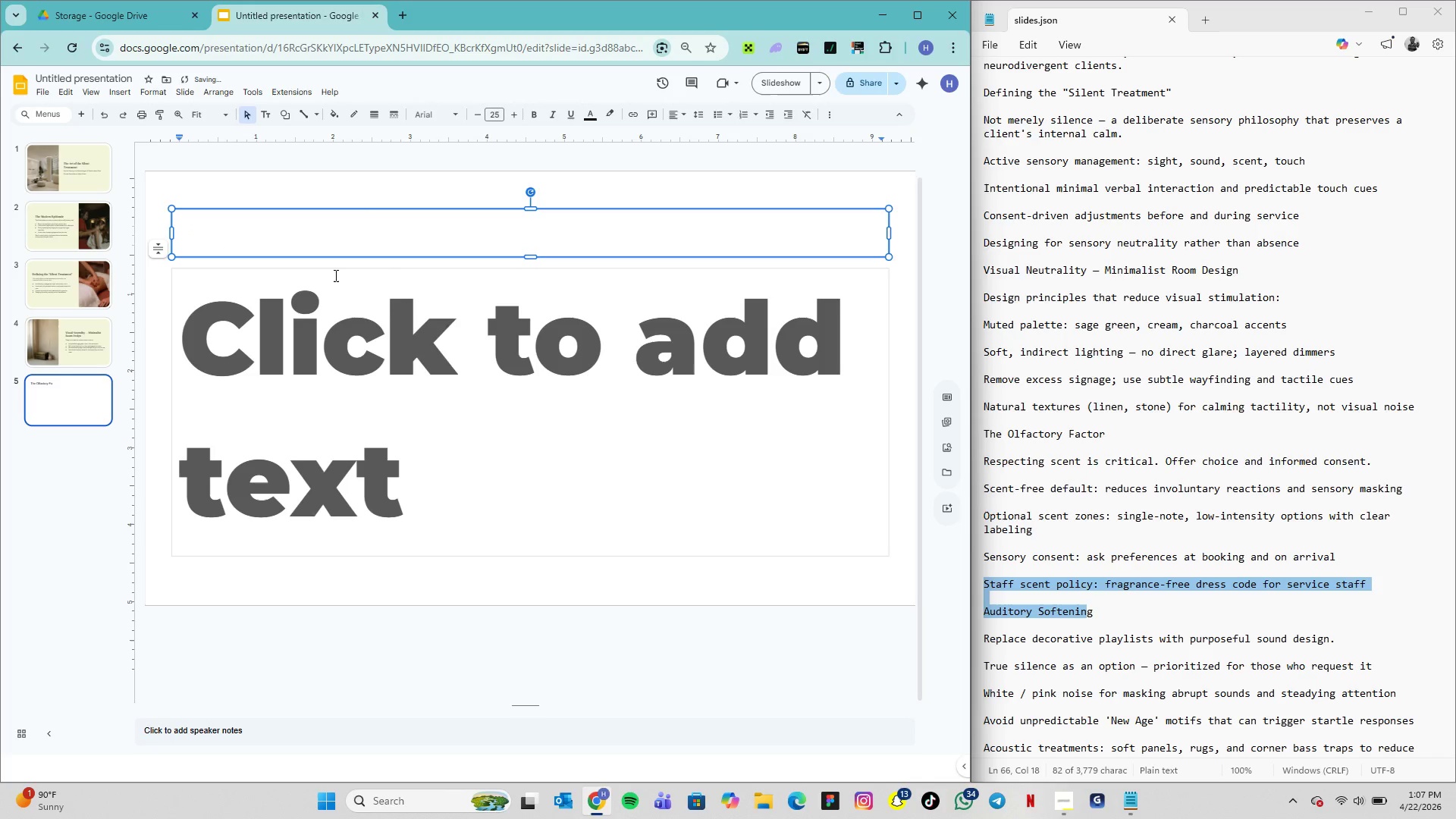 
key(Backspace)
 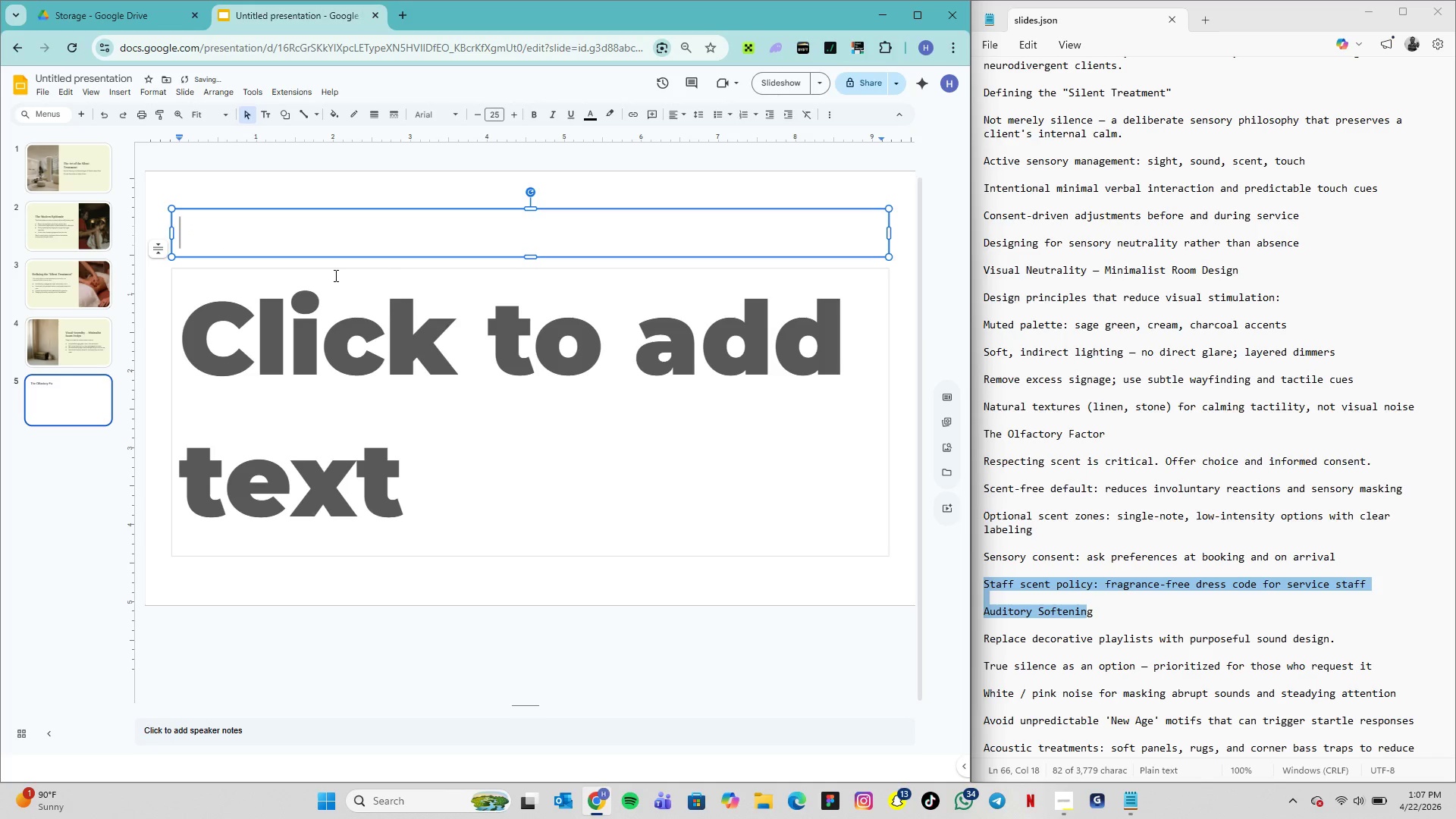 
key(Backspace)
 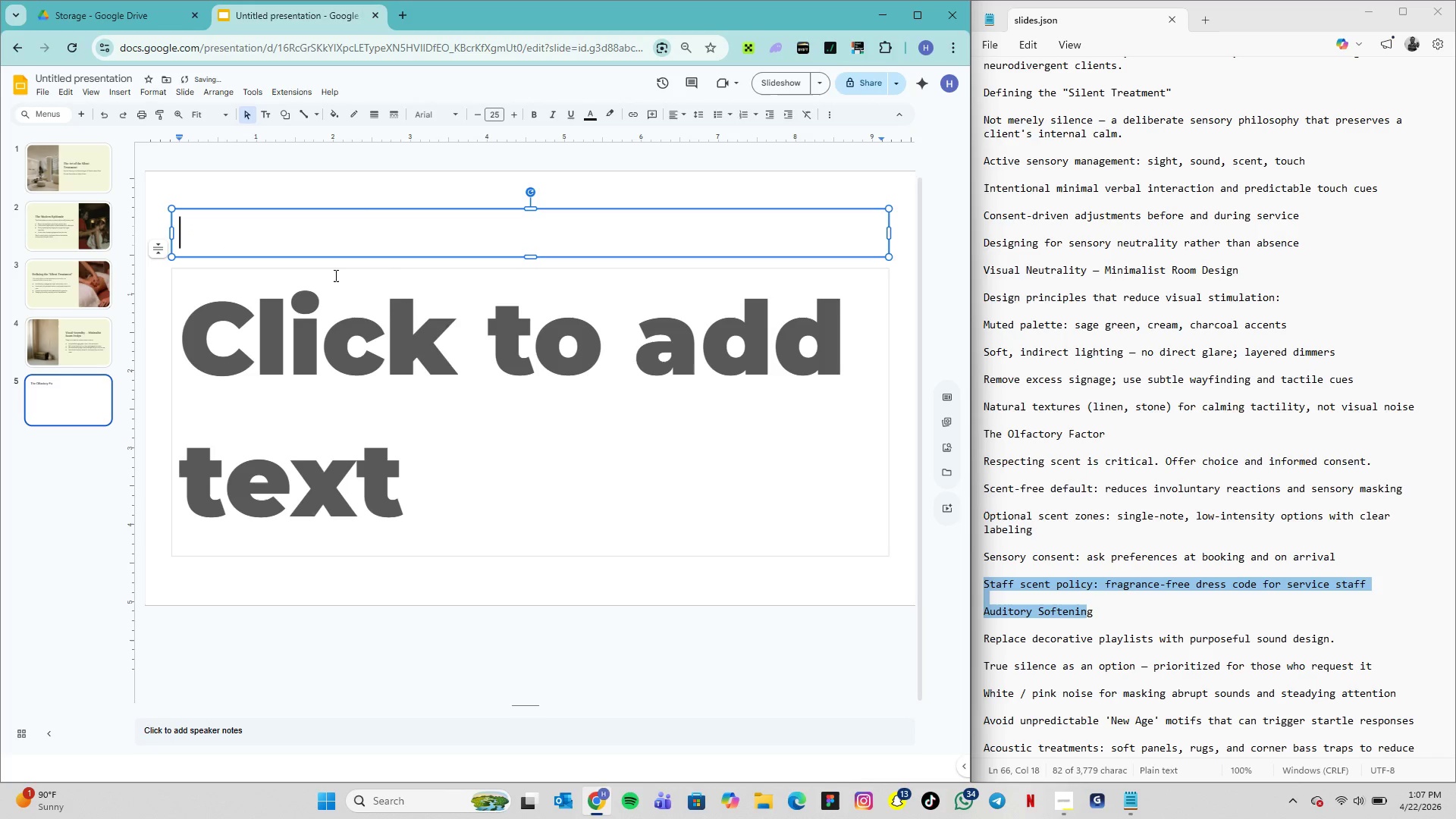 
key(Backspace)
 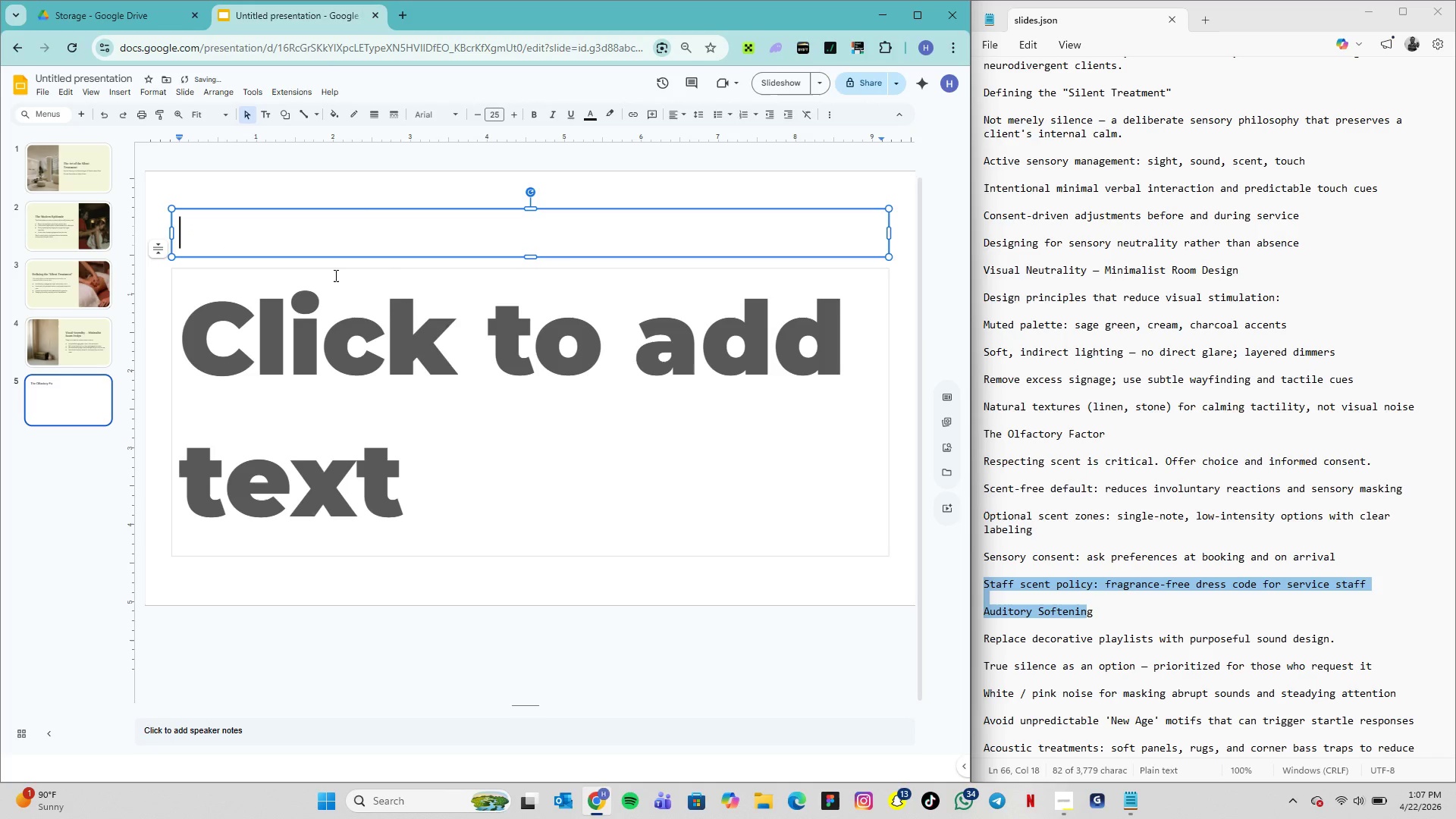 
key(Backspace)
 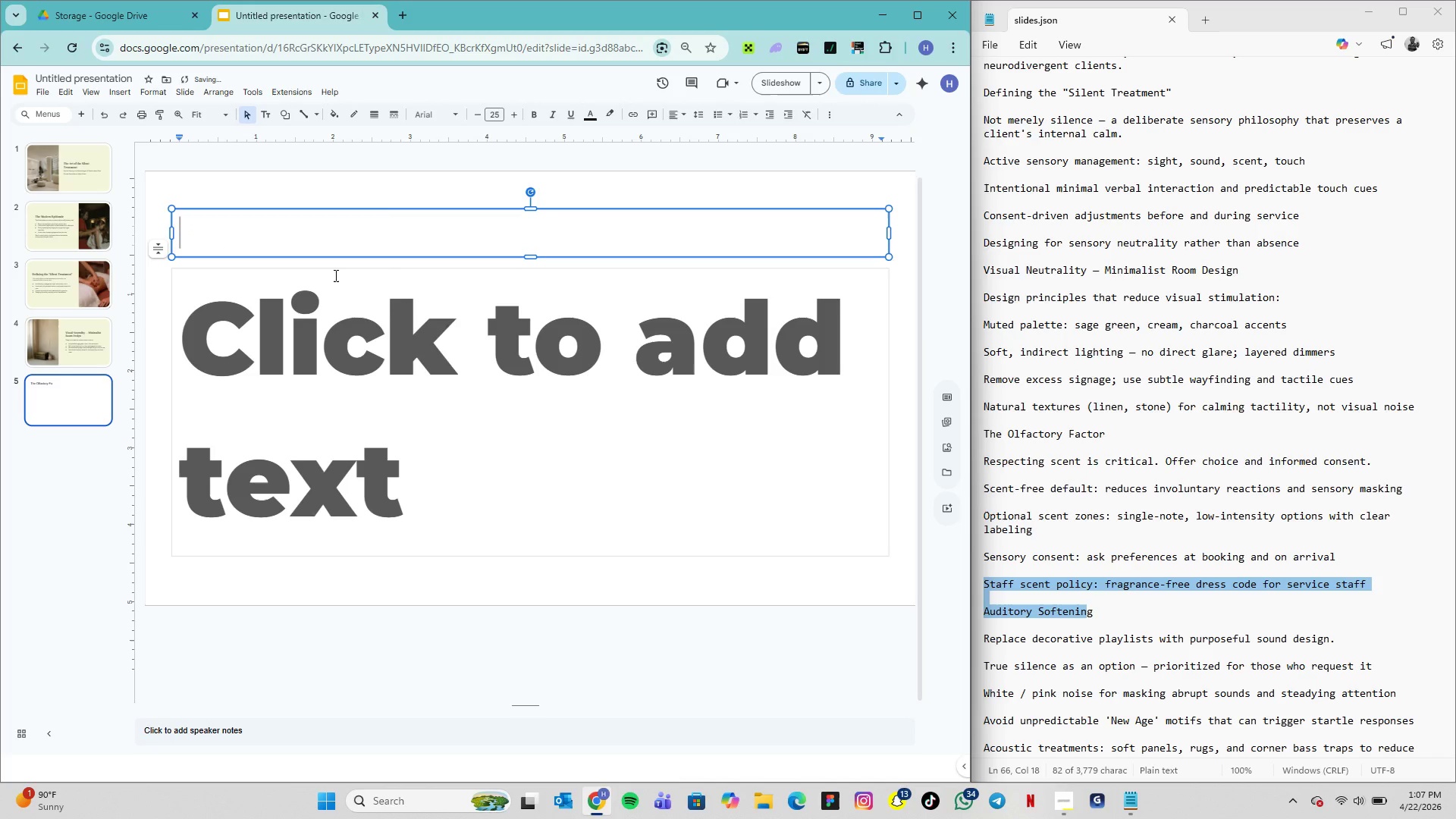 
key(Backspace)
 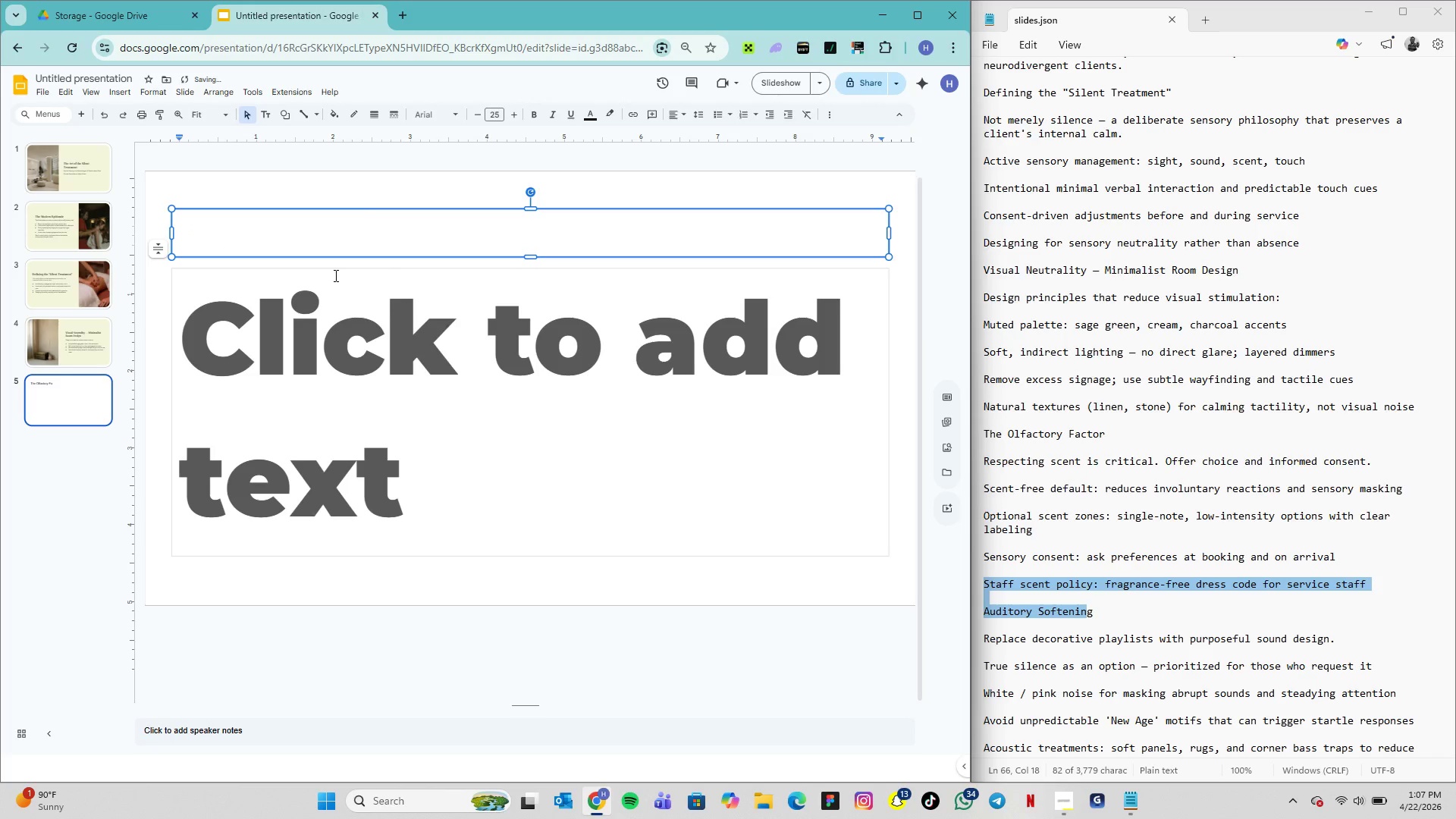 
key(Backspace)
 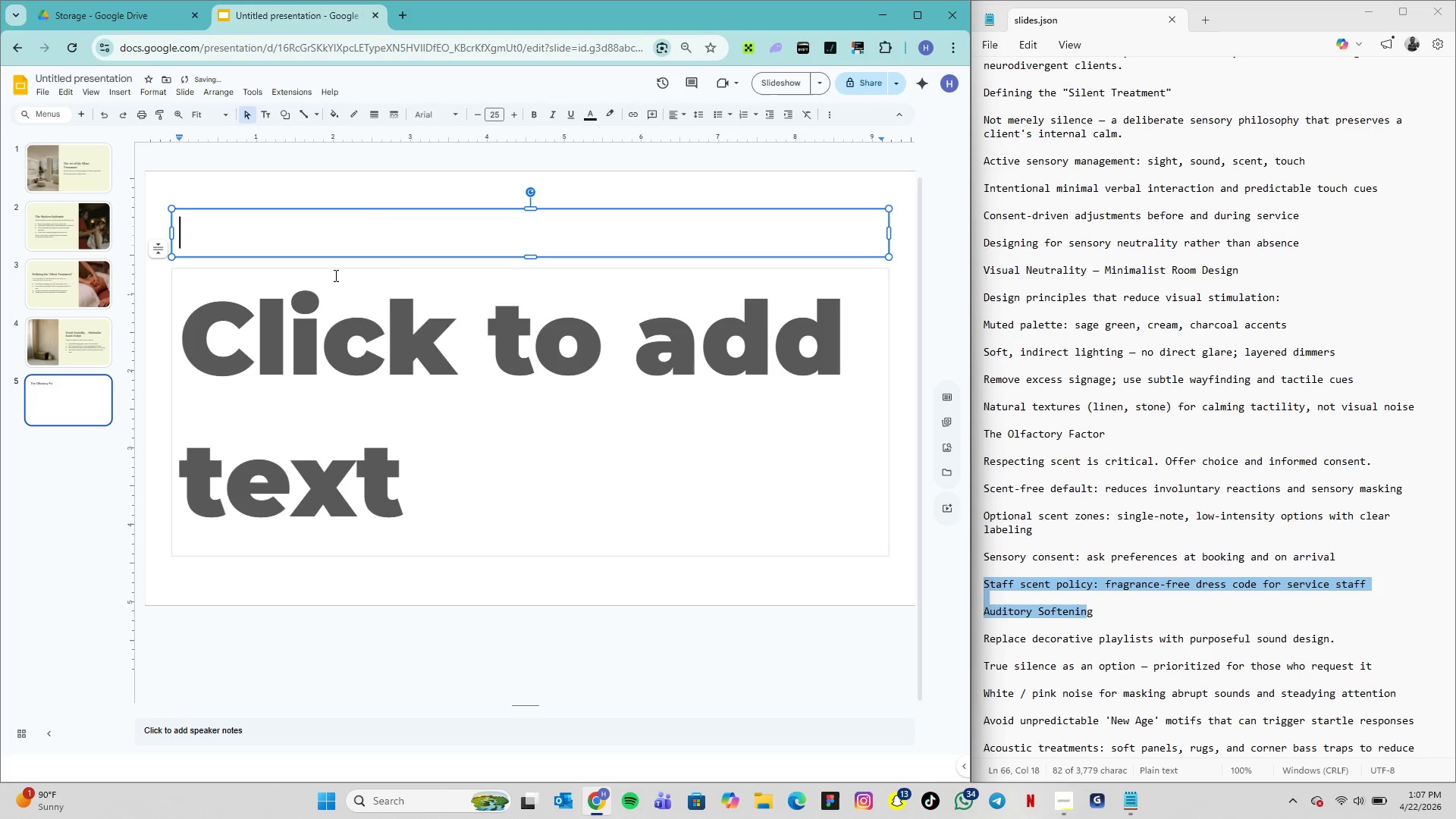 
key(Backspace)
 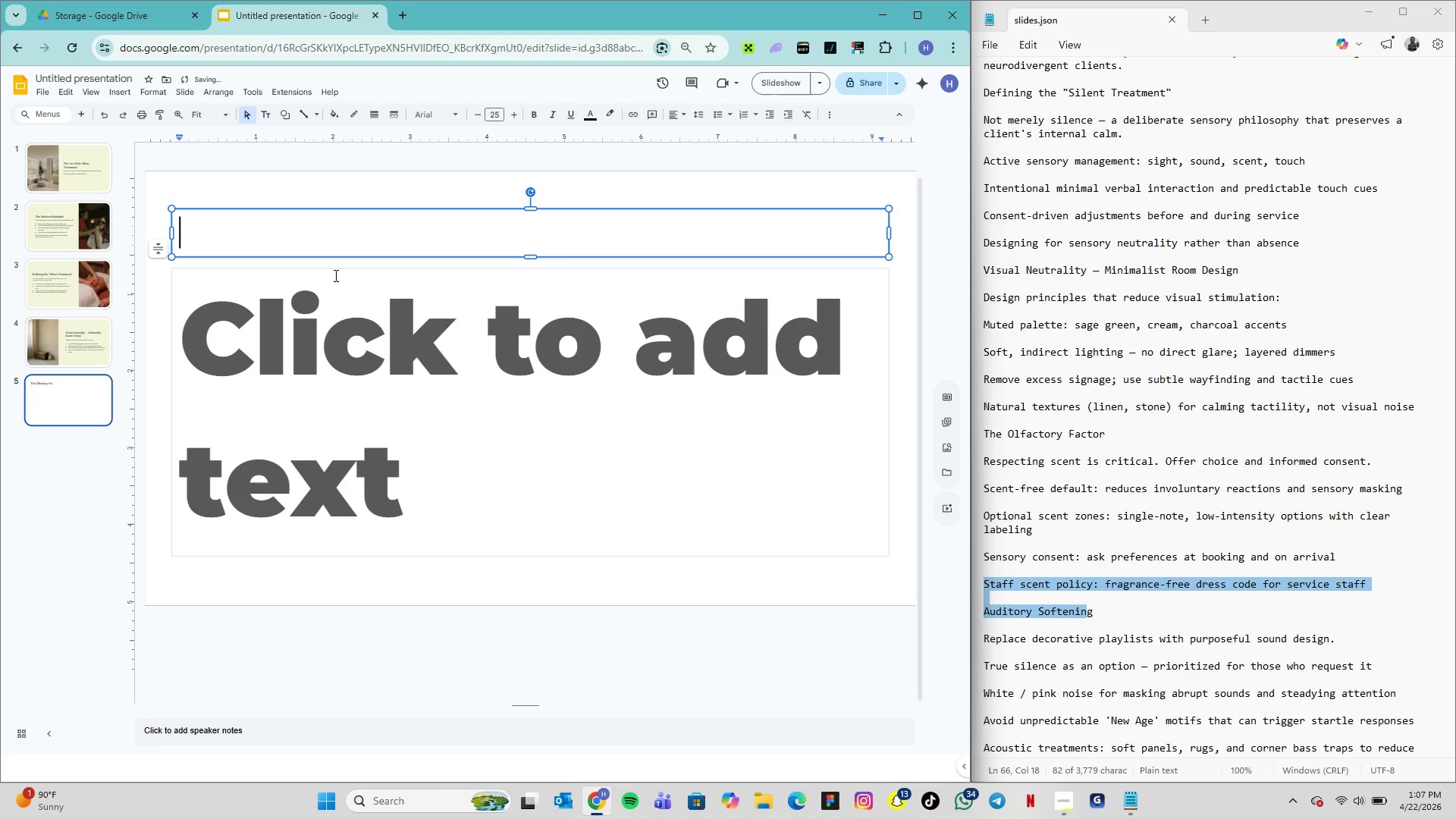 
key(Backspace)
 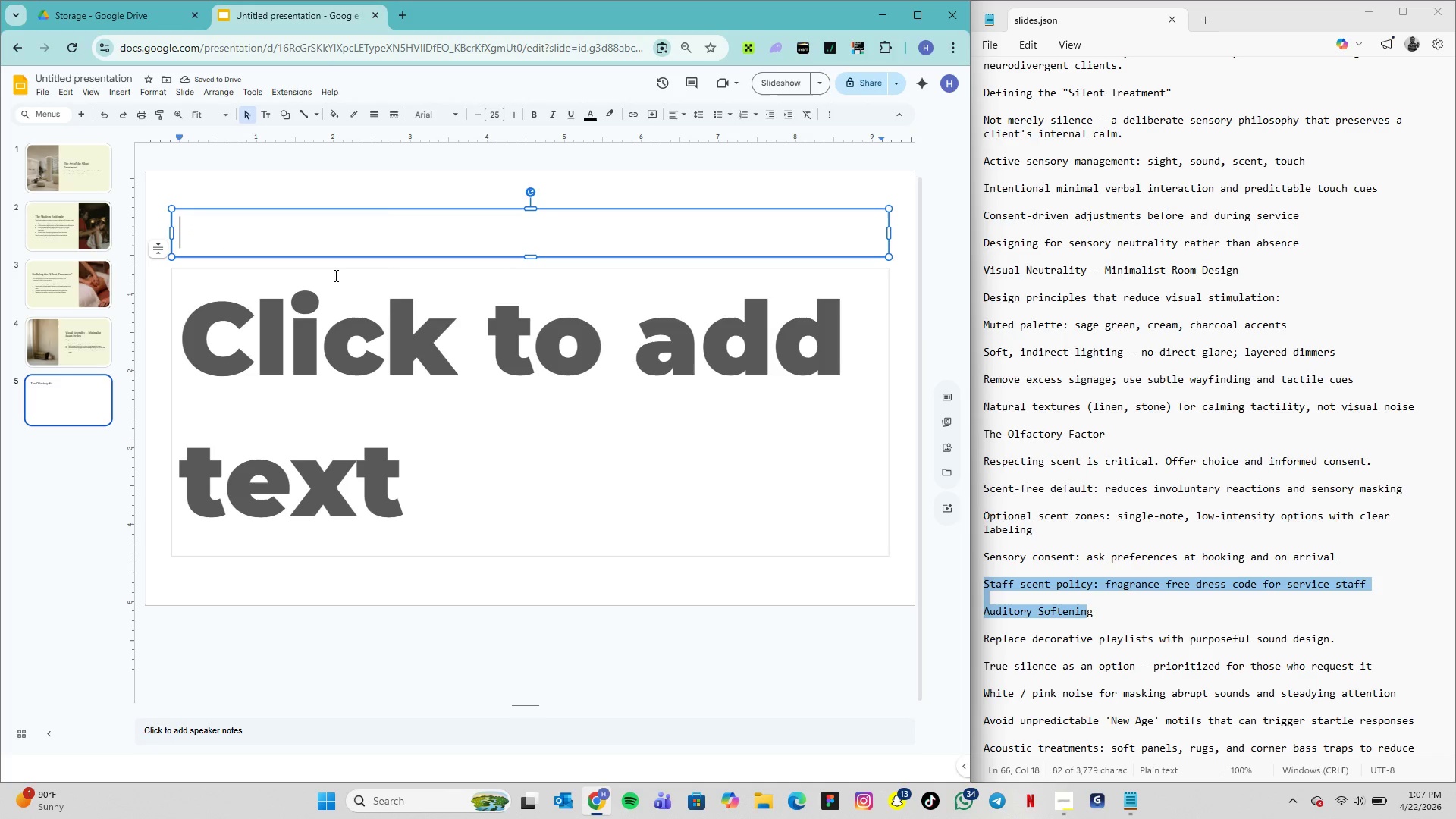 
key(Backspace)
 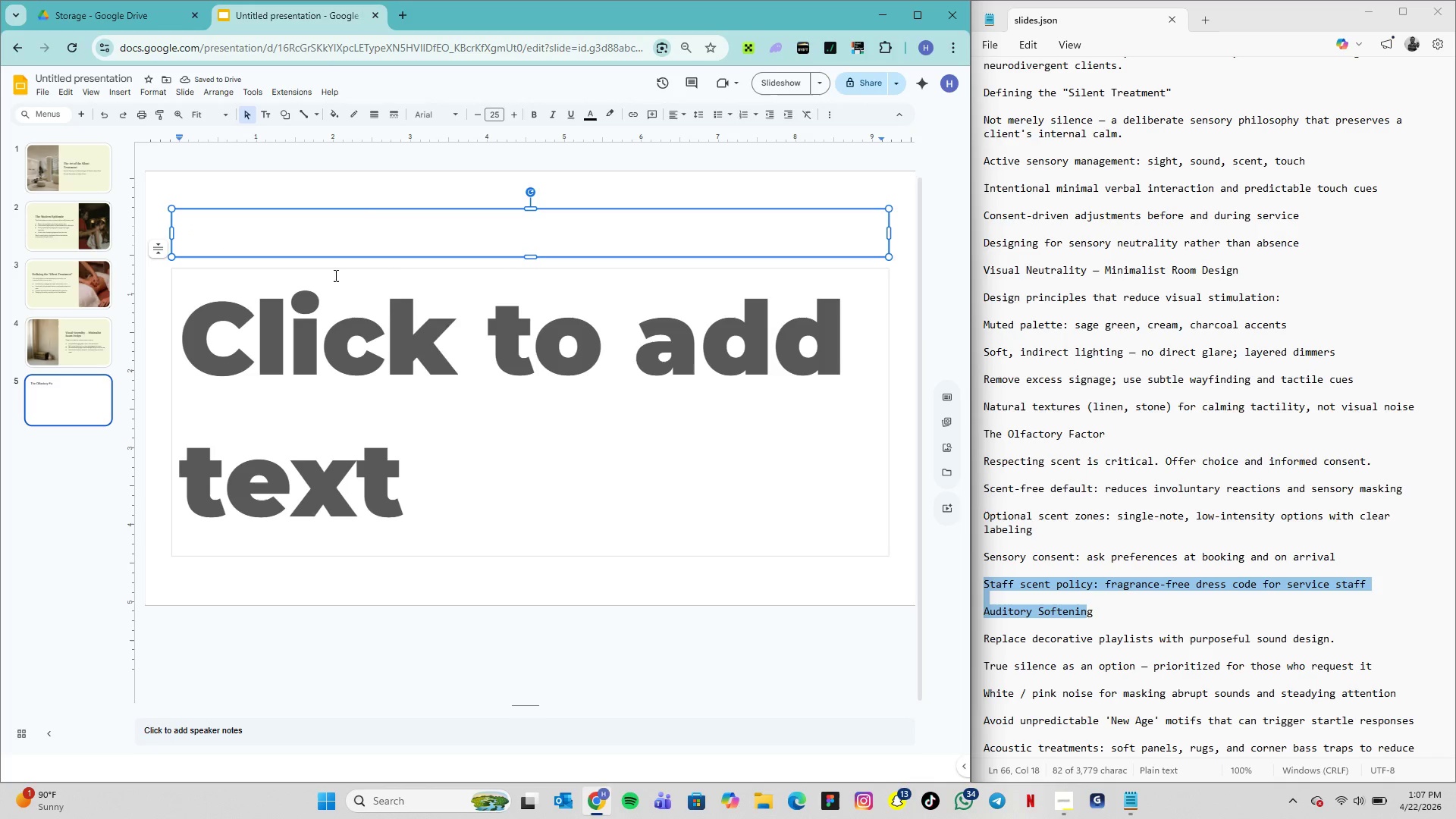 
key(Backspace)
 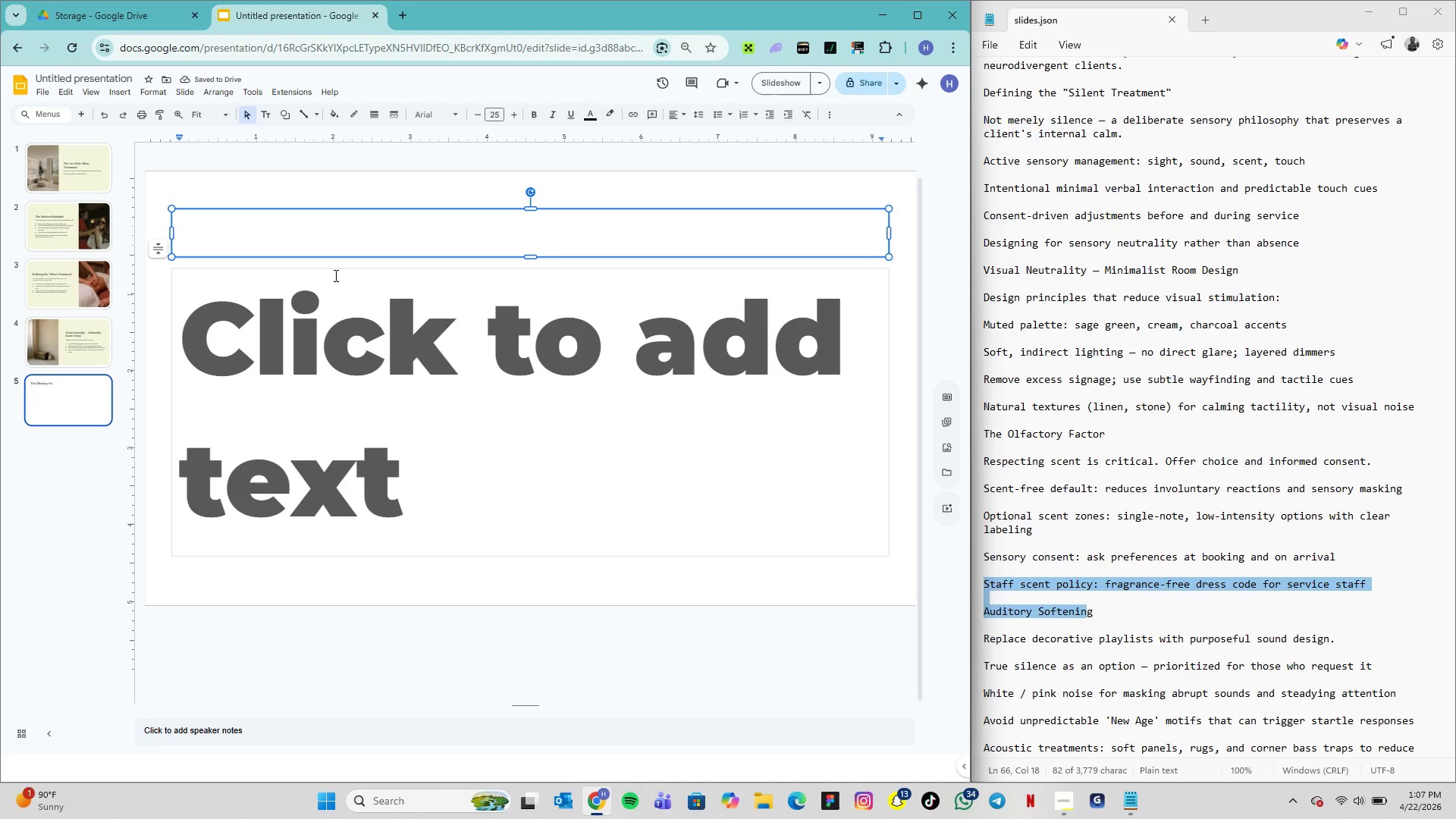 
key(Backspace)
 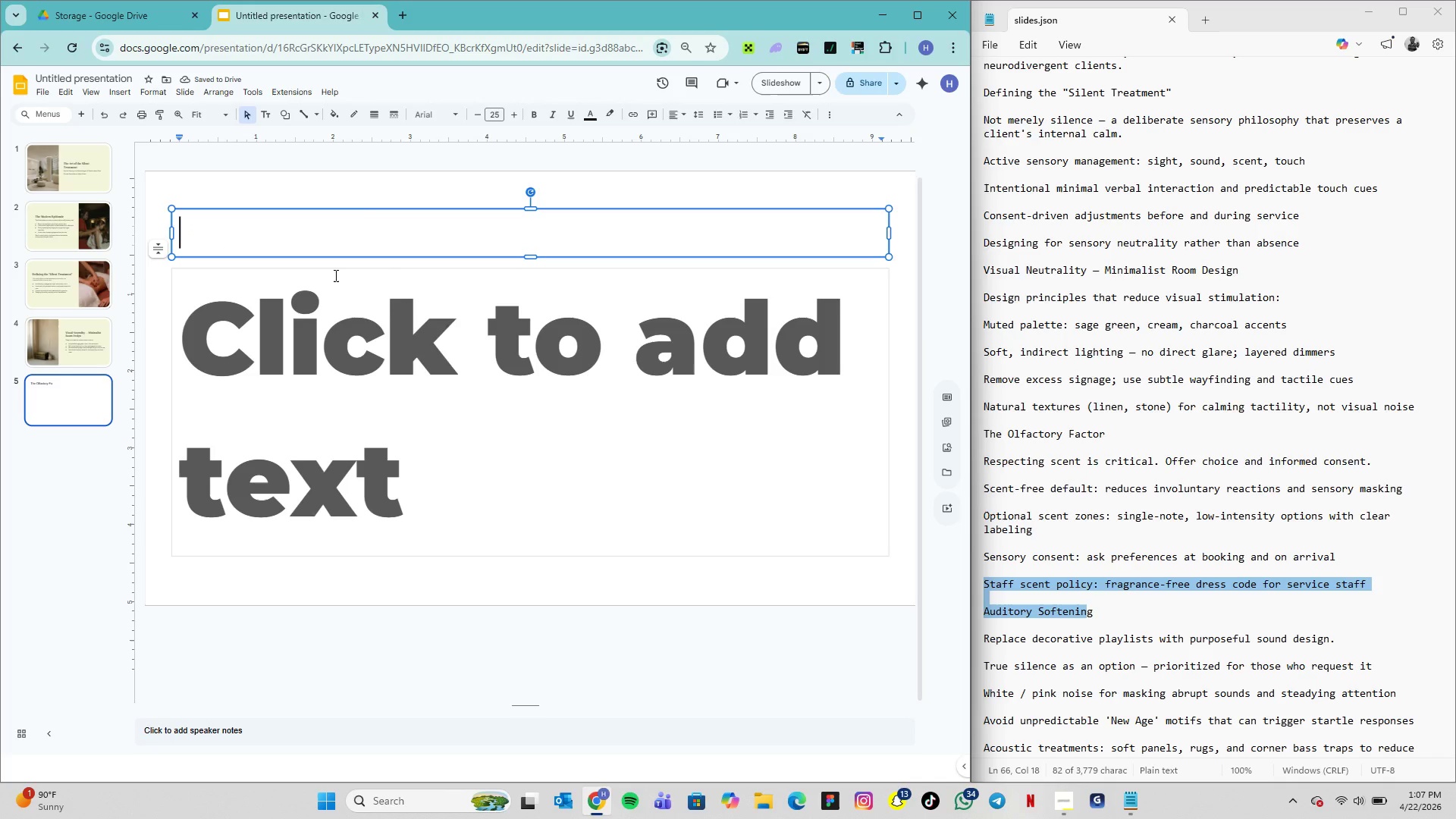 
key(Backspace)
 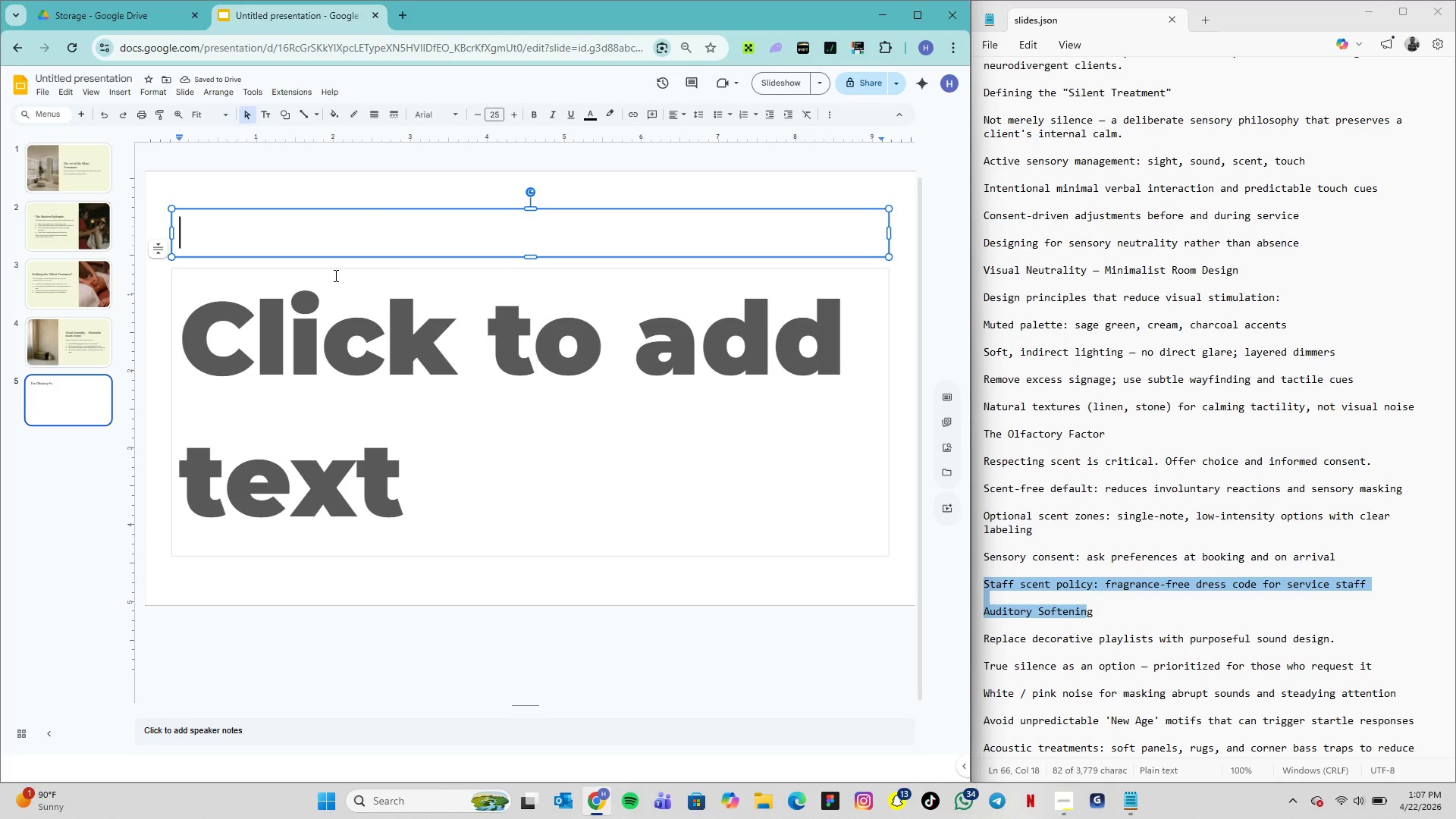 
key(Backspace)
 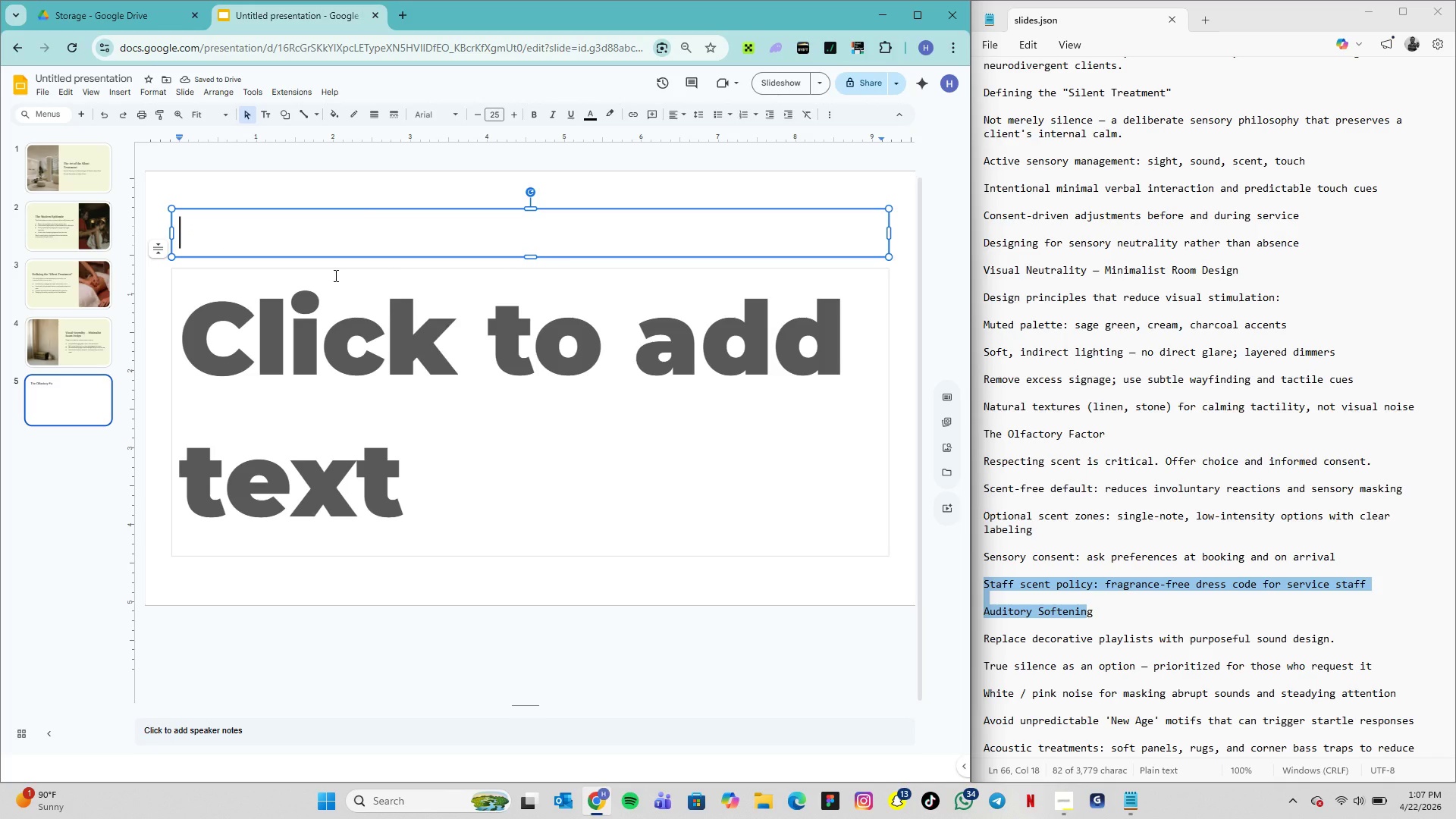 
key(Backspace)
 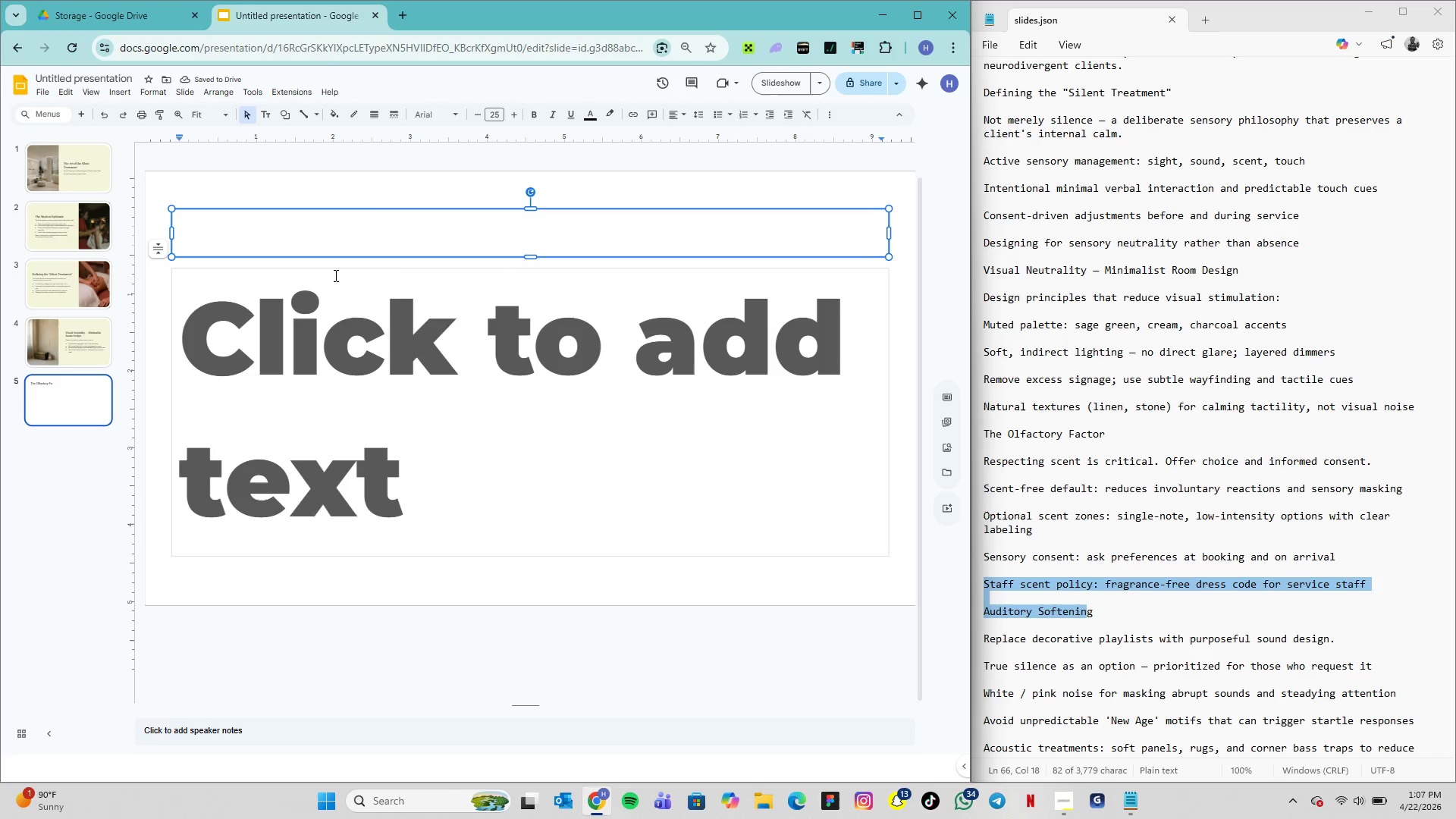 
key(Backspace)
 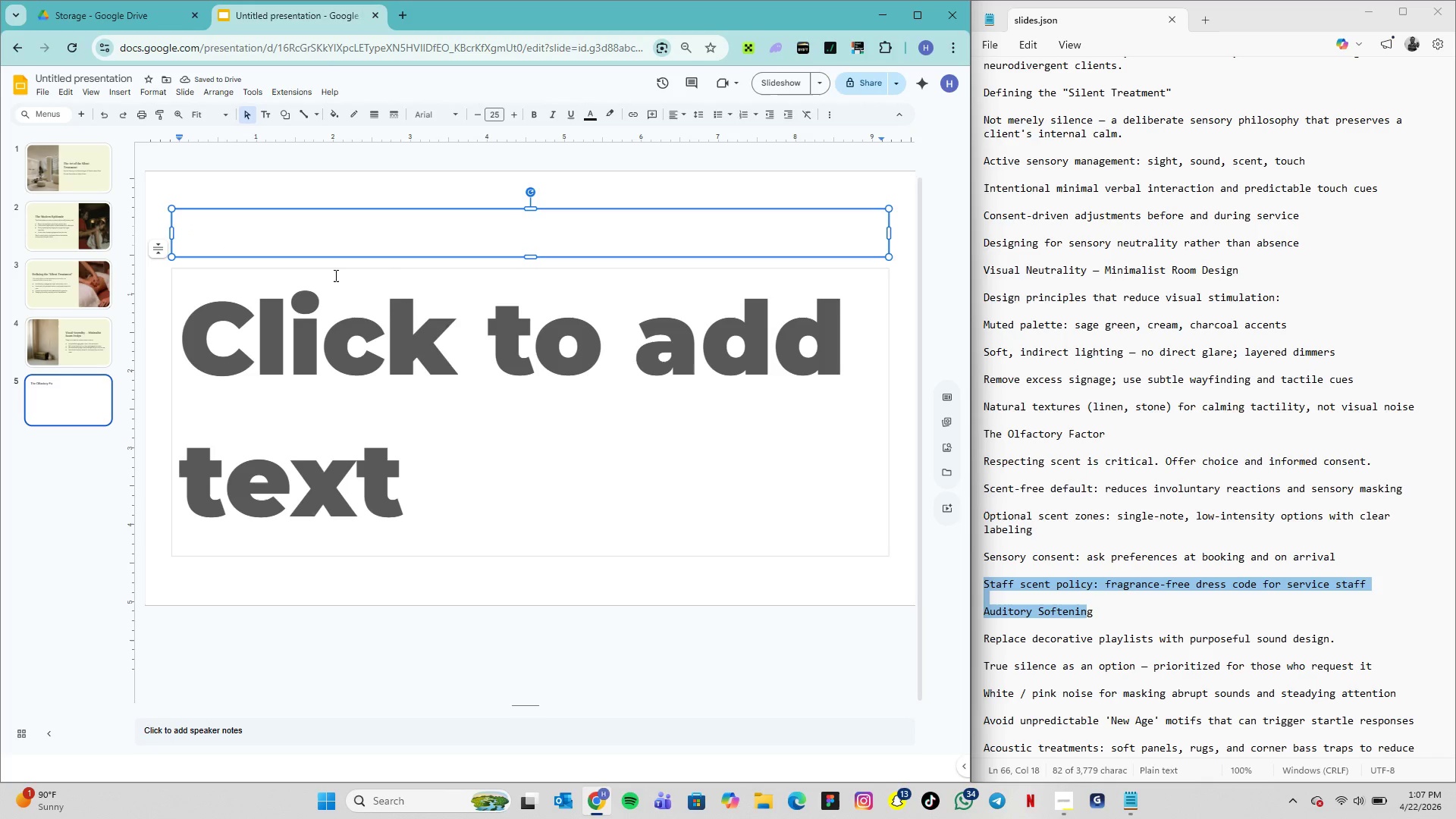 
key(Backspace)
 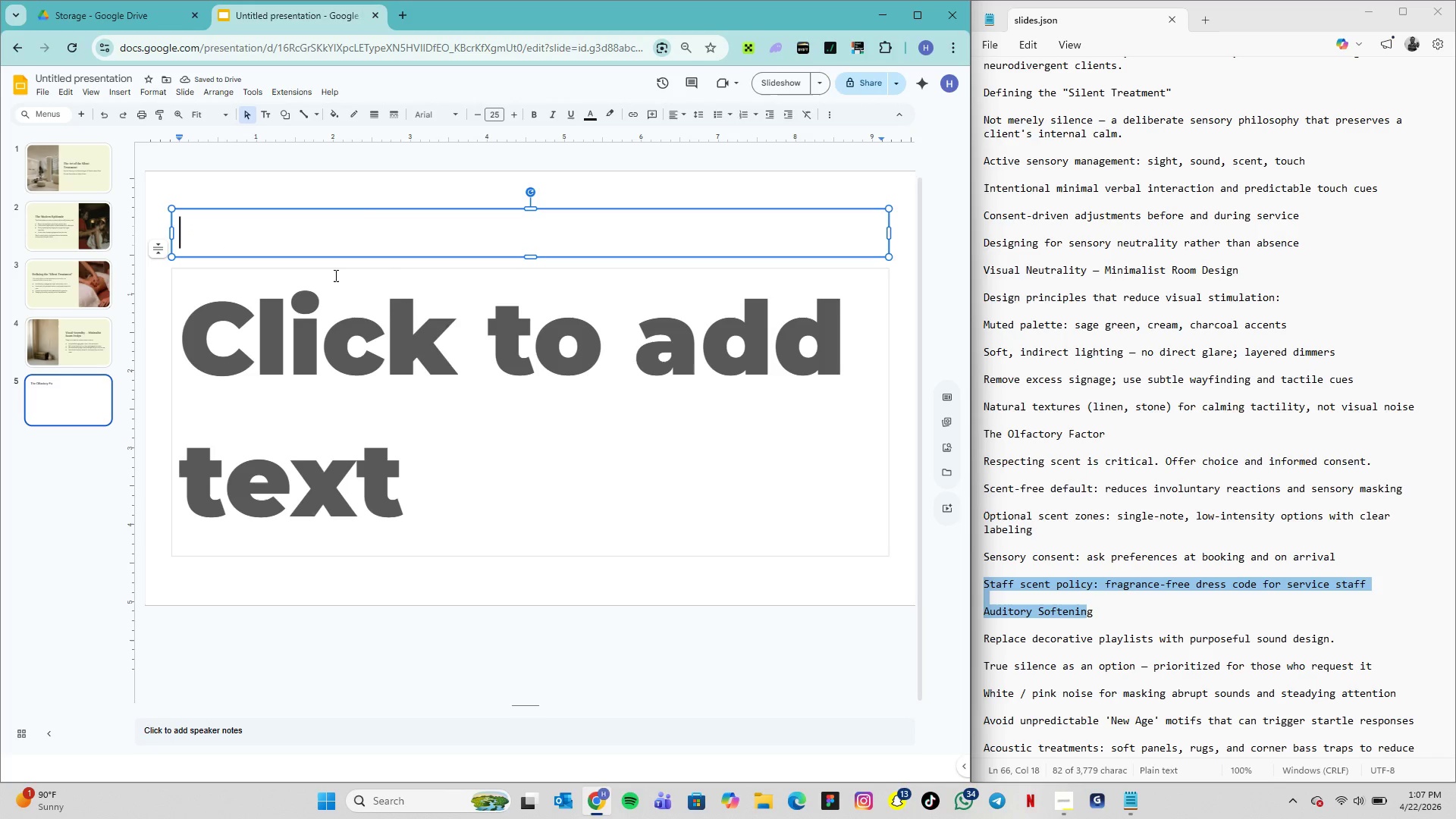 
key(Backspace)
 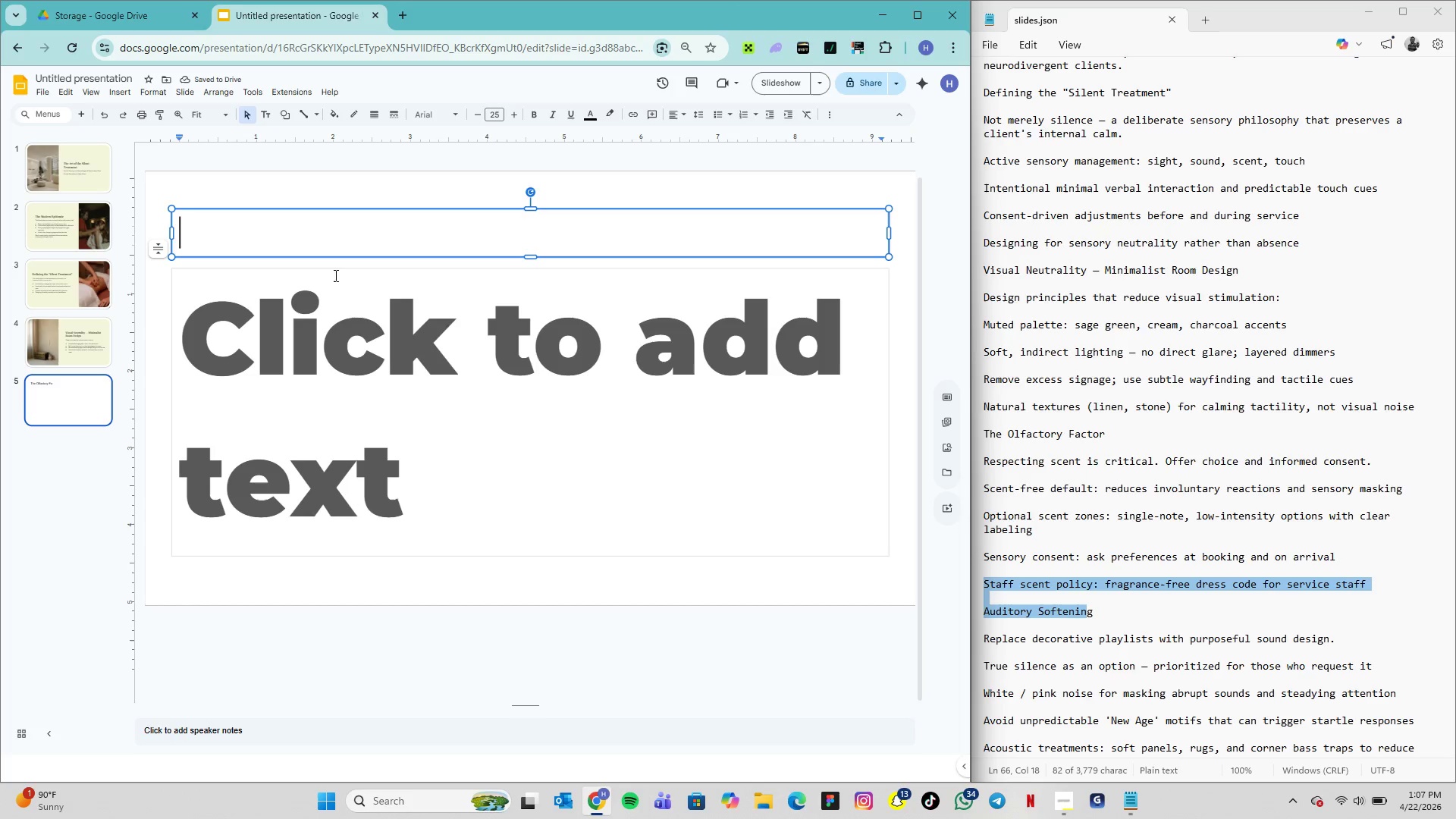 
key(Backspace)
 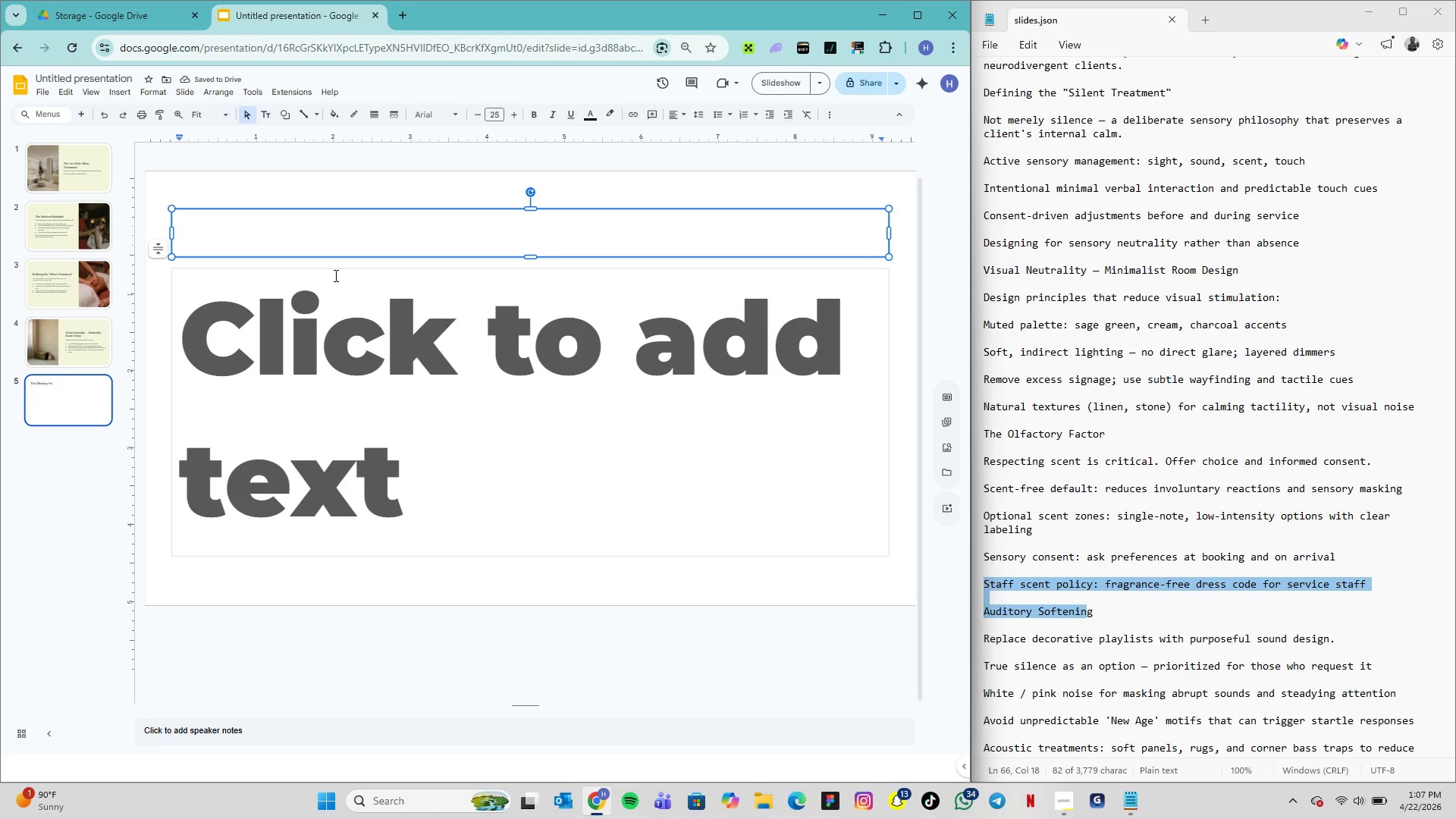 
key(Backspace)
 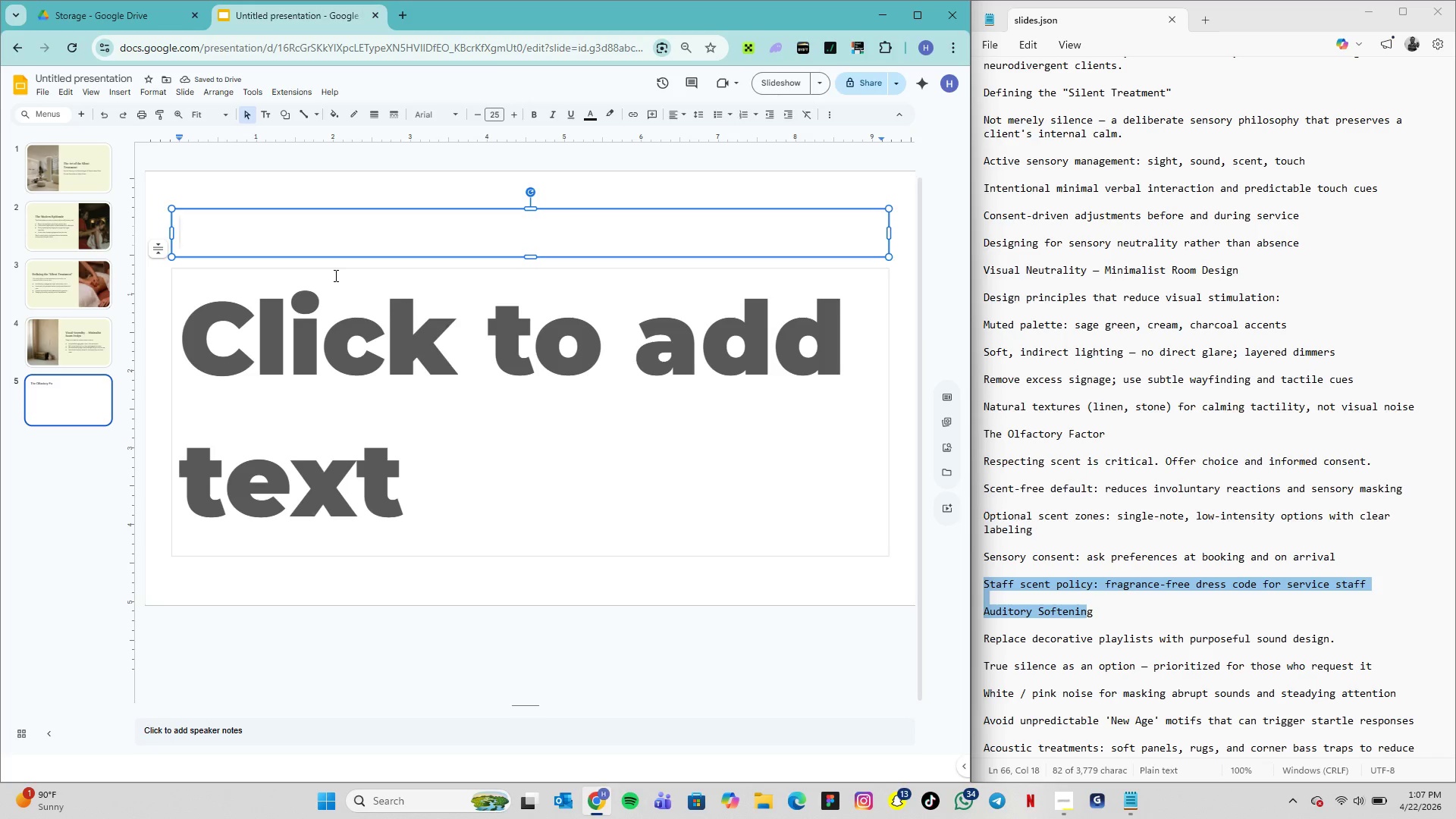 
key(Backspace)
 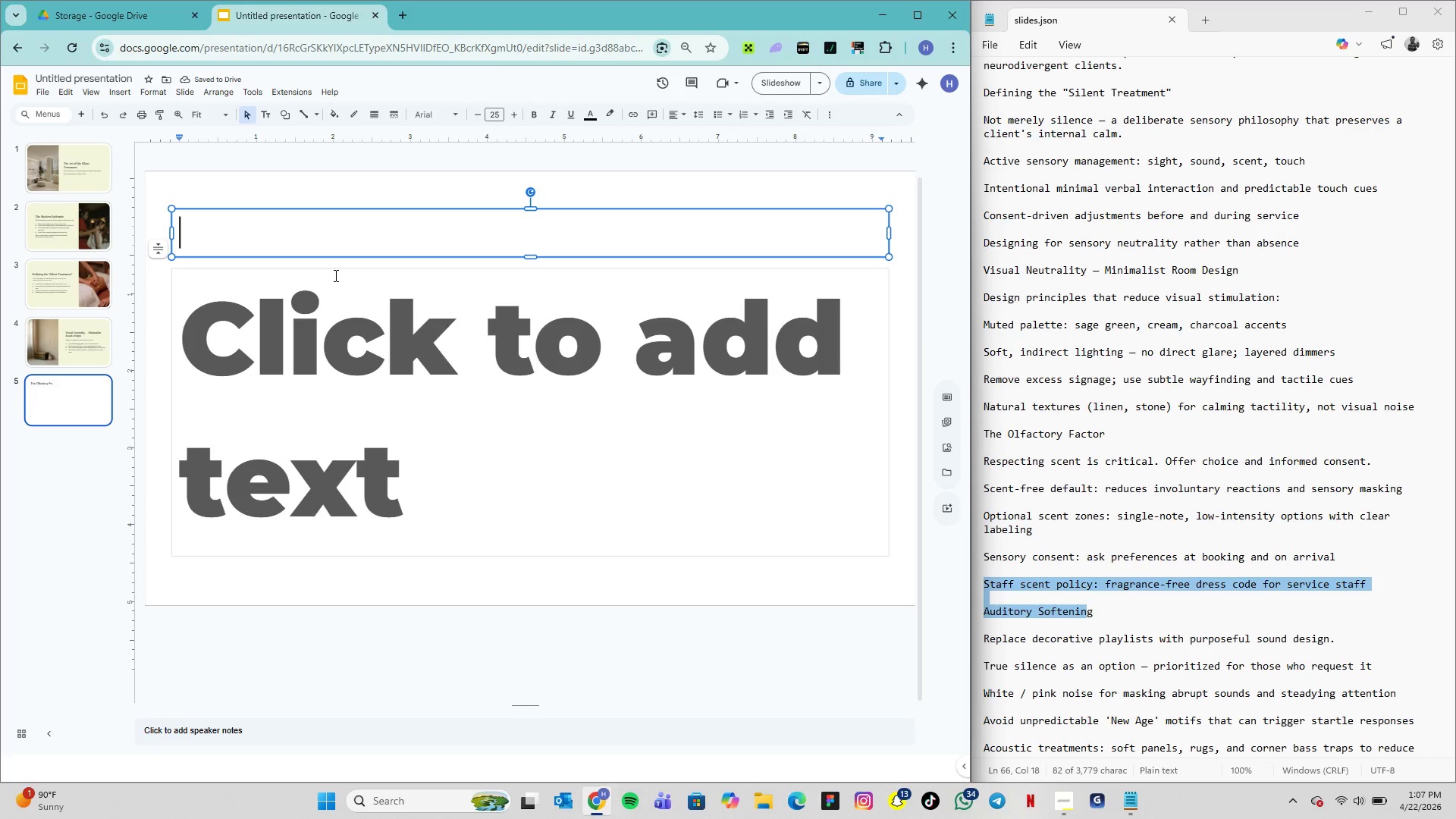 
key(Backspace)
 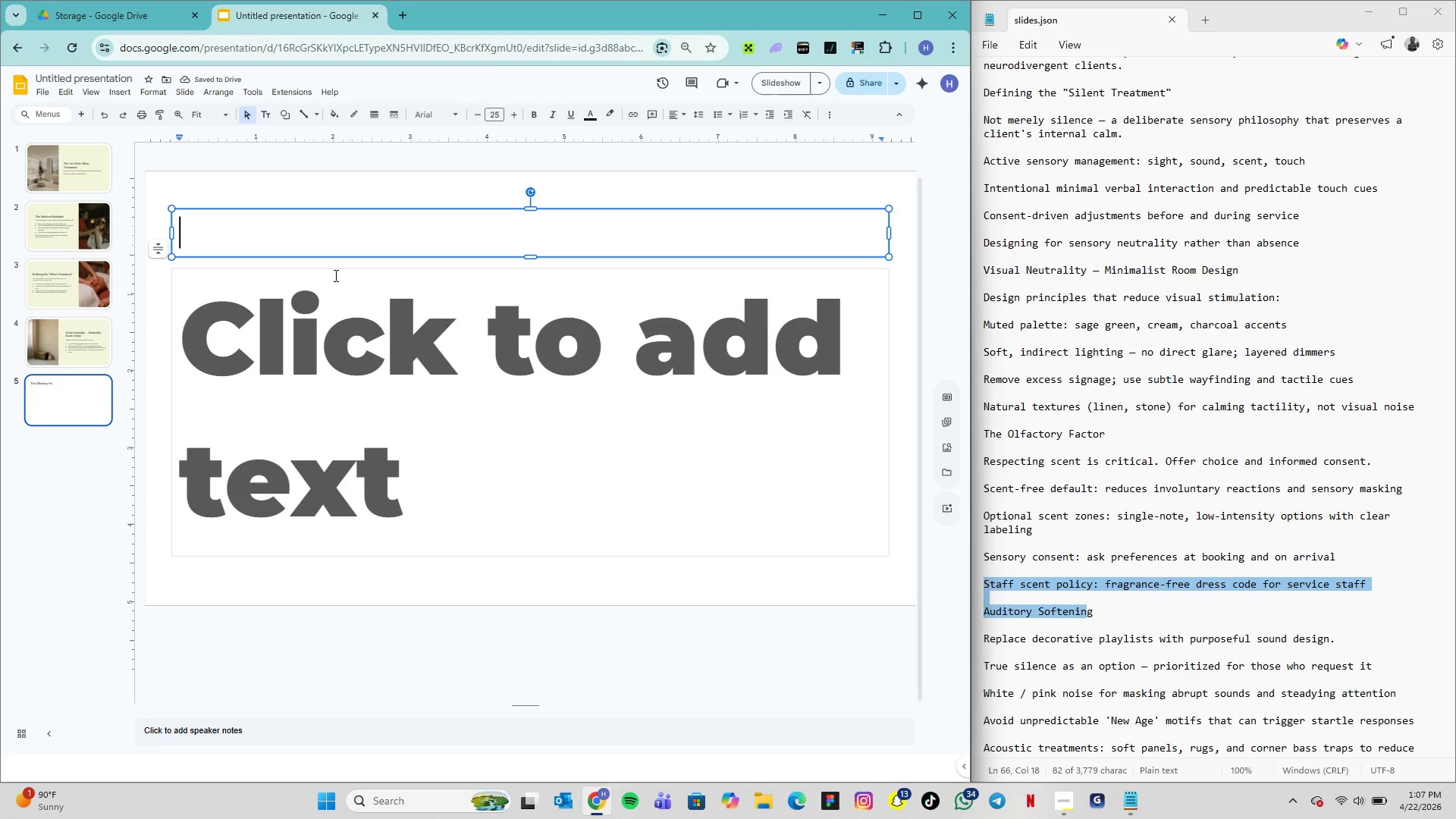 
key(Backspace)
 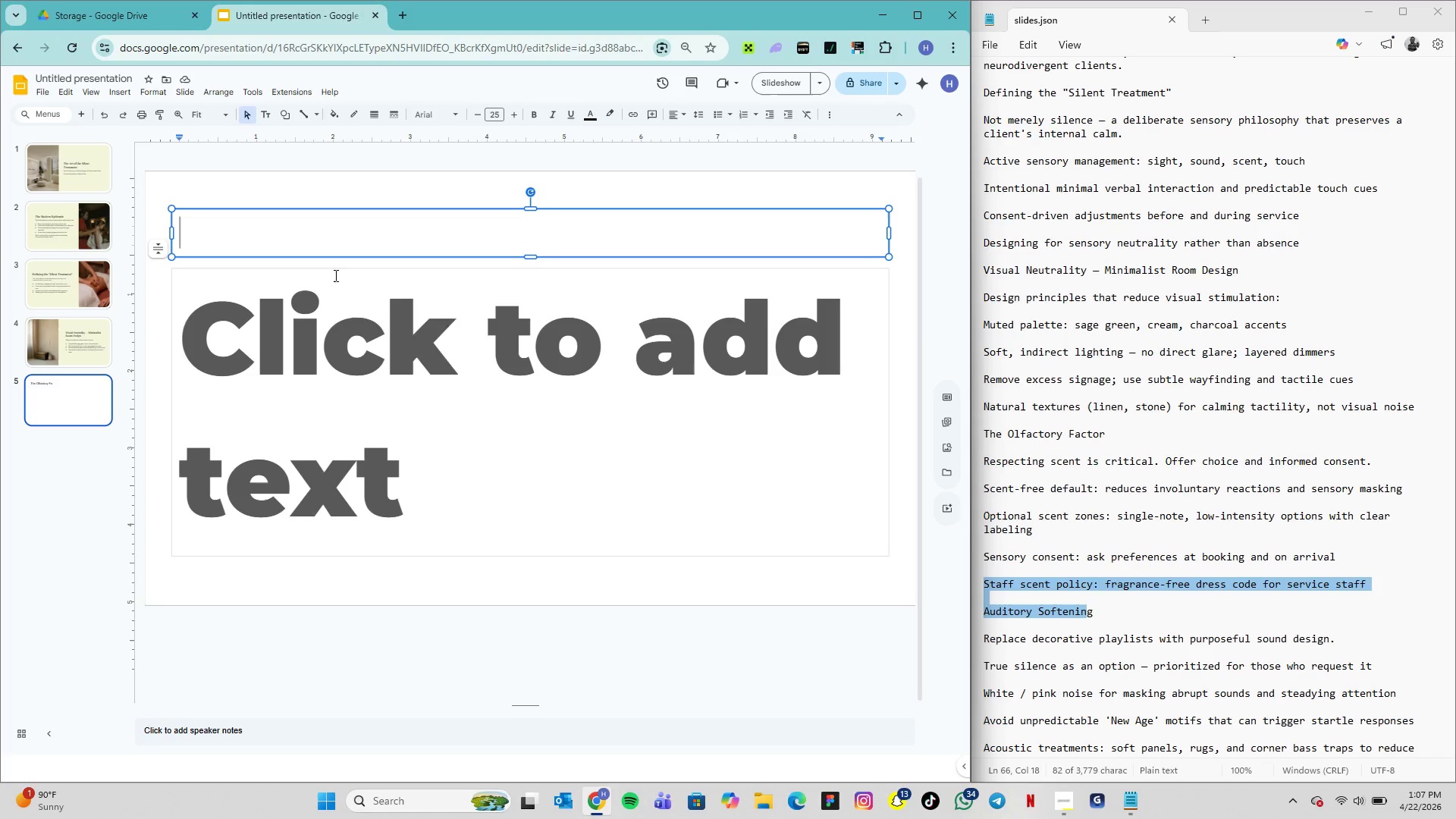 
key(Backspace)
 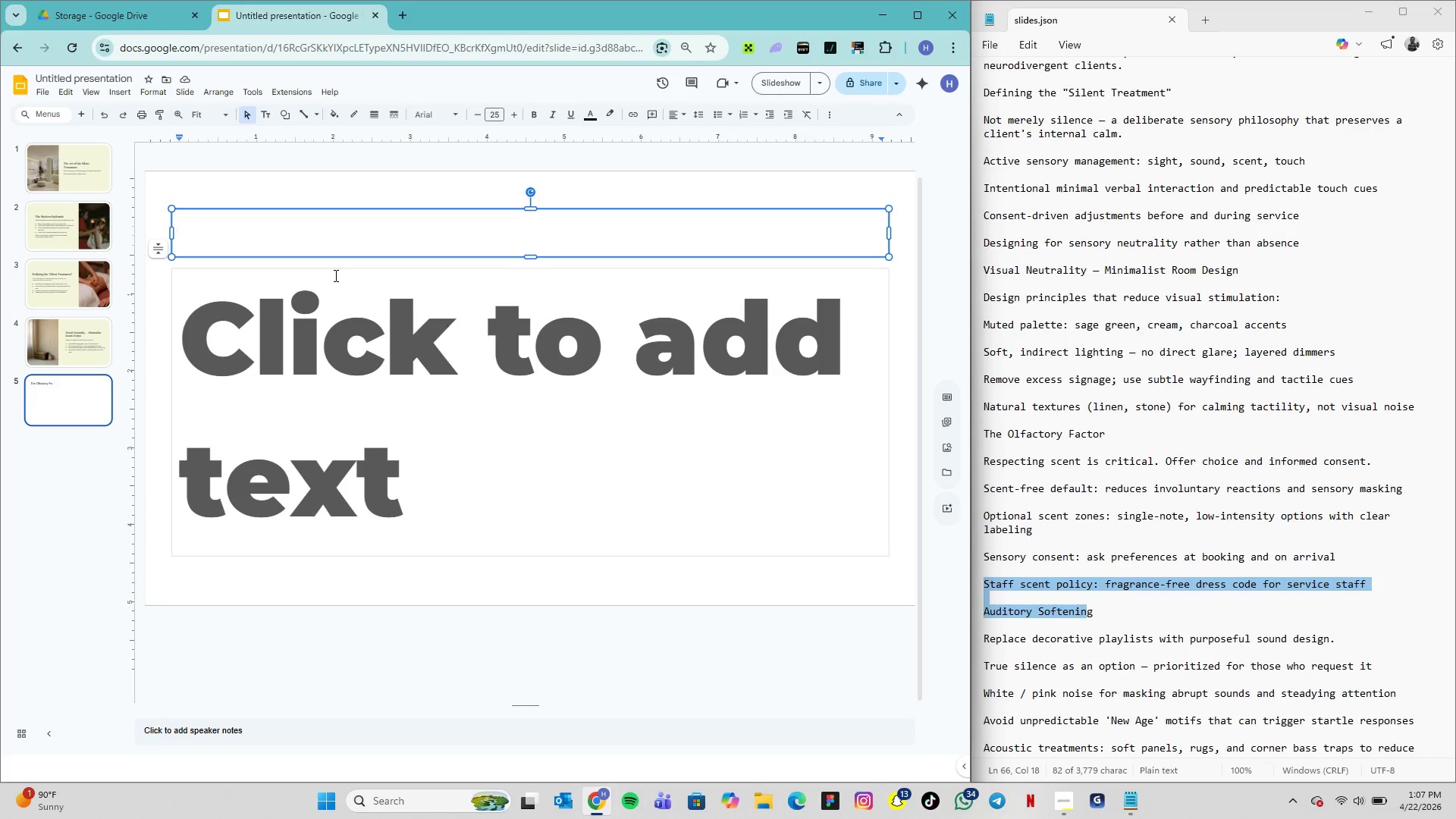 
key(Backspace)
 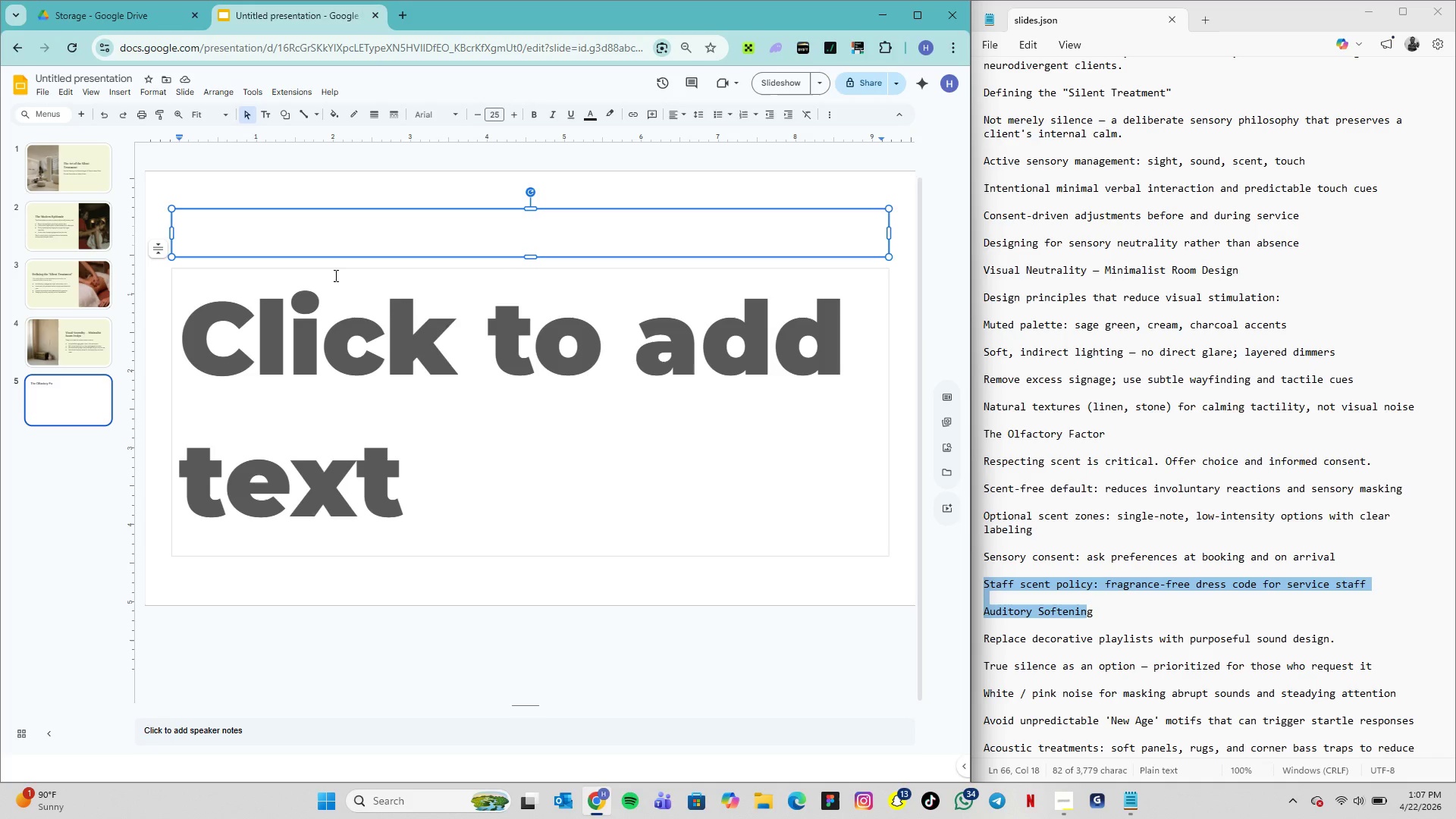 
hold_key(key=Backspace, duration=0.44)
 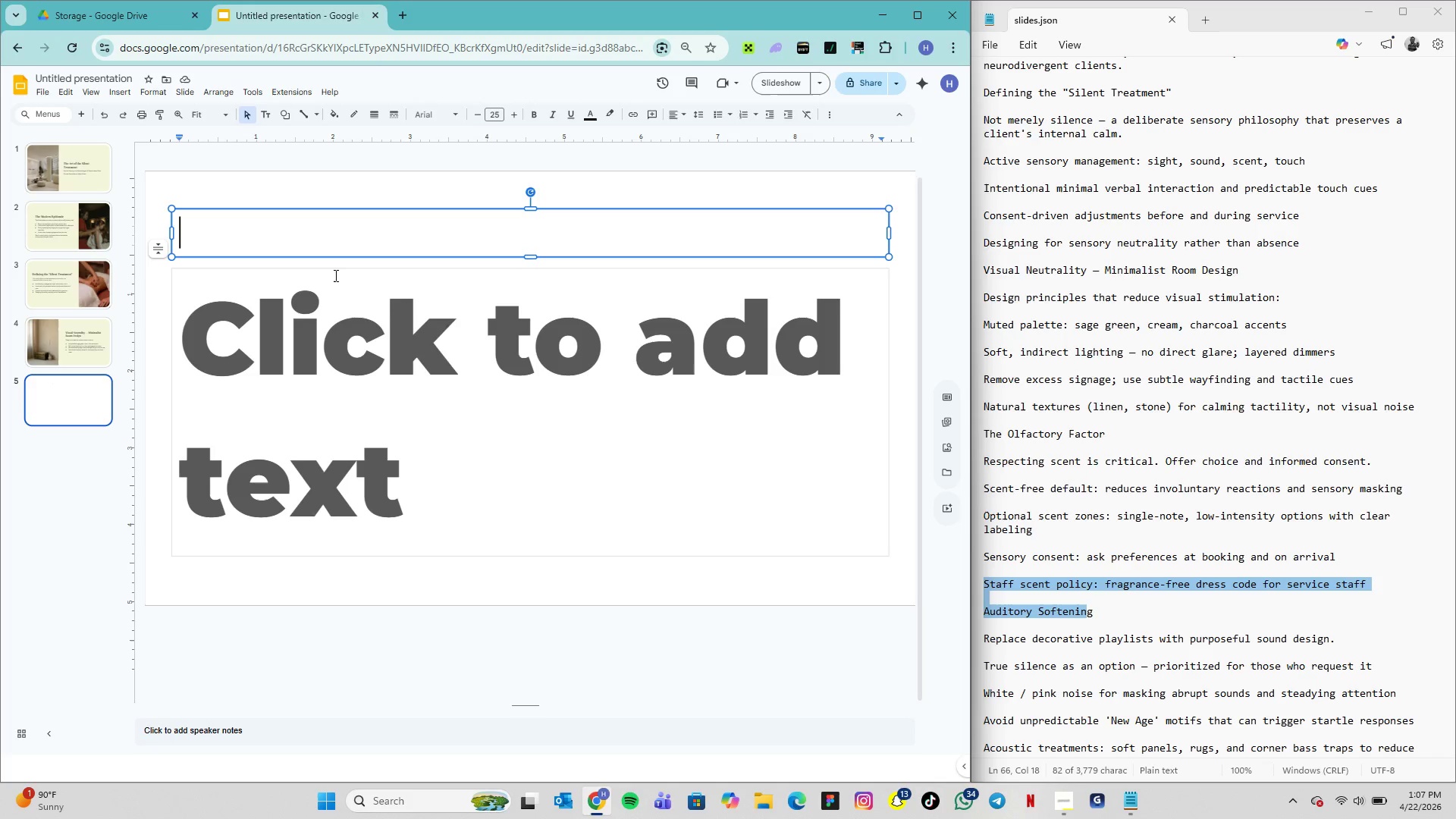 
key(Backspace)
 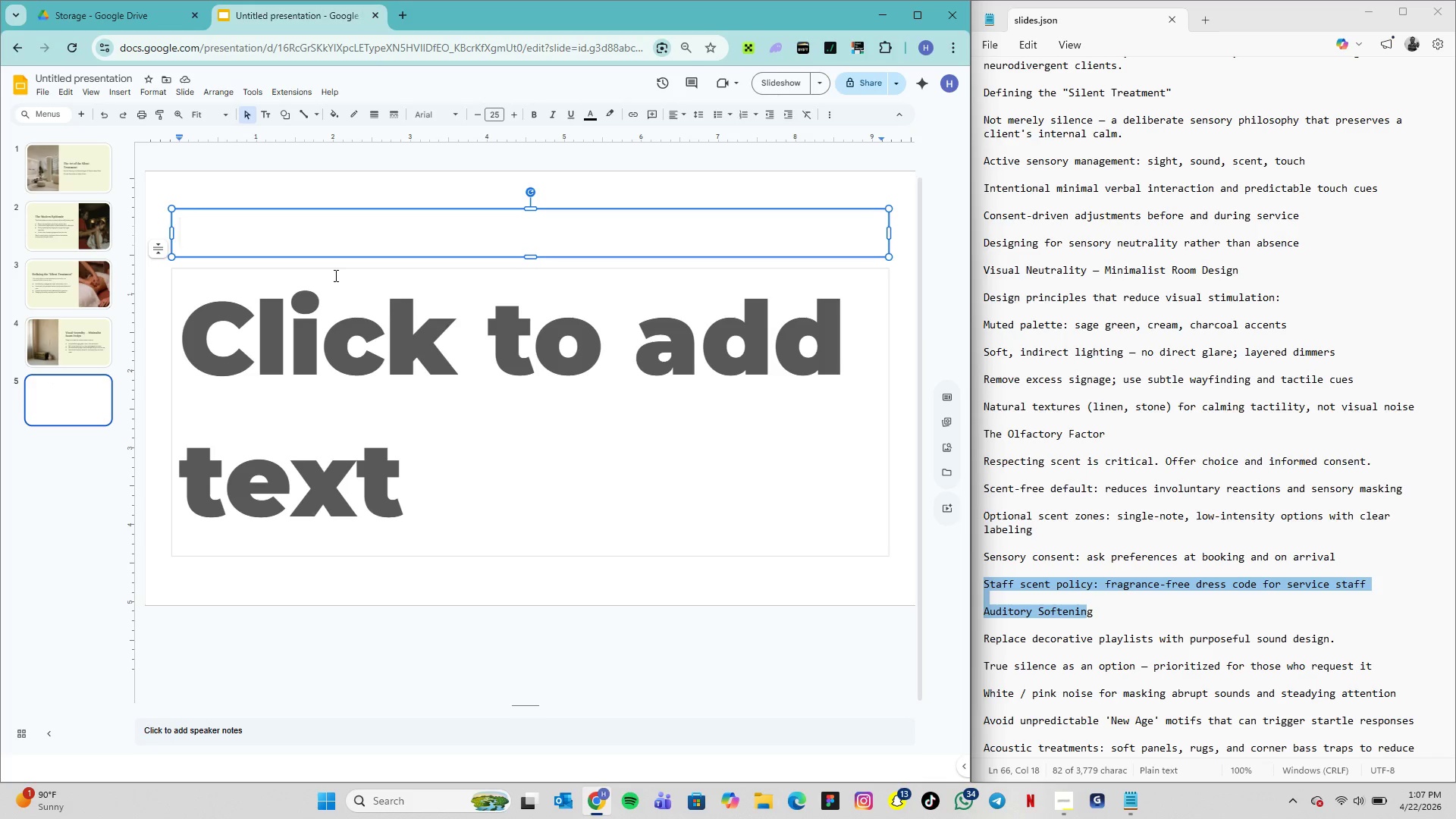 
key(Backspace)
 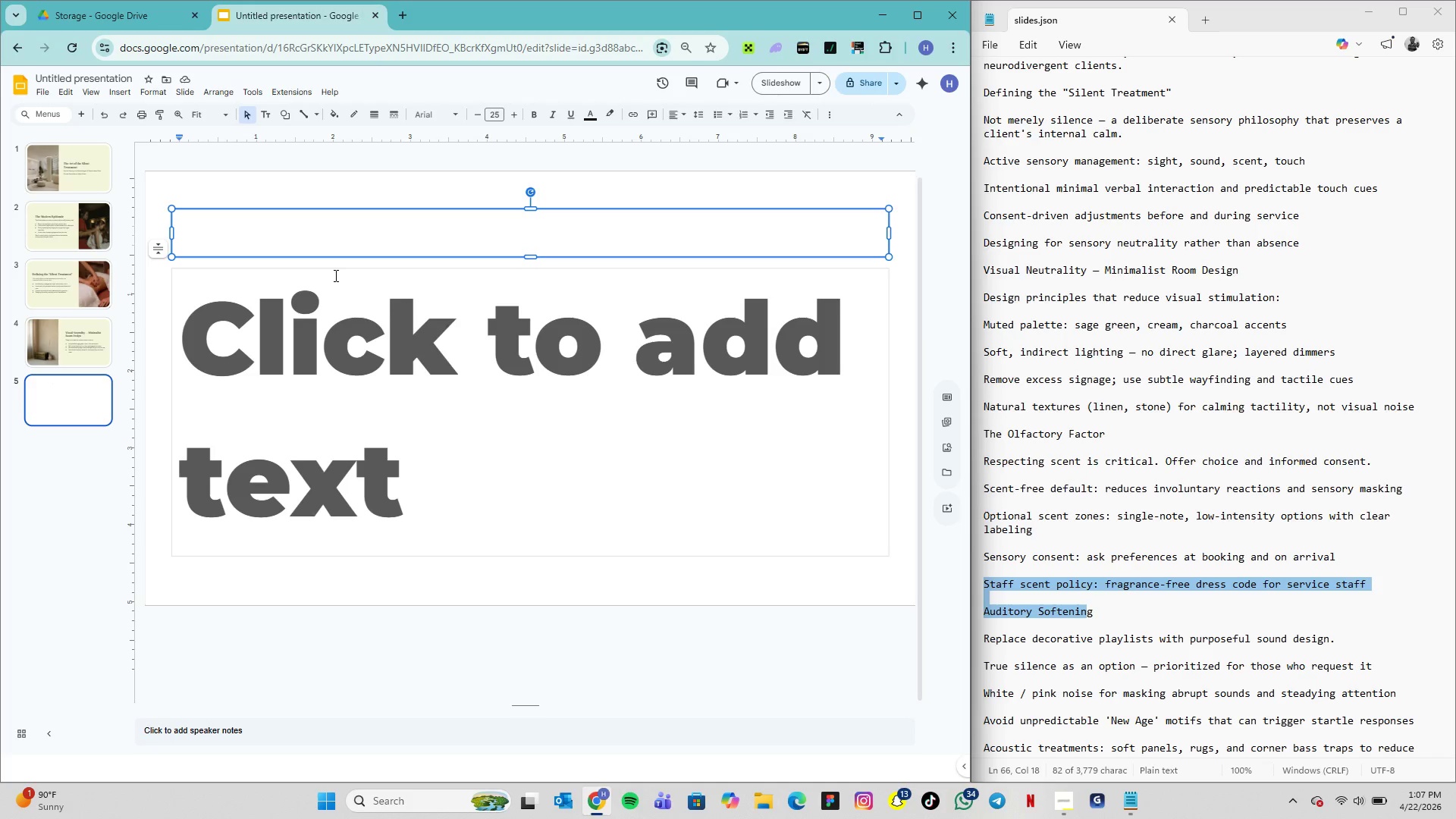 
key(Backspace)
 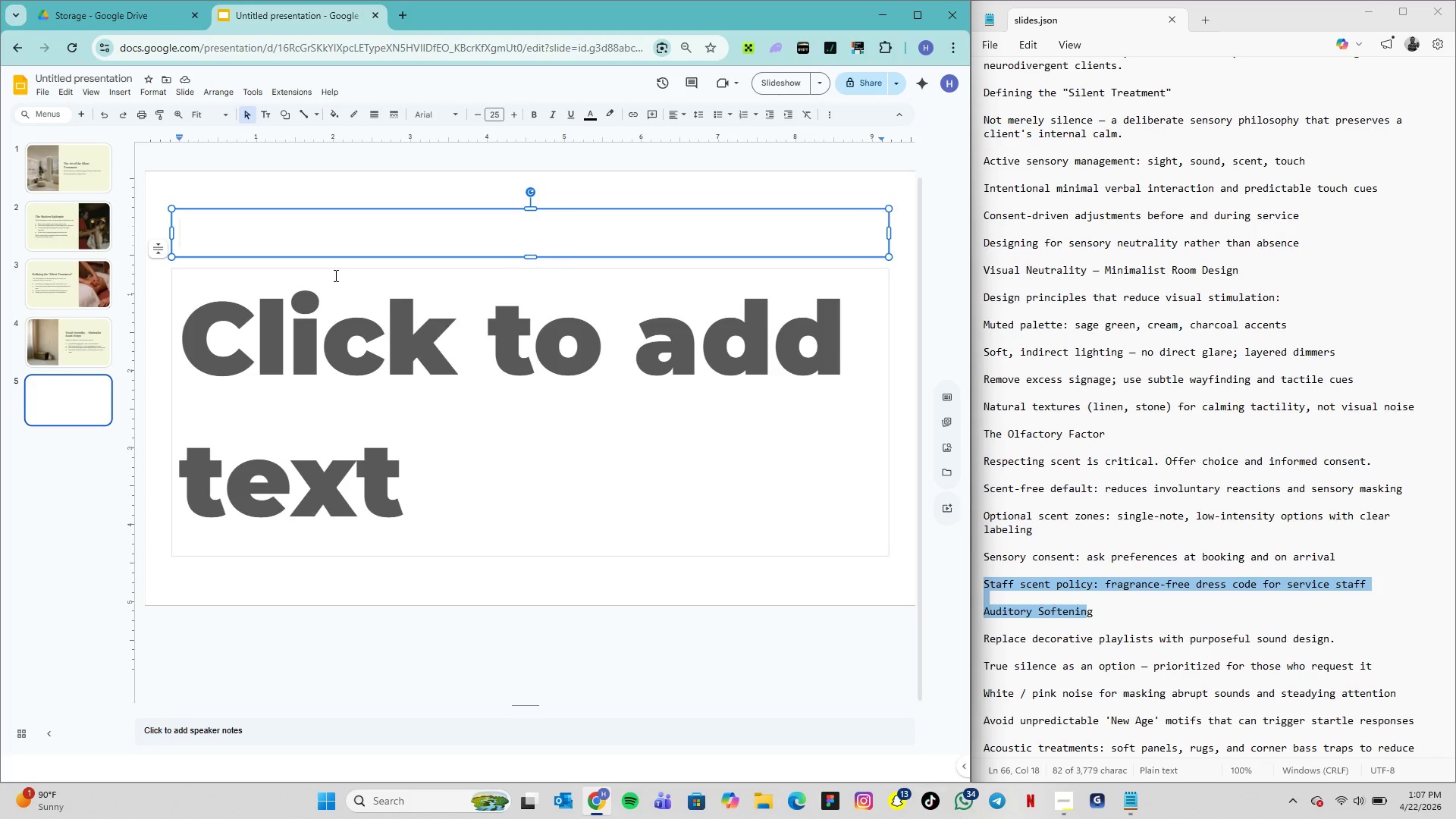 
hold_key(key=Backspace, duration=0.97)
 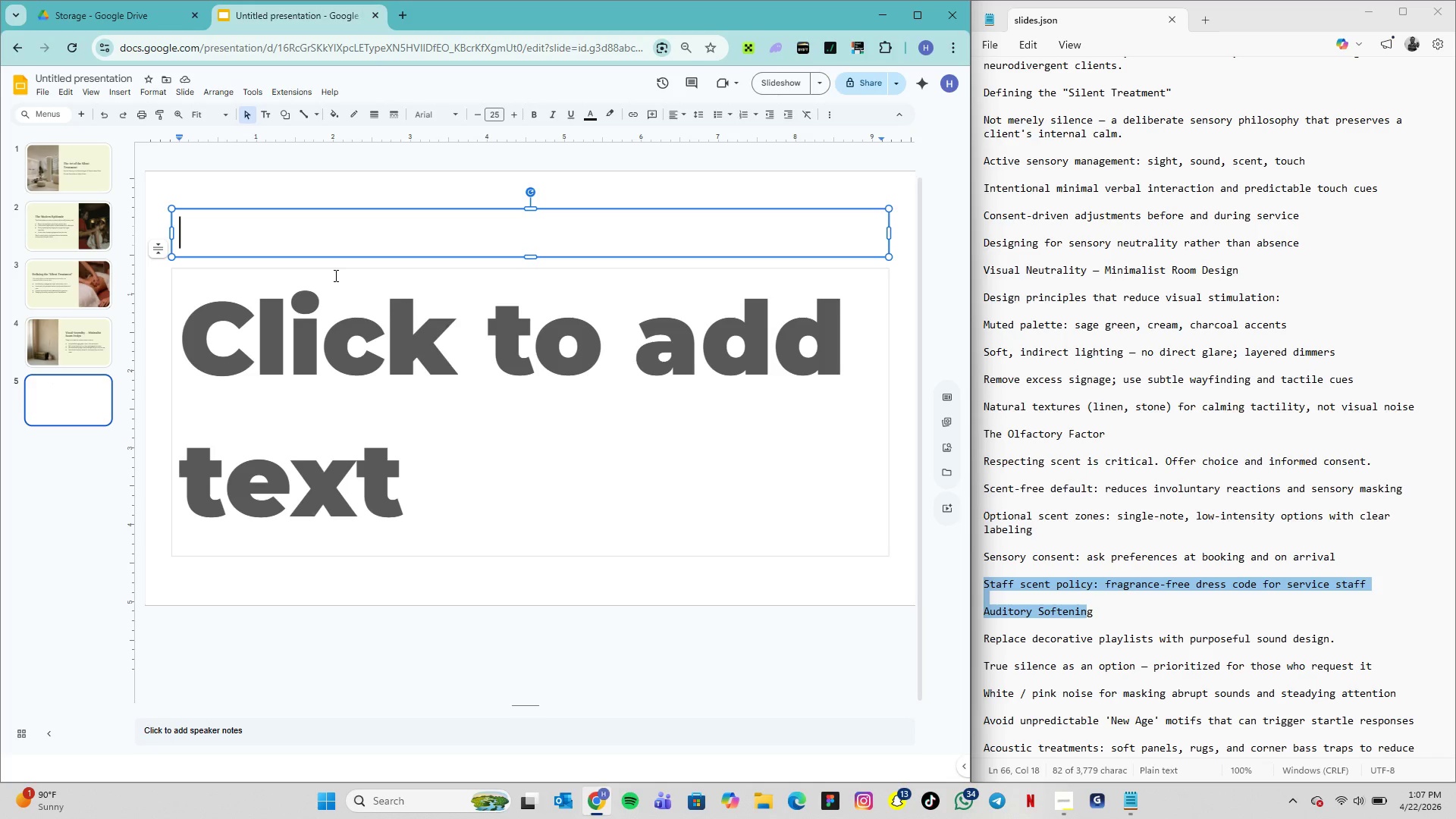 
key(ArrowDown)
 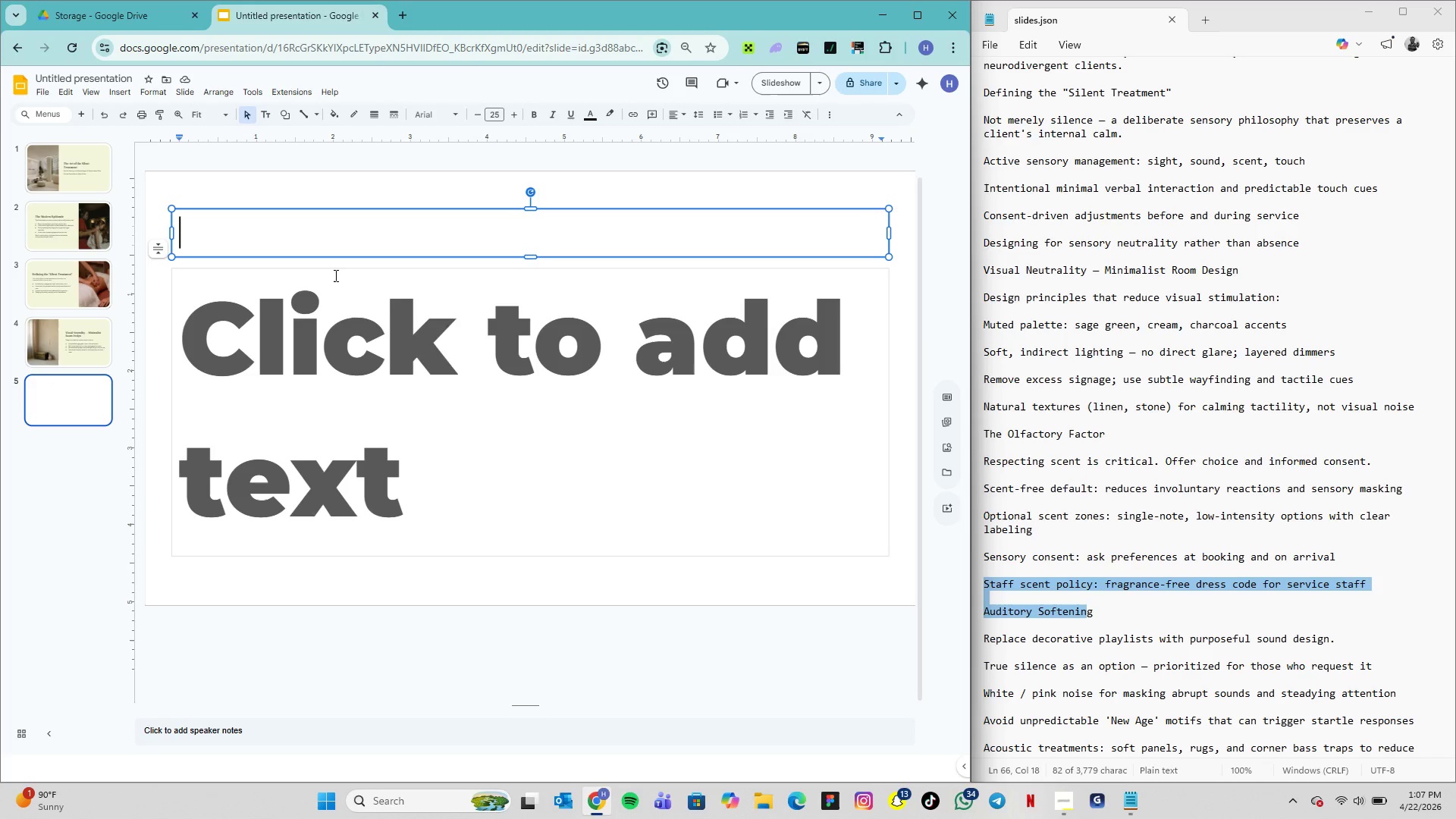 
key(ArrowDown)
 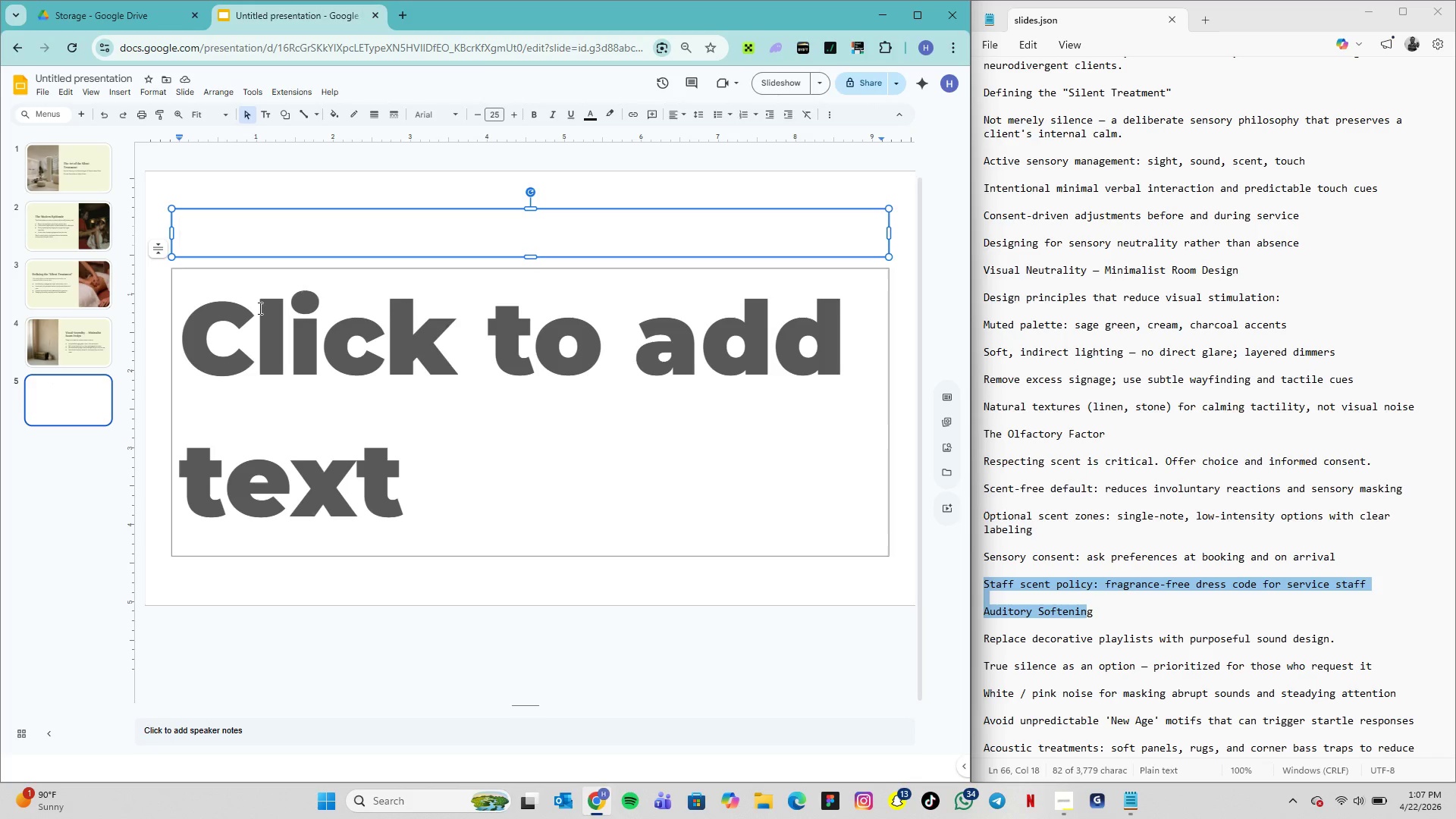 
left_click([243, 348])
 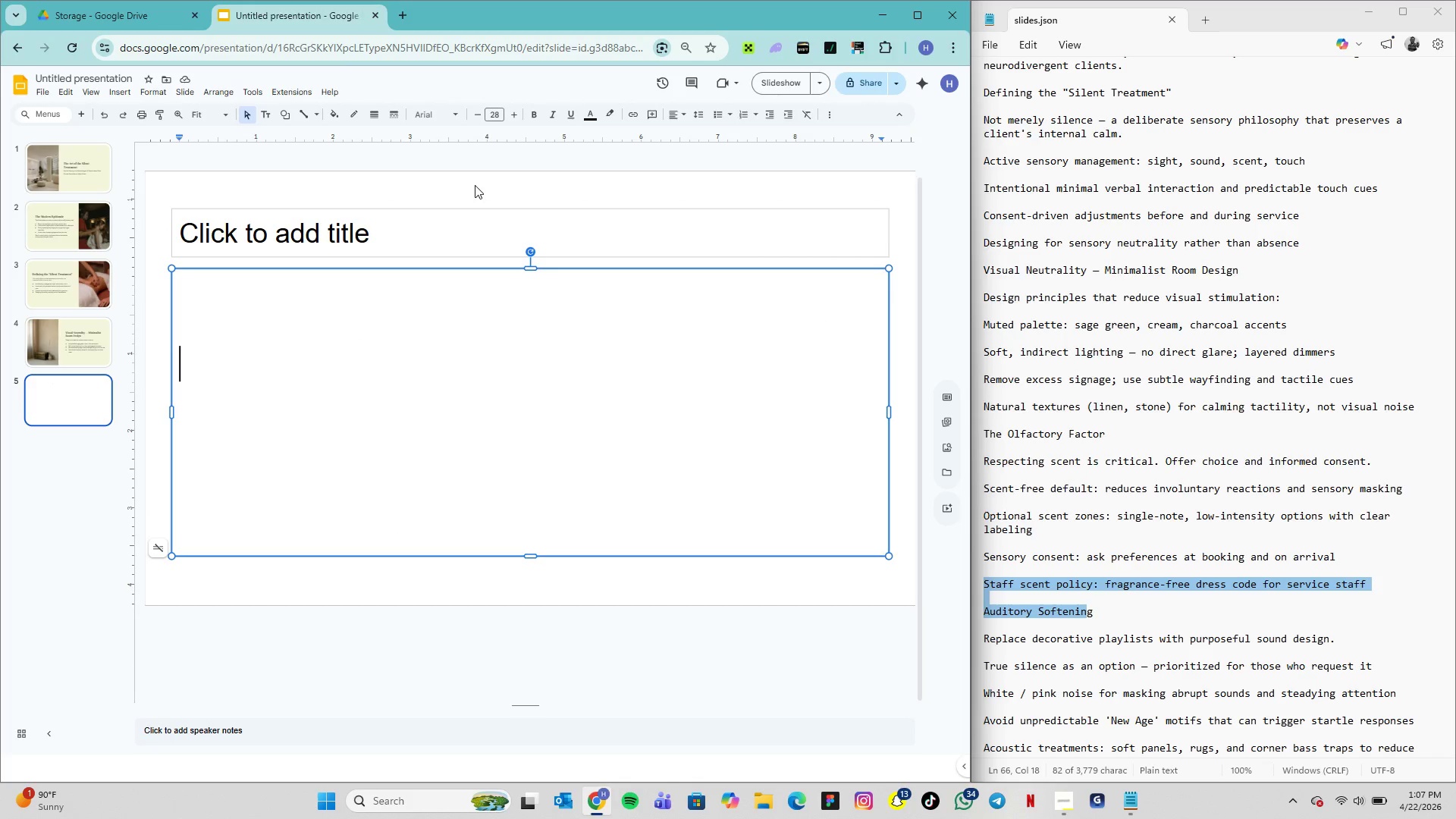 
key(Backspace)
 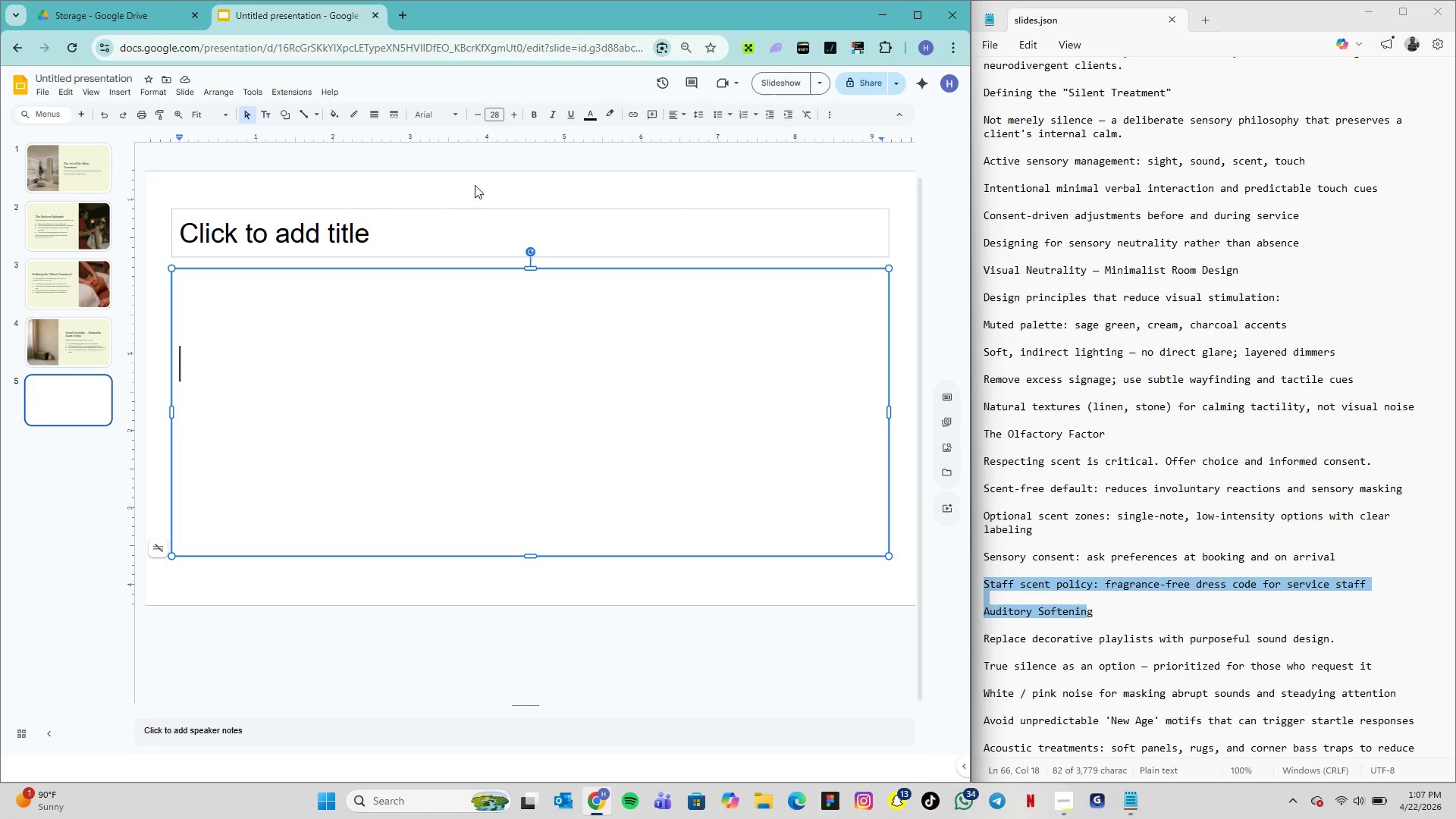 
key(Backspace)
 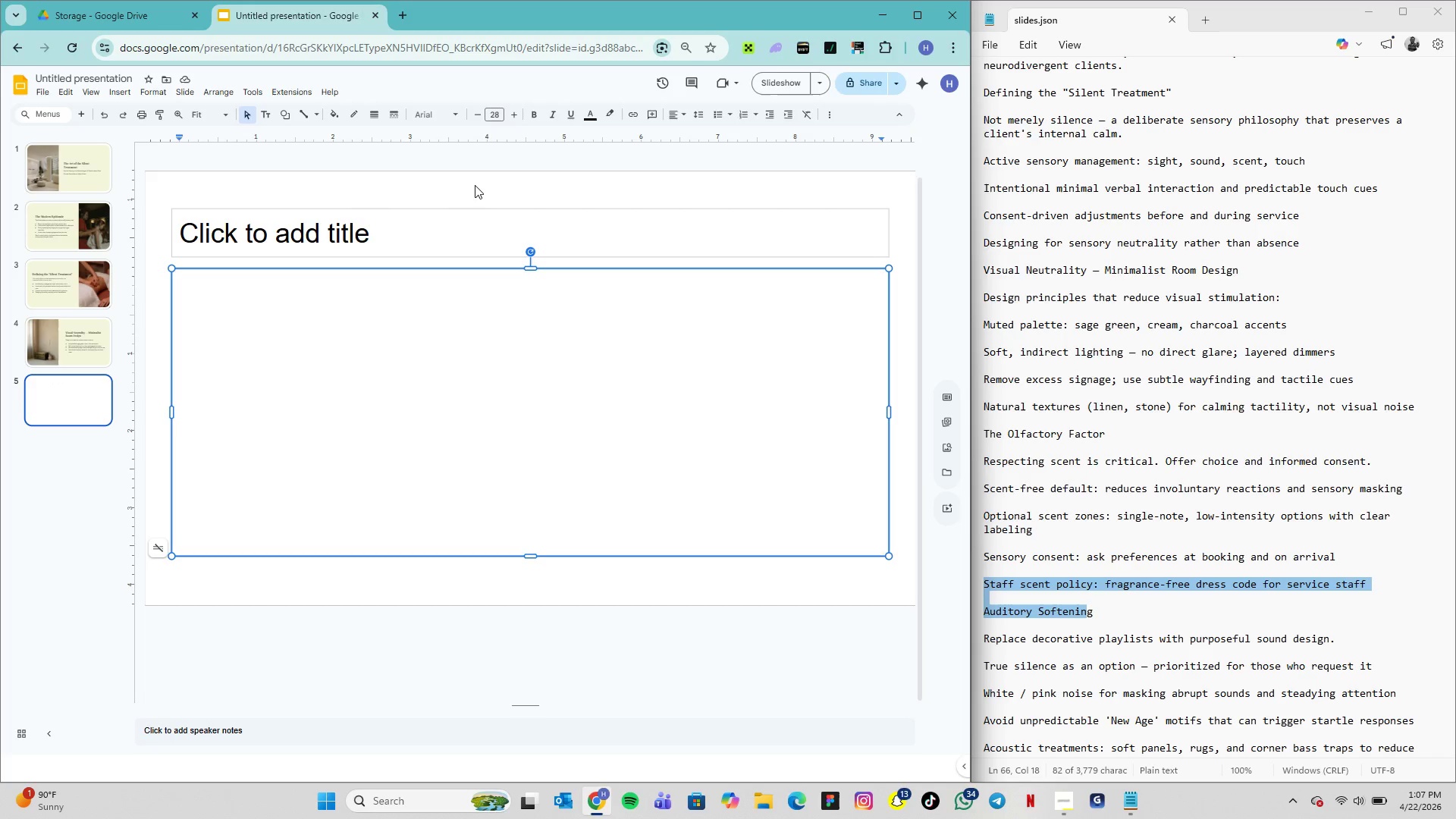 
key(Backspace)
 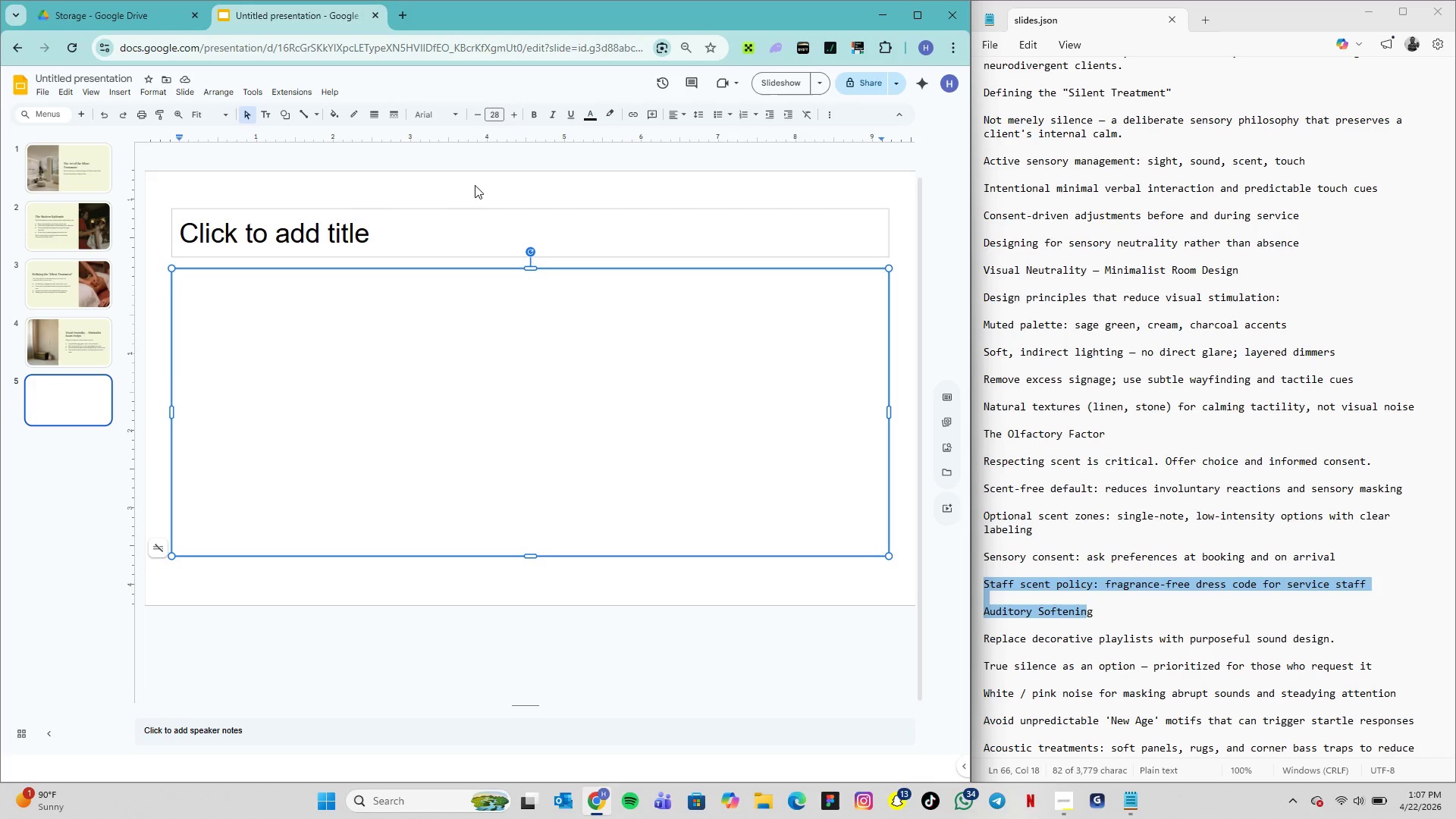 
key(Backspace)
 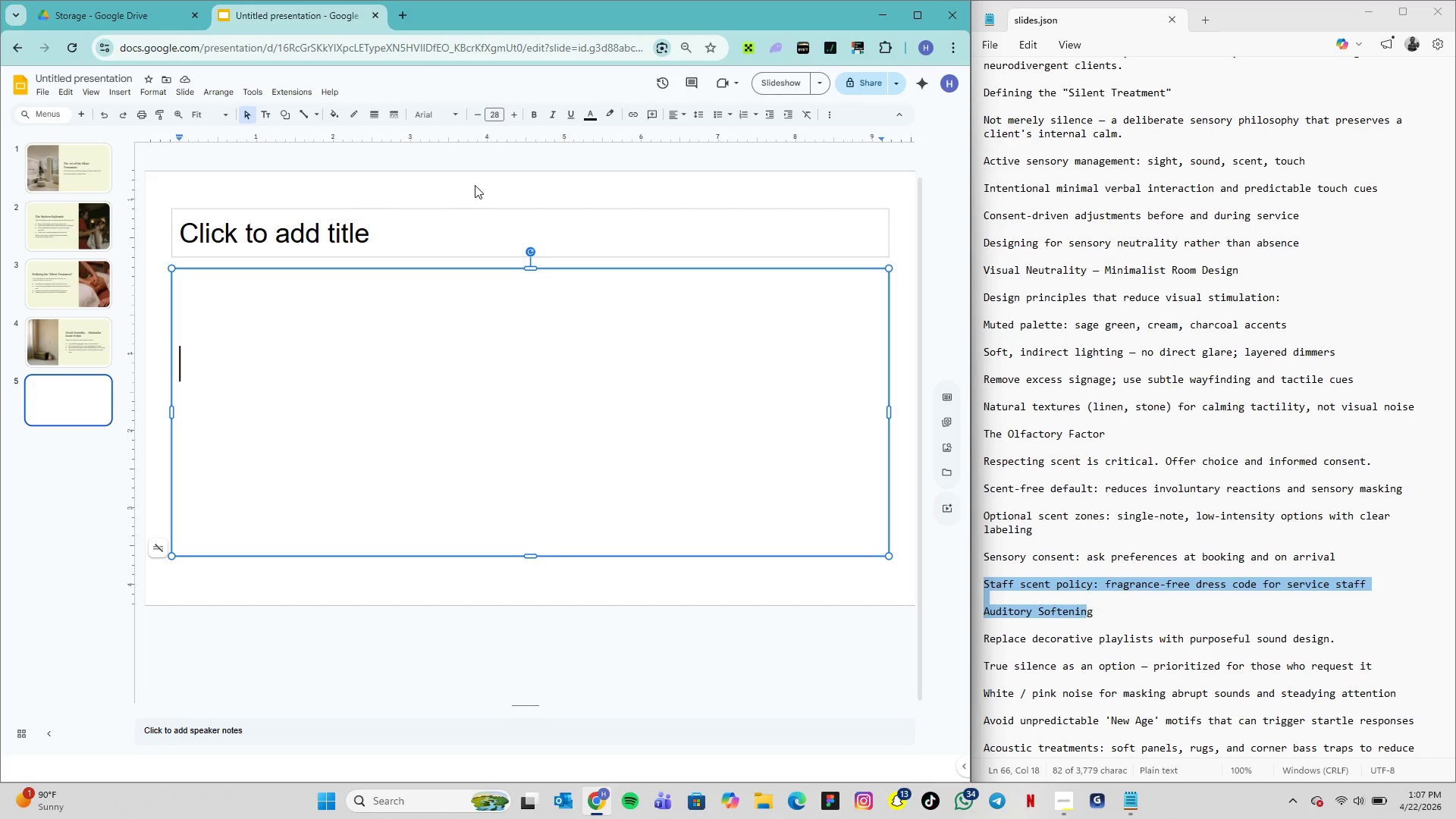 
key(Backspace)
 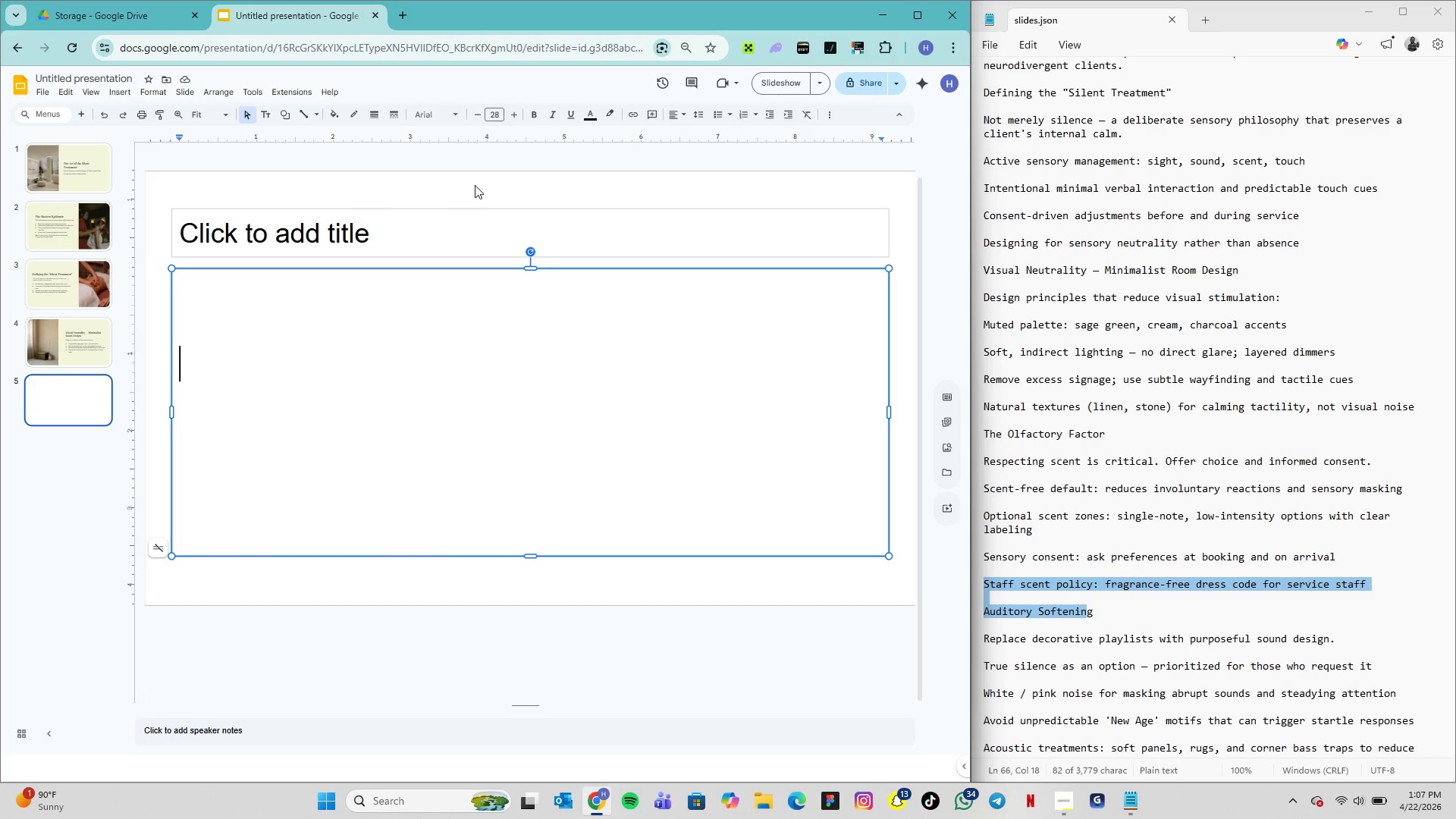 
key(Backspace)
 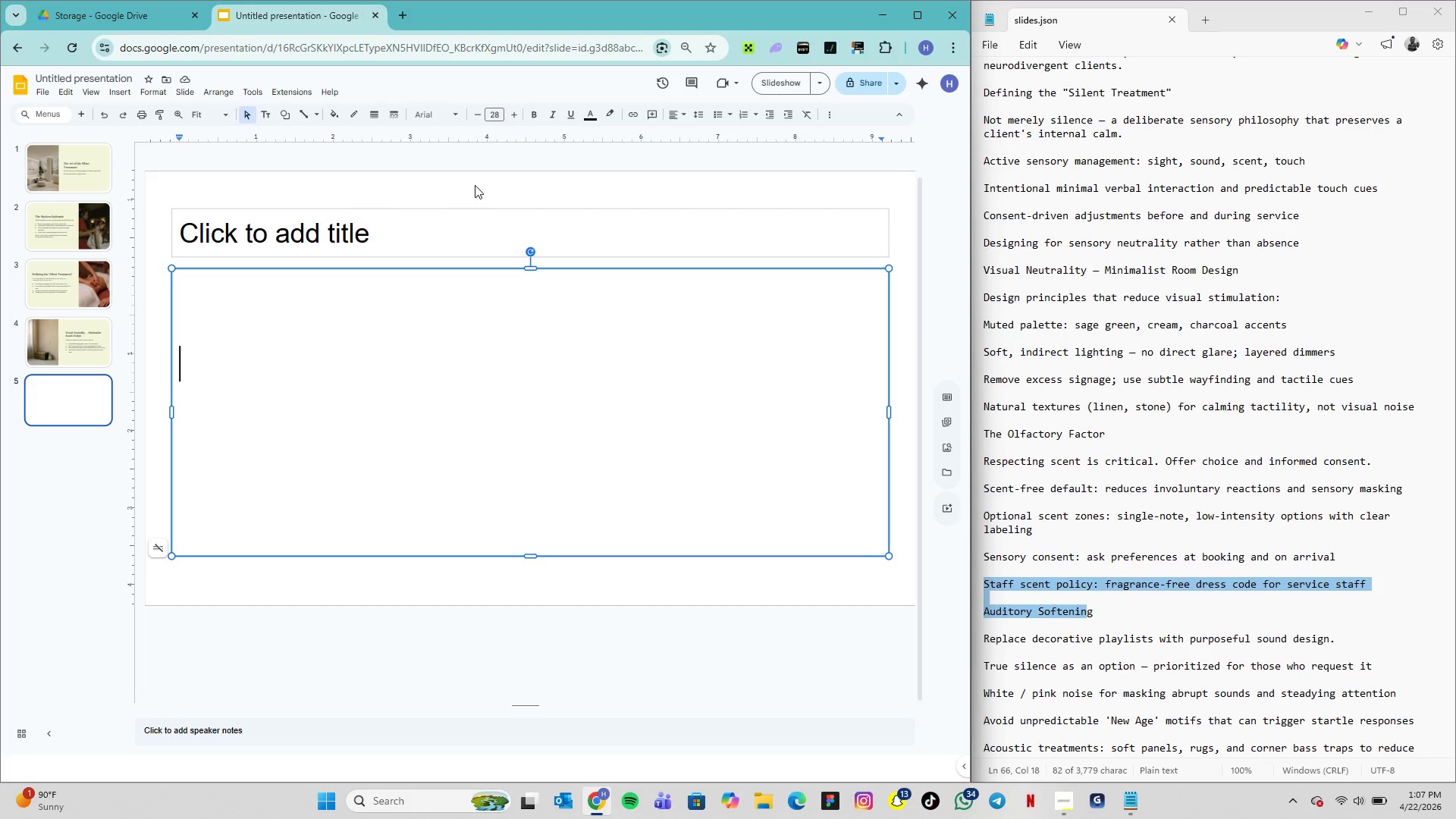 
key(Backspace)
 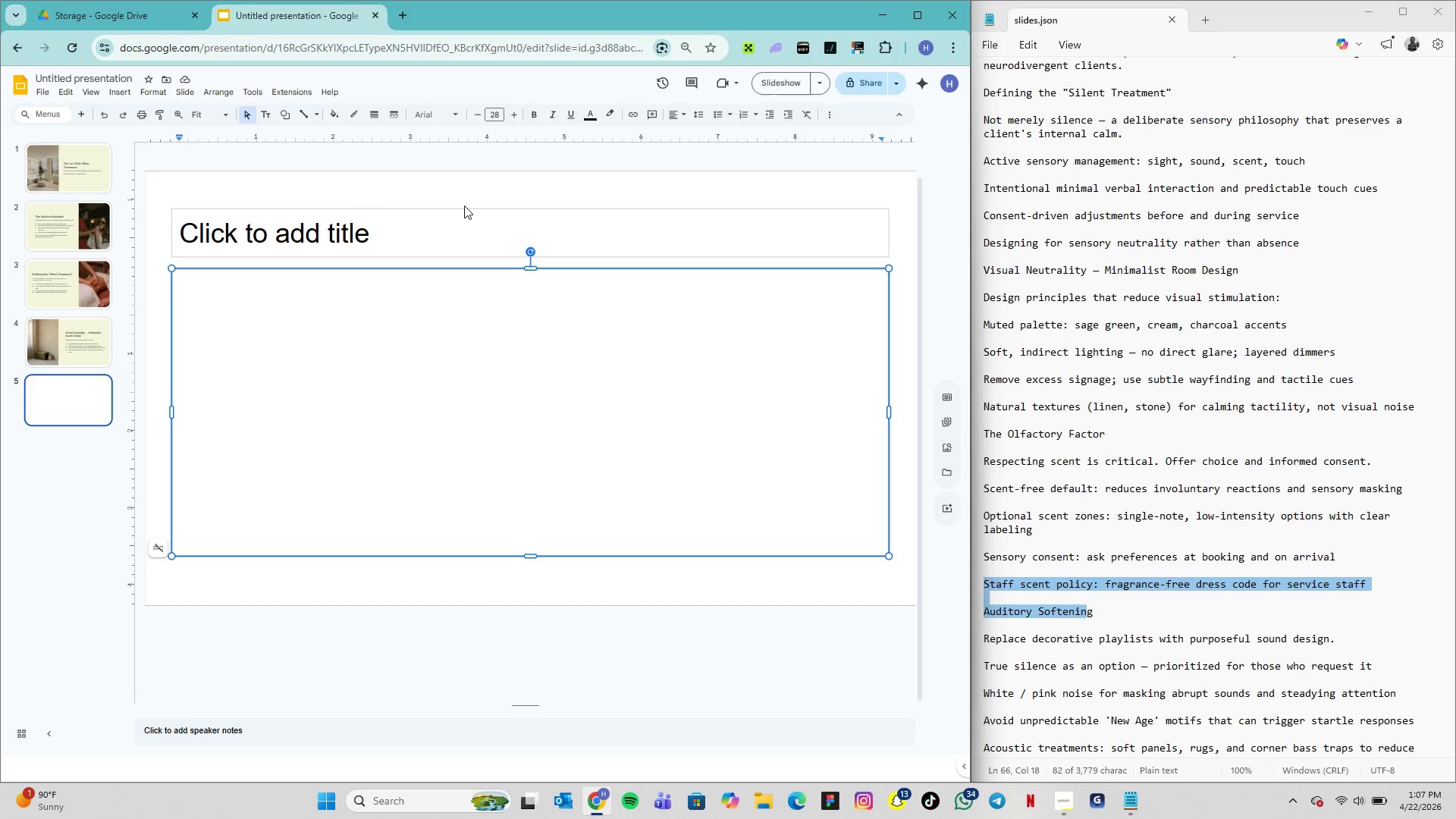 
key(A)
 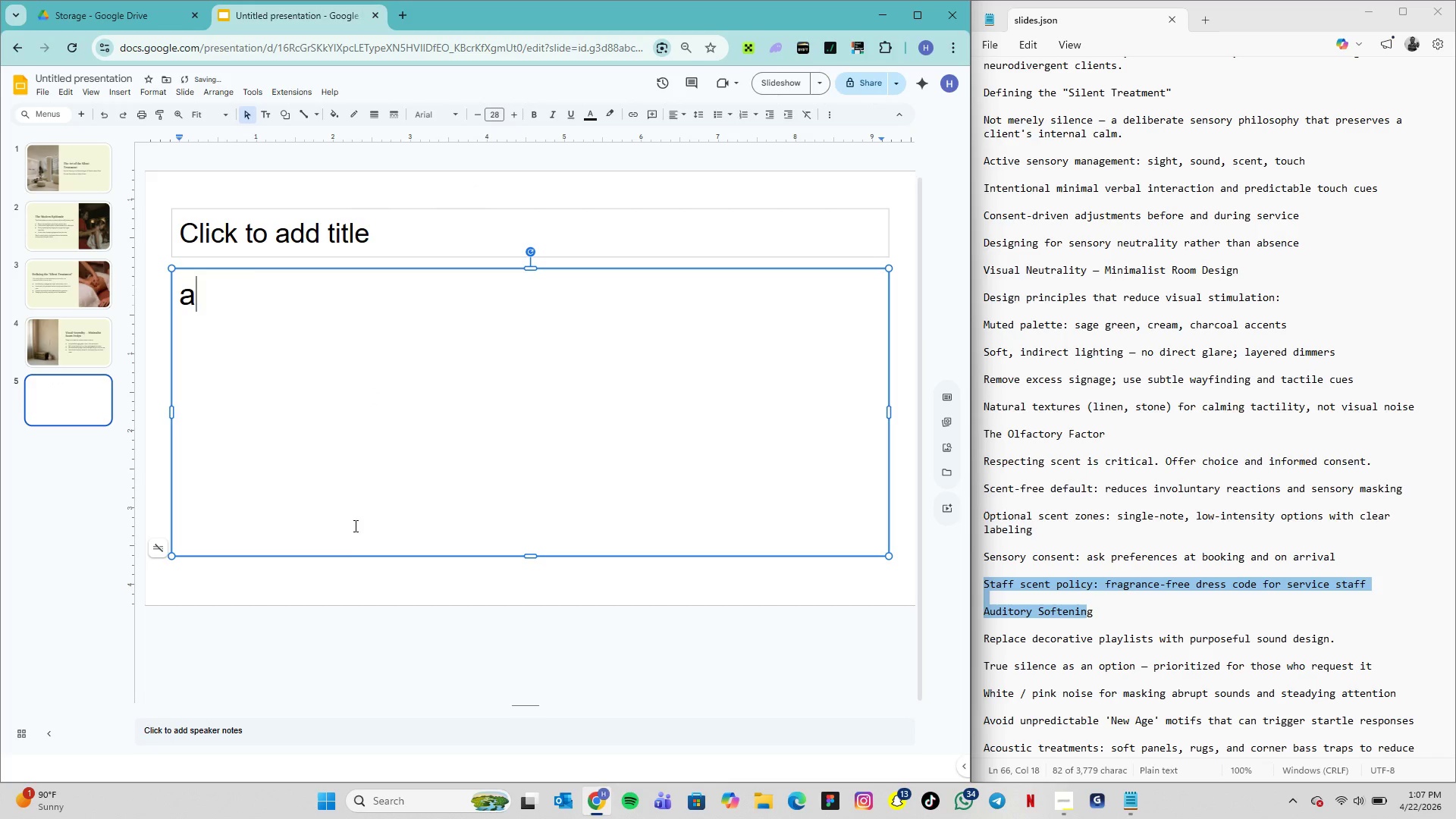 
left_click([335, 582])
 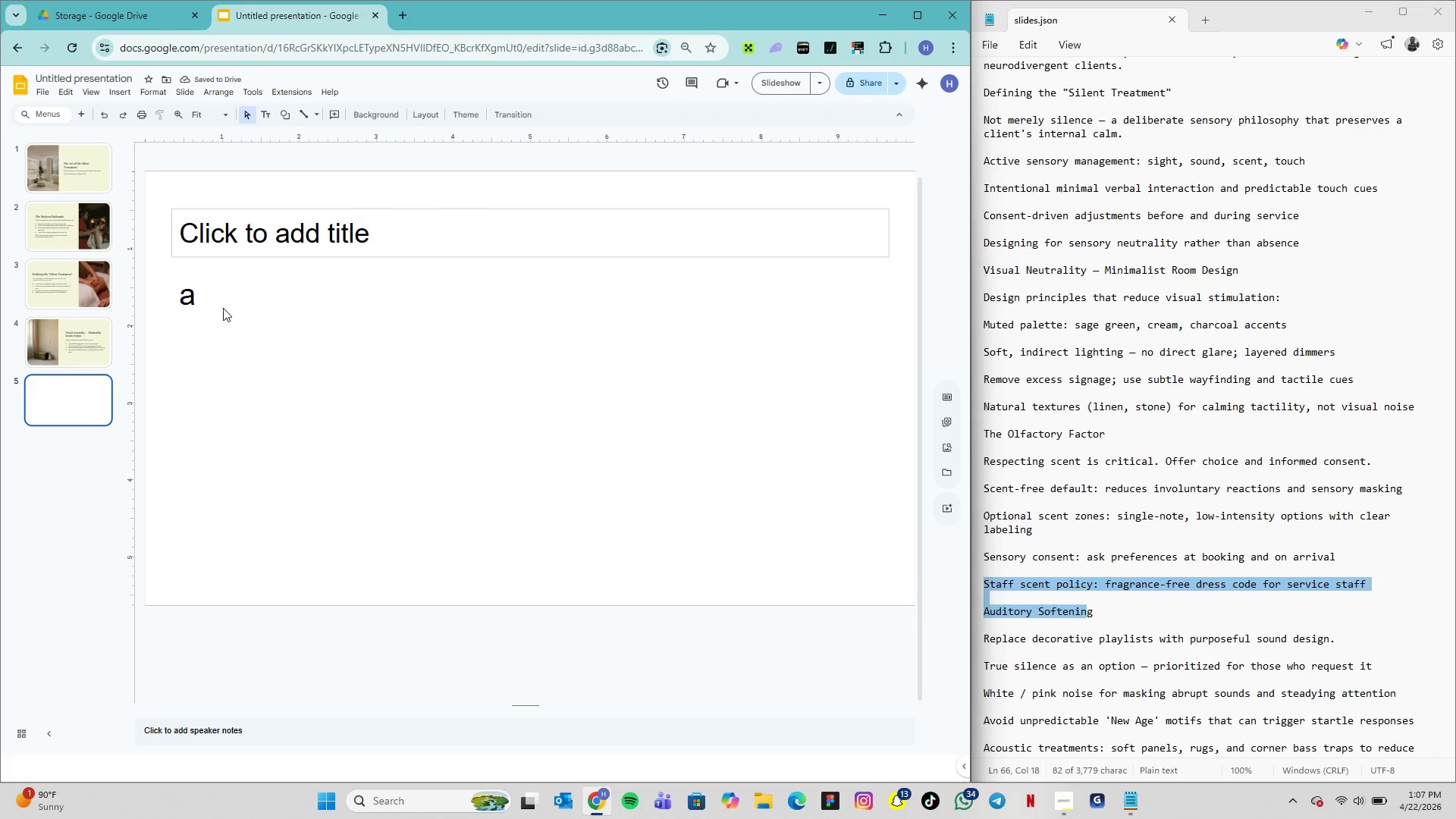 
left_click([204, 283])
 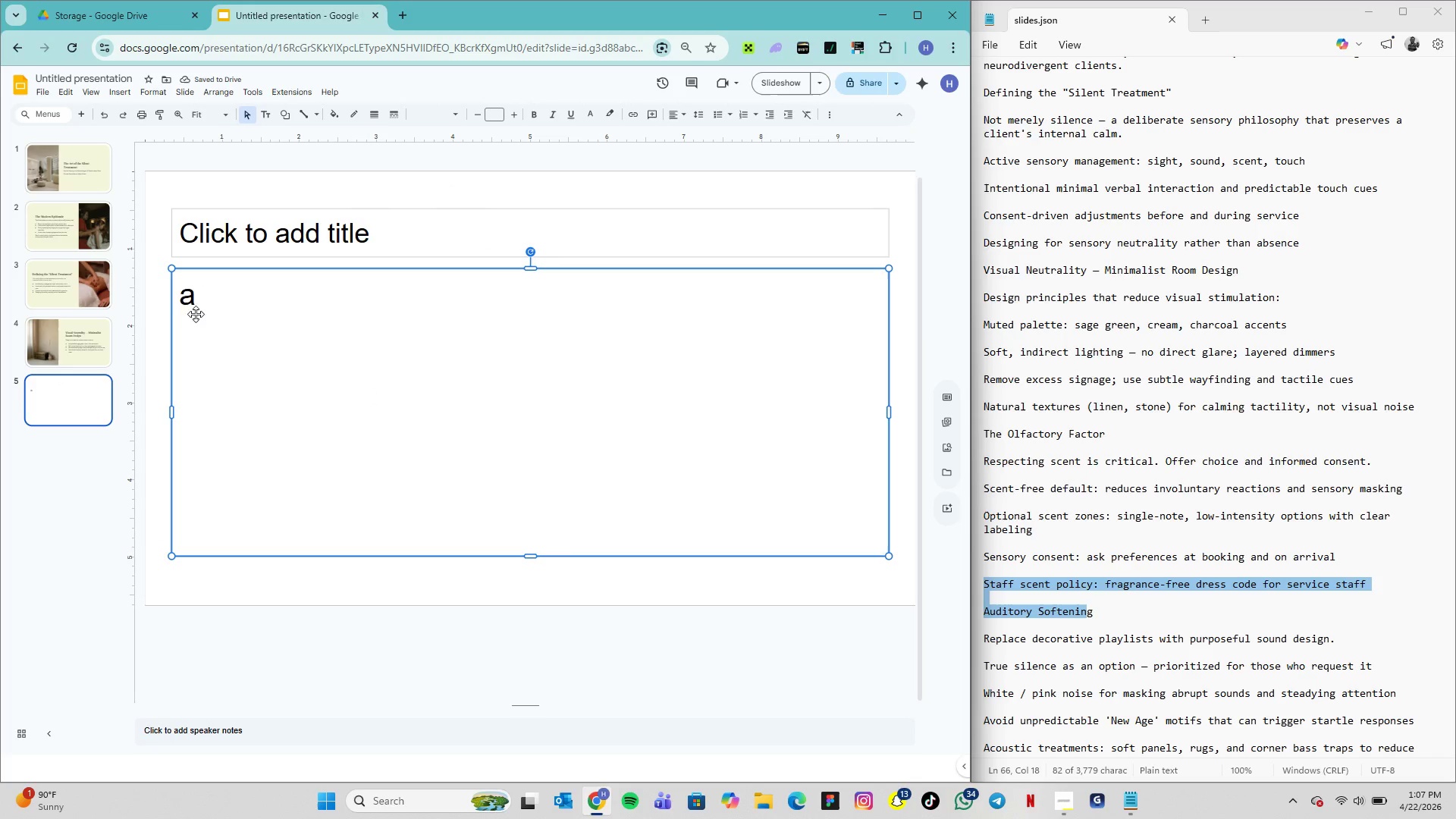 
left_click([189, 293])
 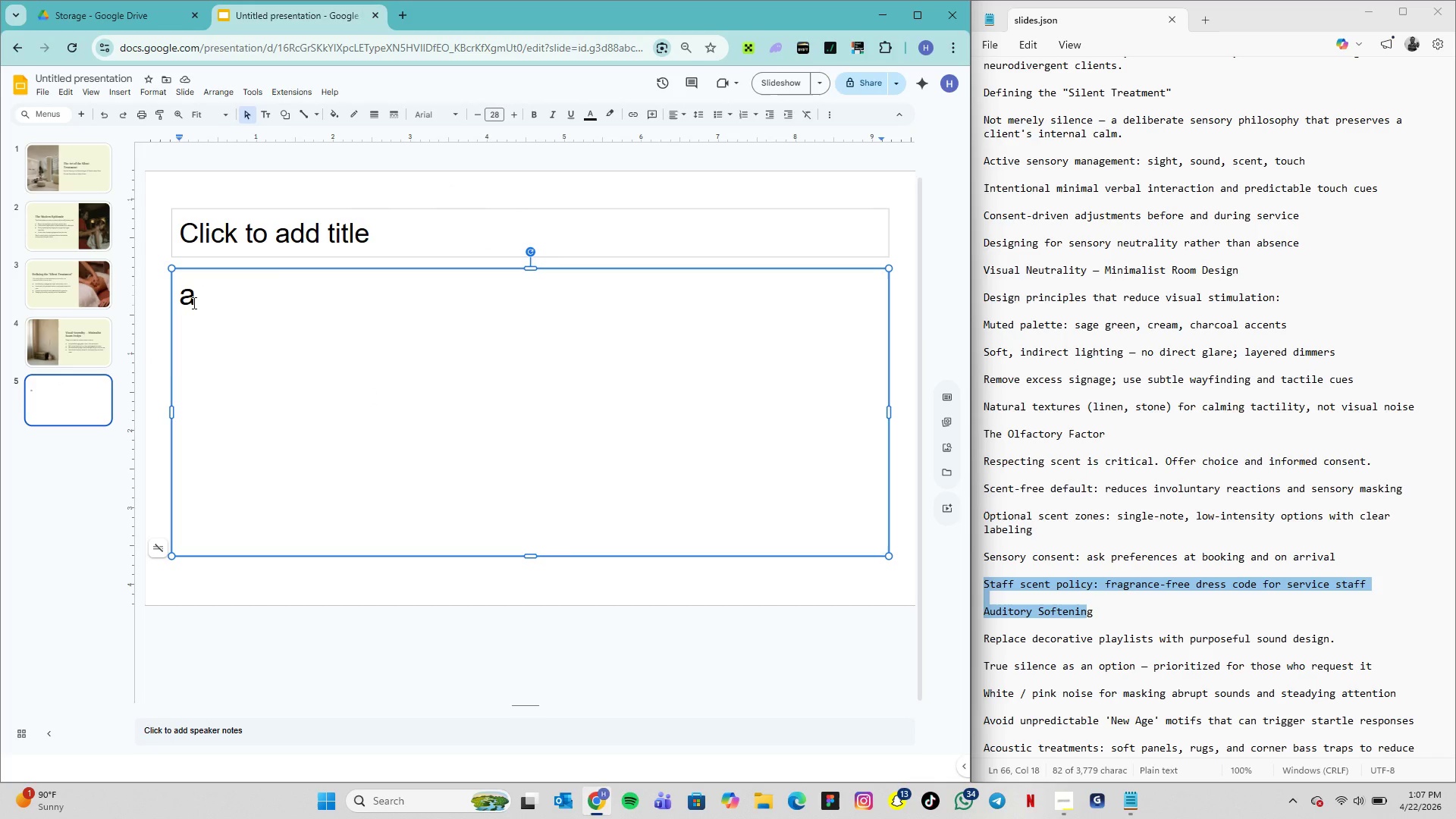 
key(Backspace)
 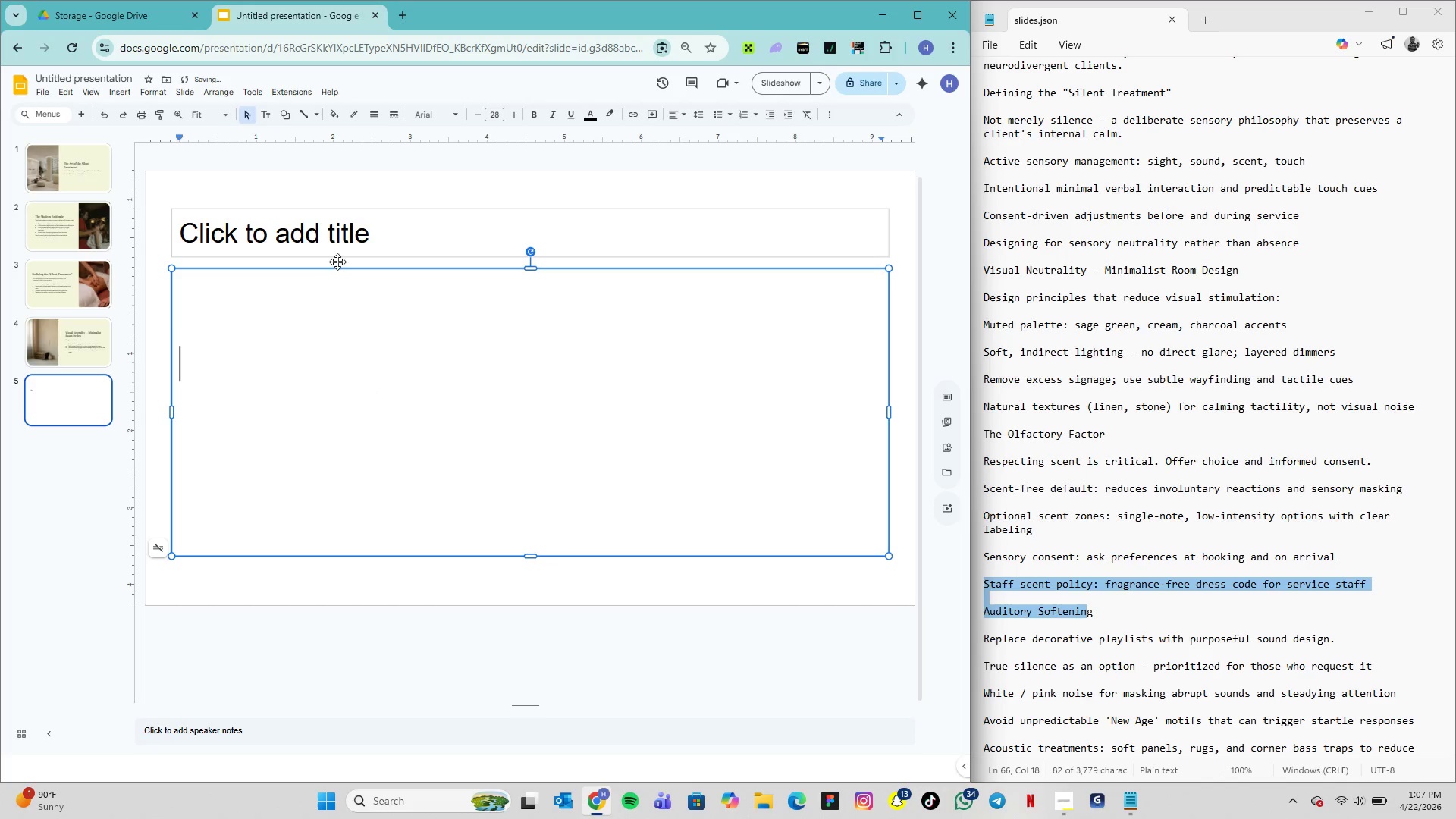 
left_click([343, 243])
 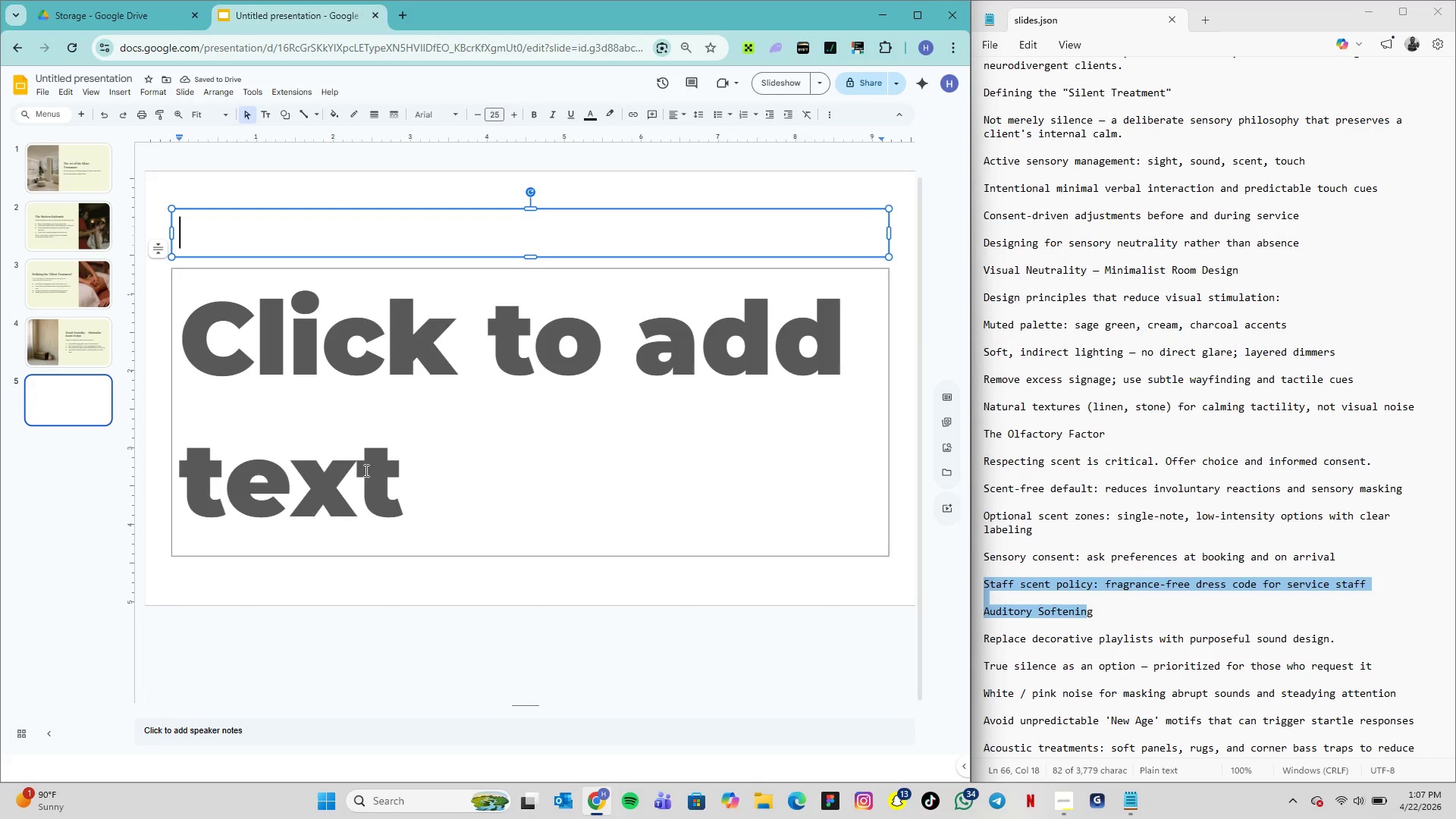 
left_click_drag(start_coordinate=[367, 474], to_coordinate=[290, 457])
 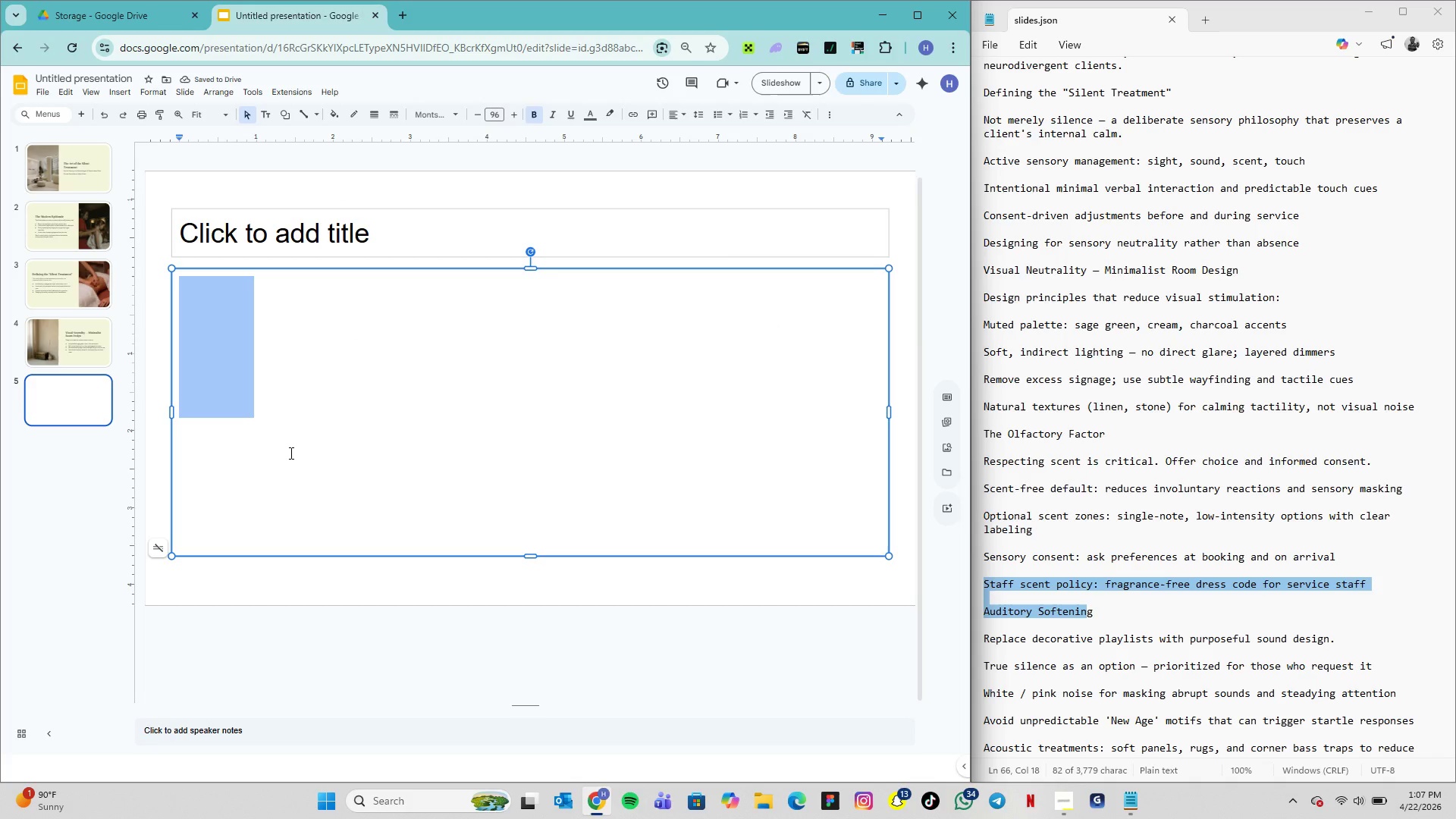 
key(Backspace)
 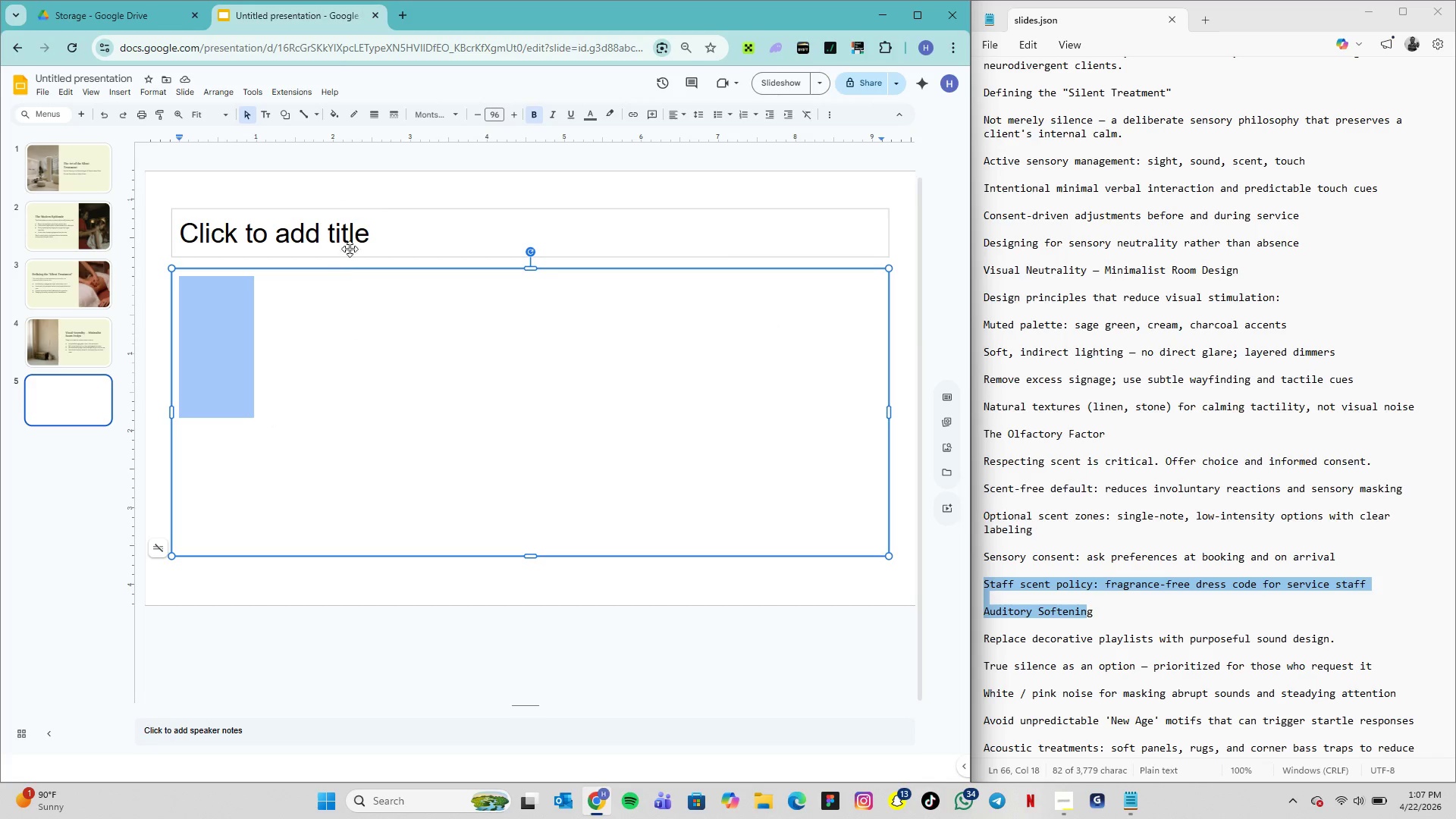 
mouse_move([440, 139])
 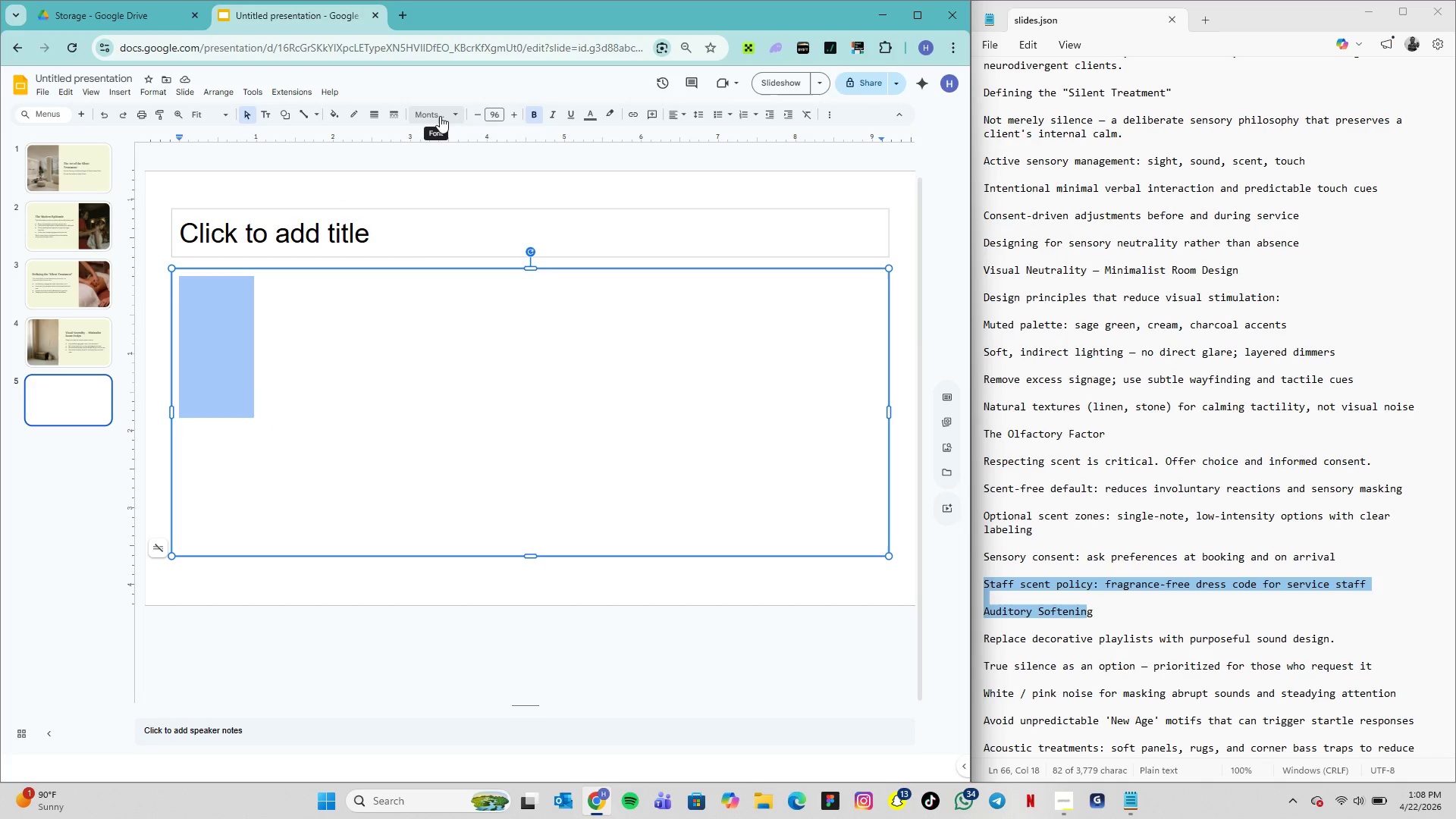 
left_click([440, 116])
 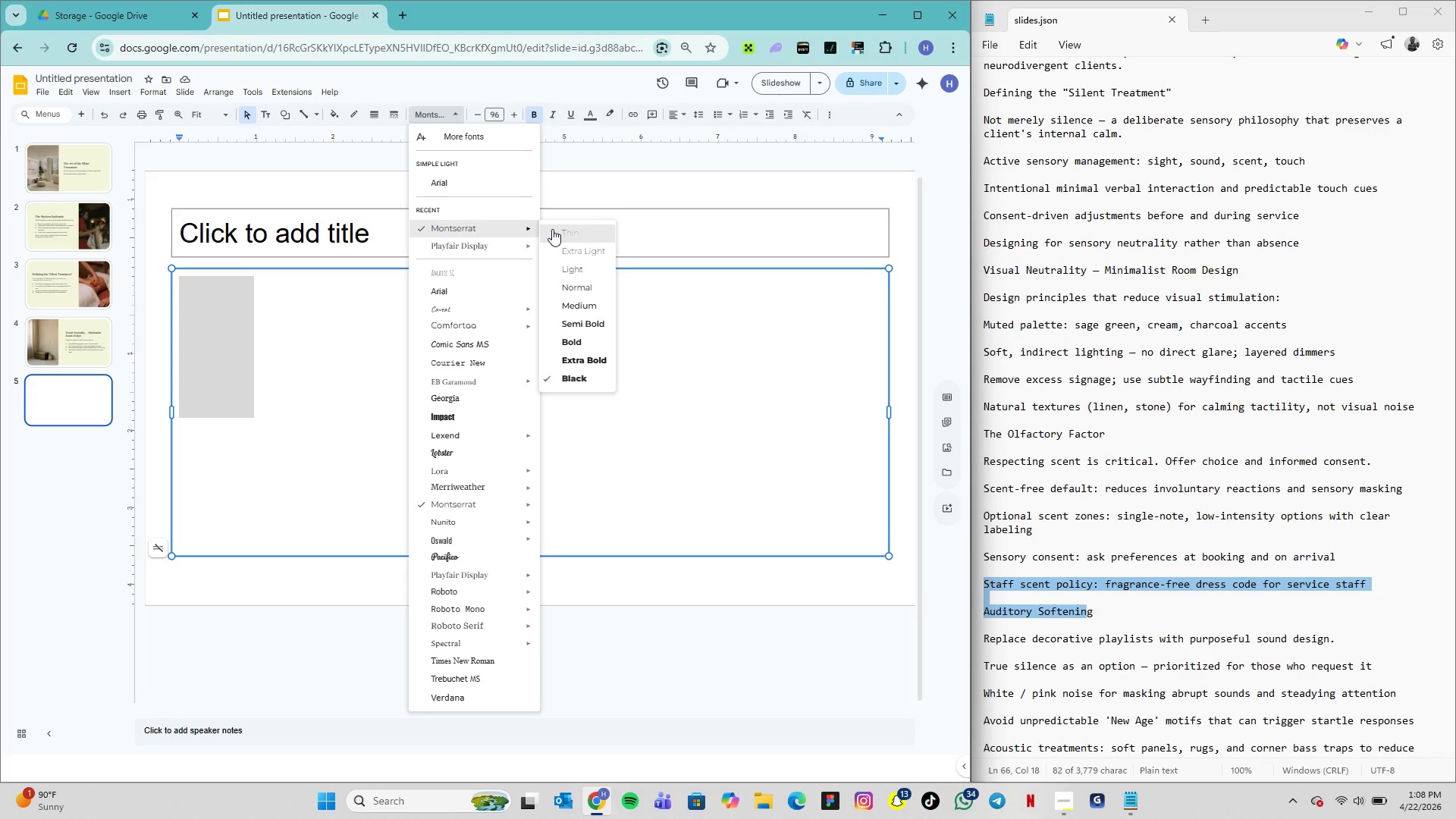 
wait(7.16)
 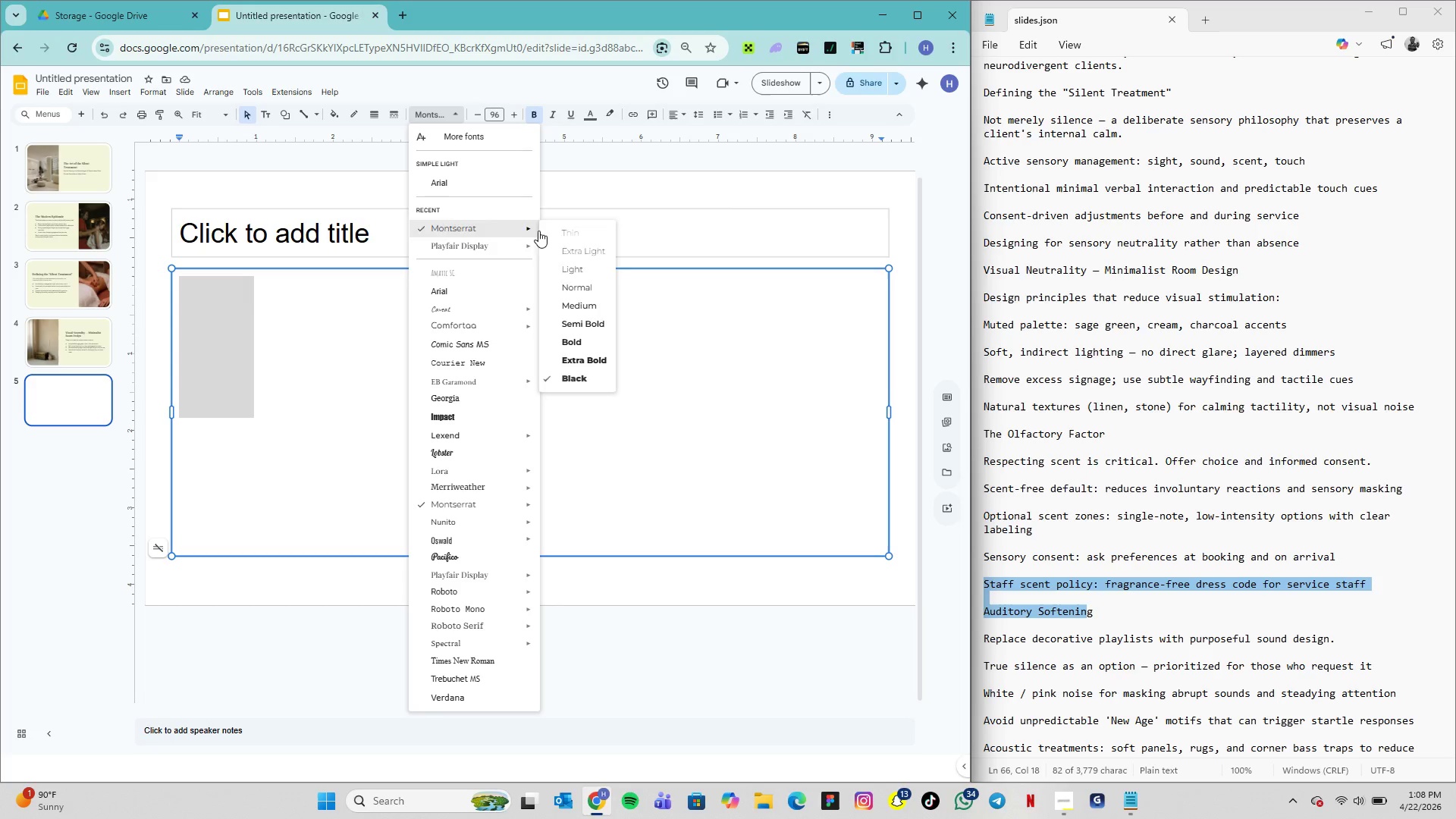 
left_click([584, 287])
 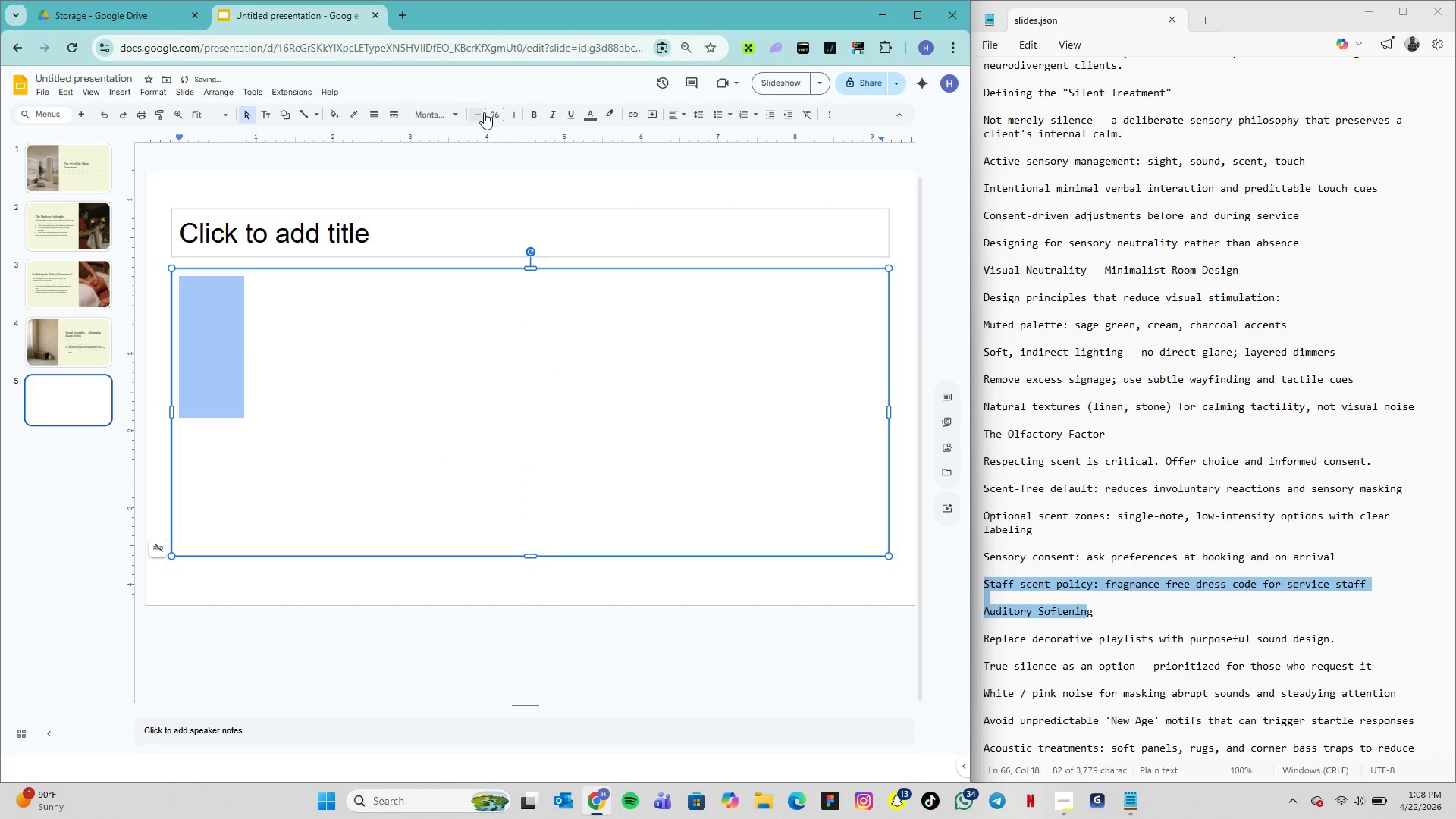 
left_click([495, 112])
 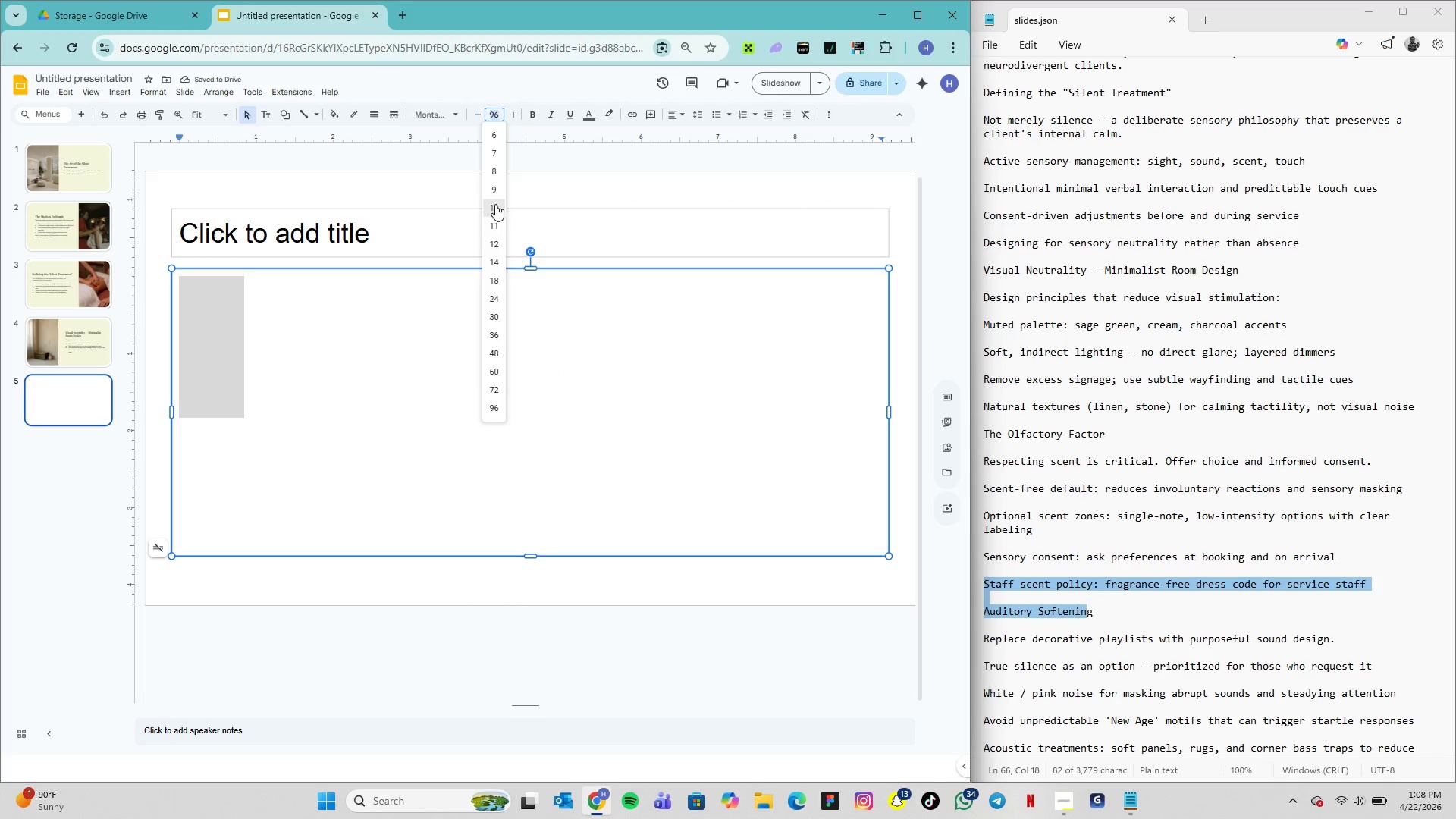 
left_click([495, 204])
 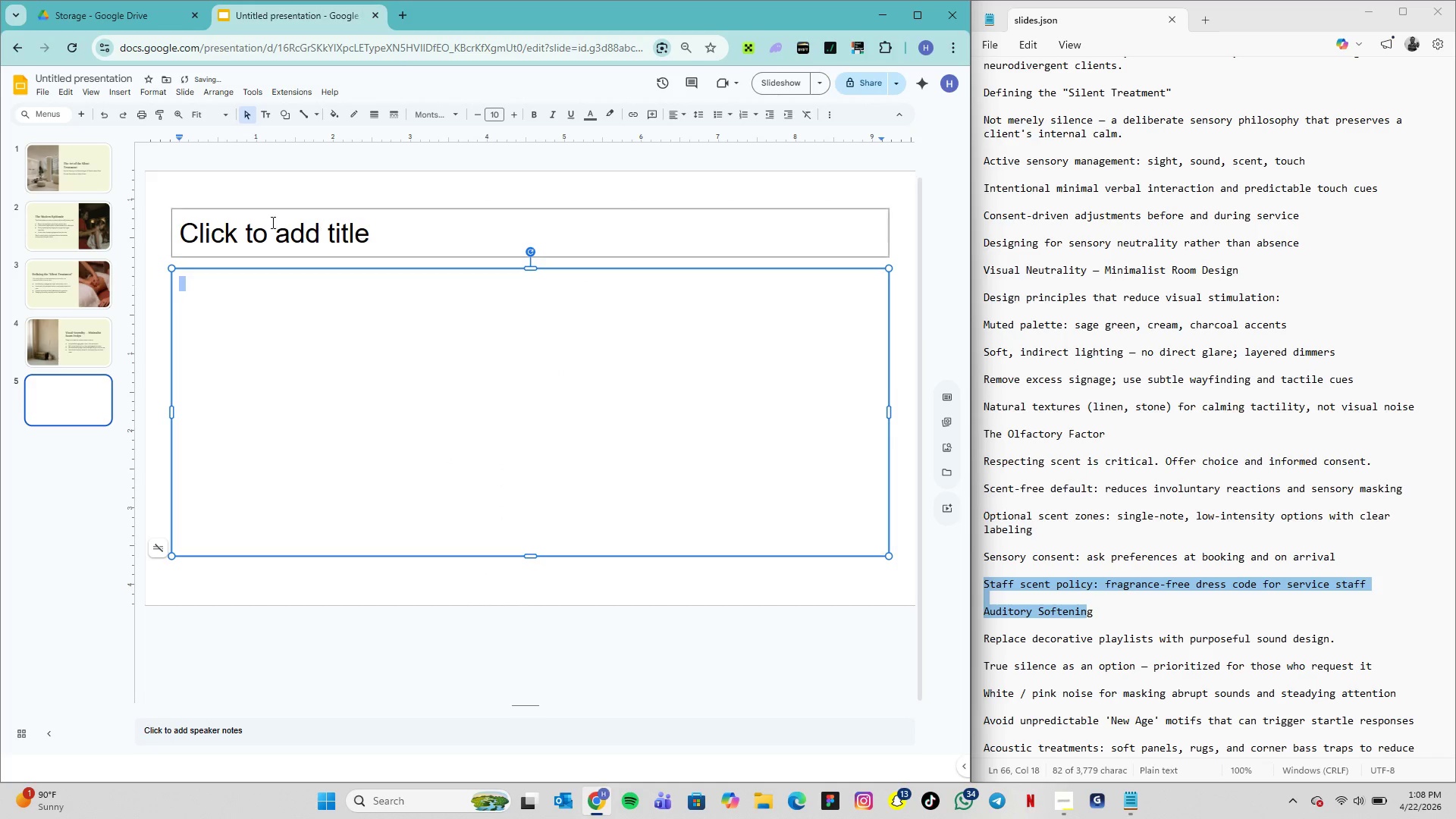 
left_click([238, 193])
 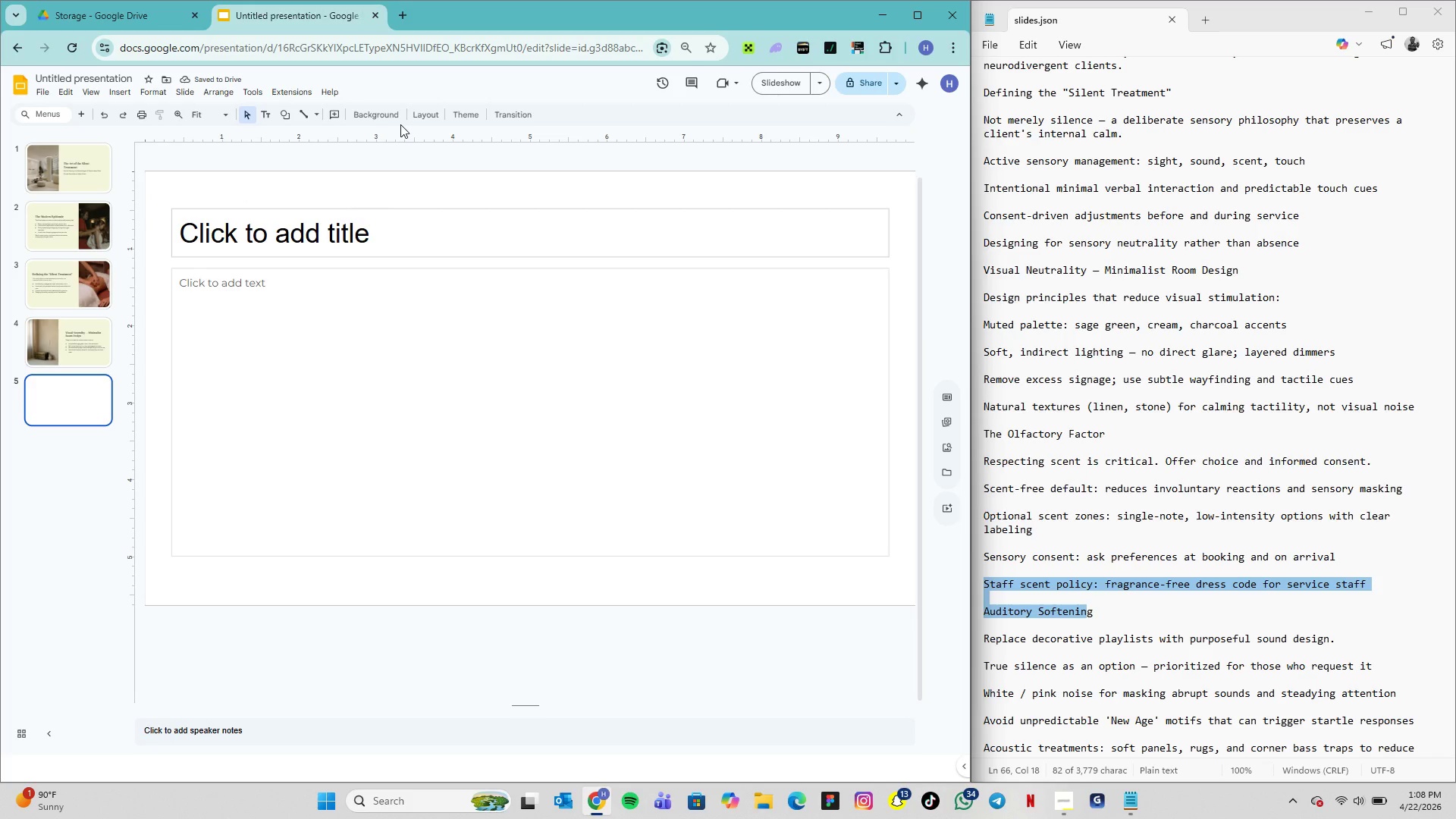 
left_click([393, 118])
 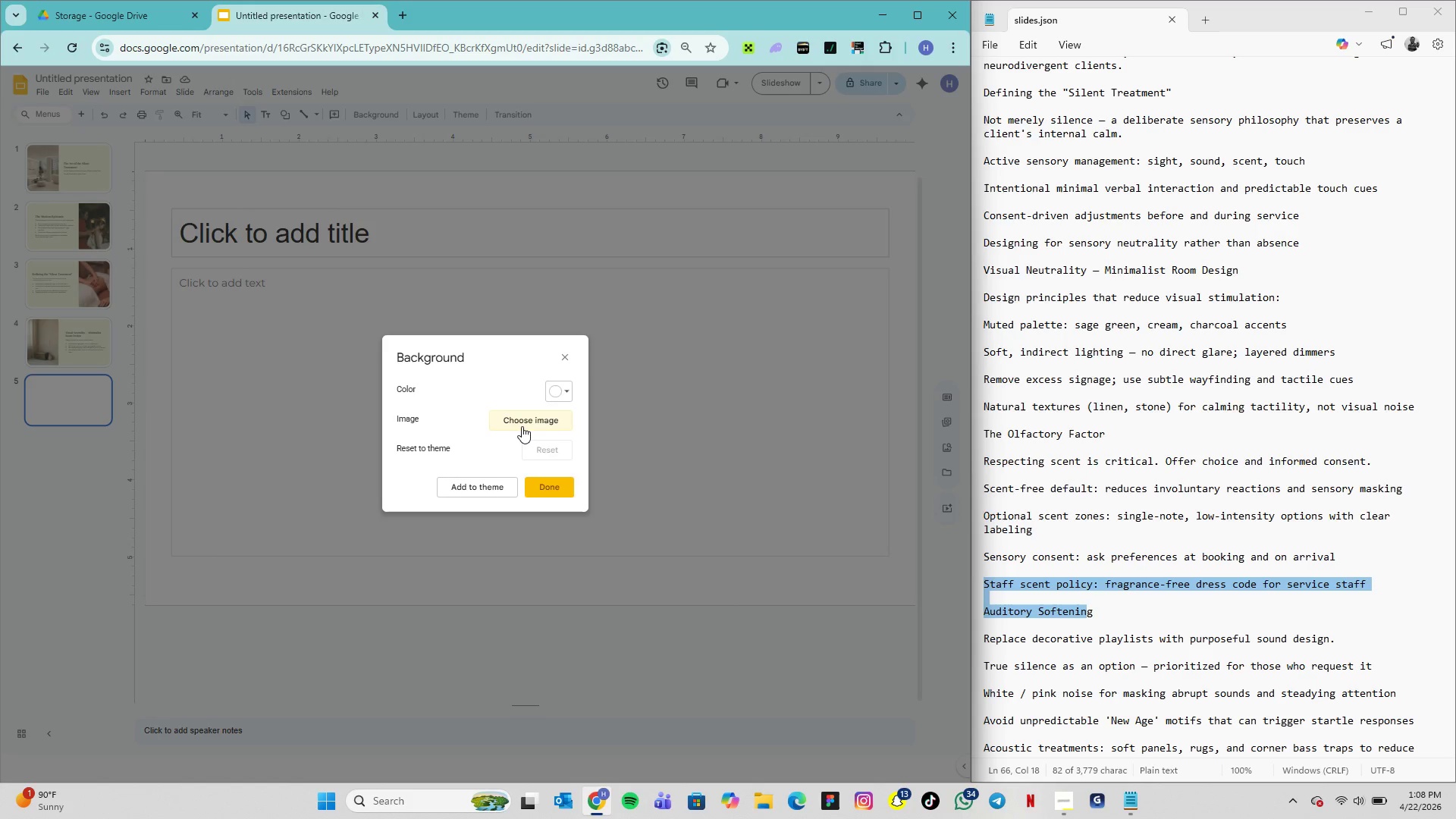 
mouse_move([563, 416])
 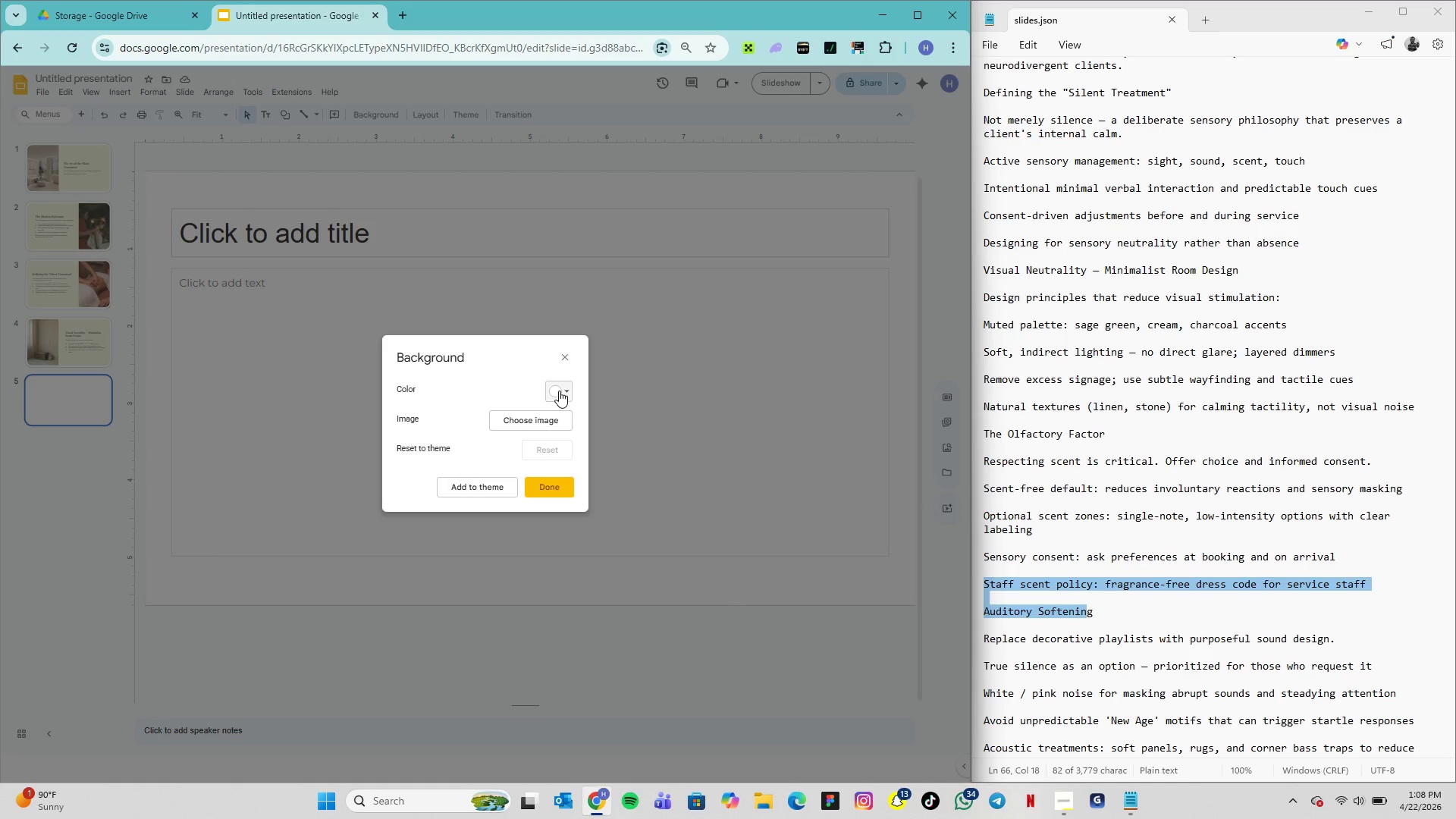 
left_click([559, 391])
 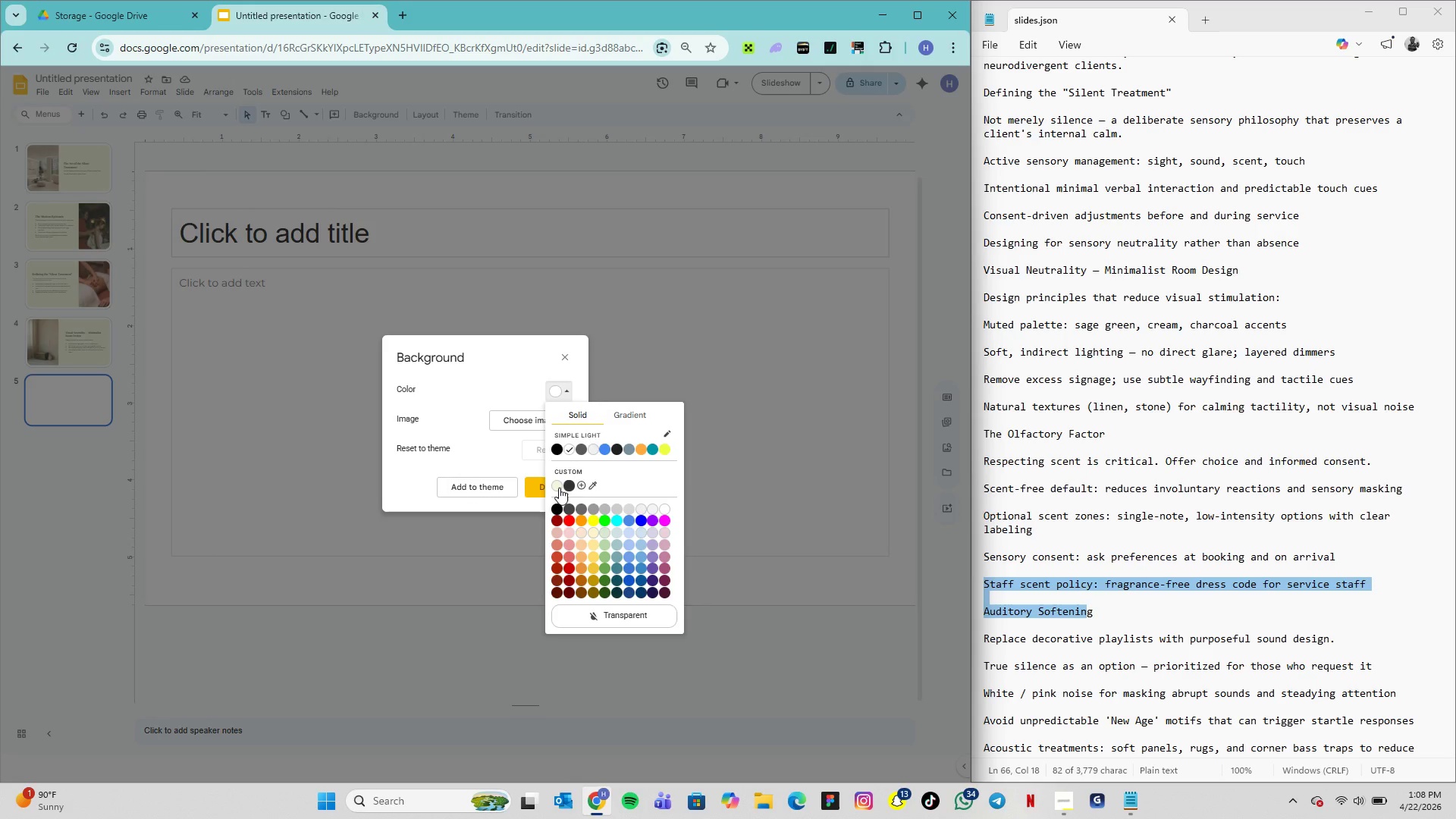 
left_click([559, 488])
 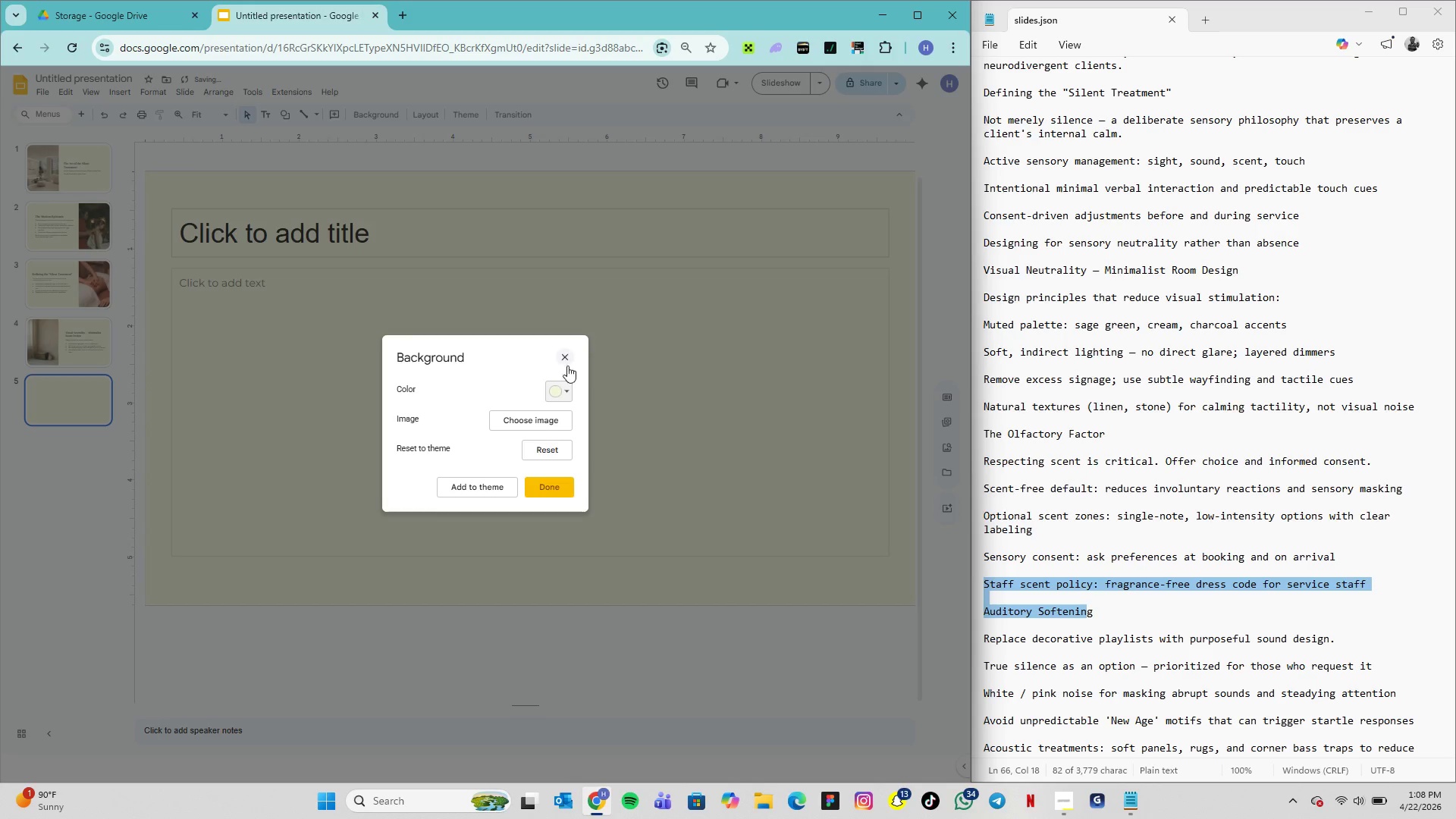 
left_click([567, 359])
 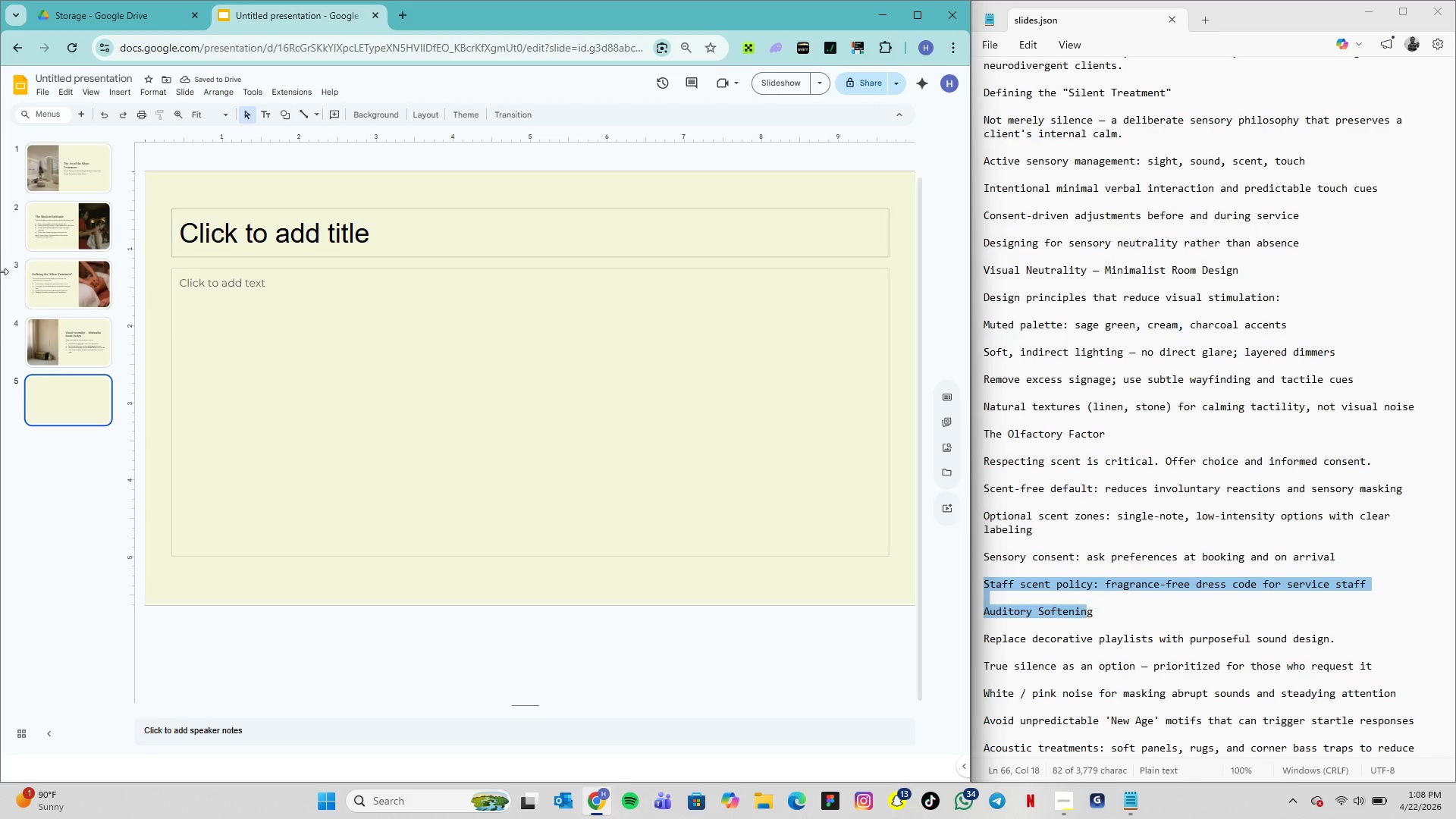 
left_click([83, 355])
 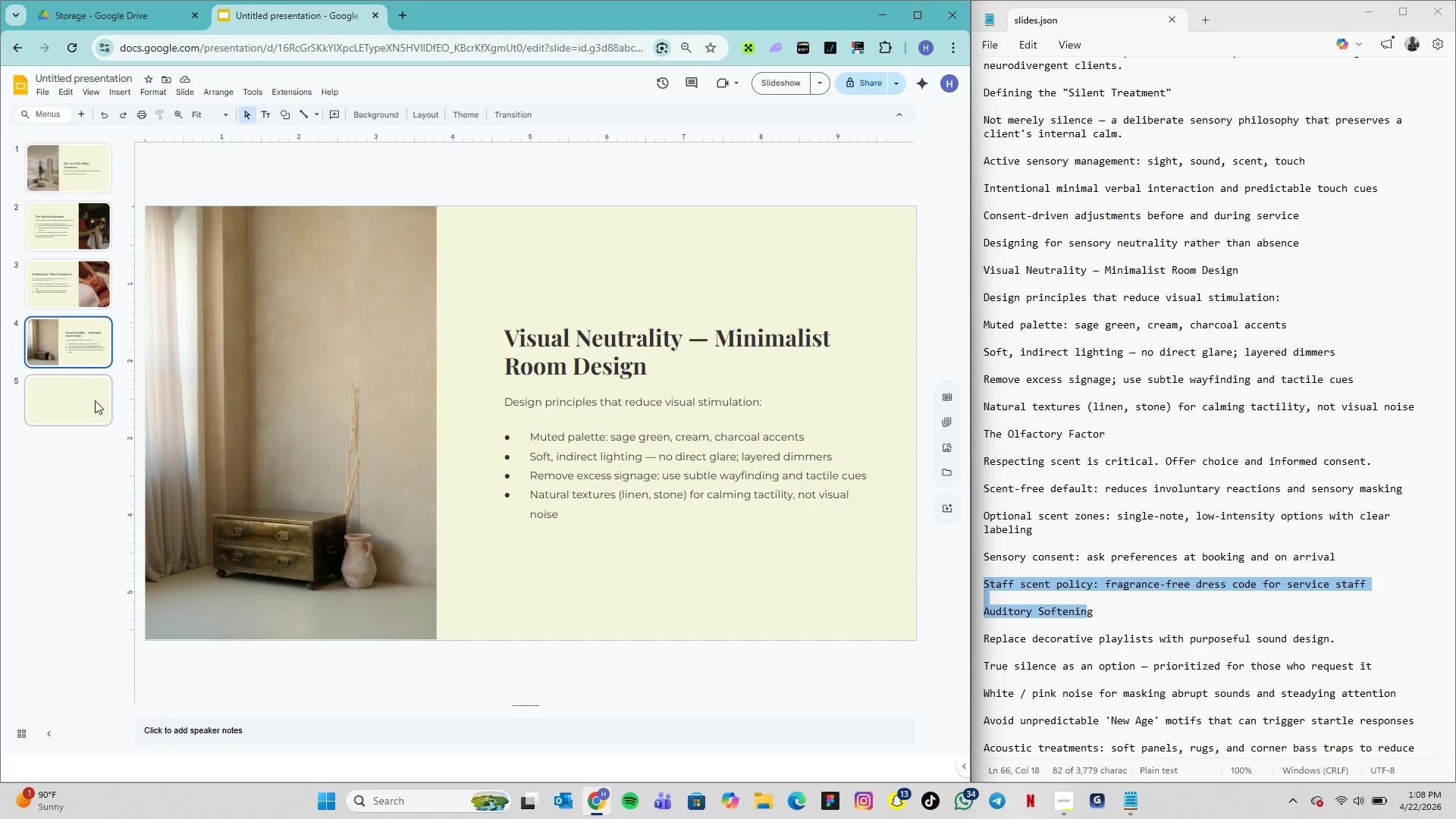 
left_click([95, 400])
 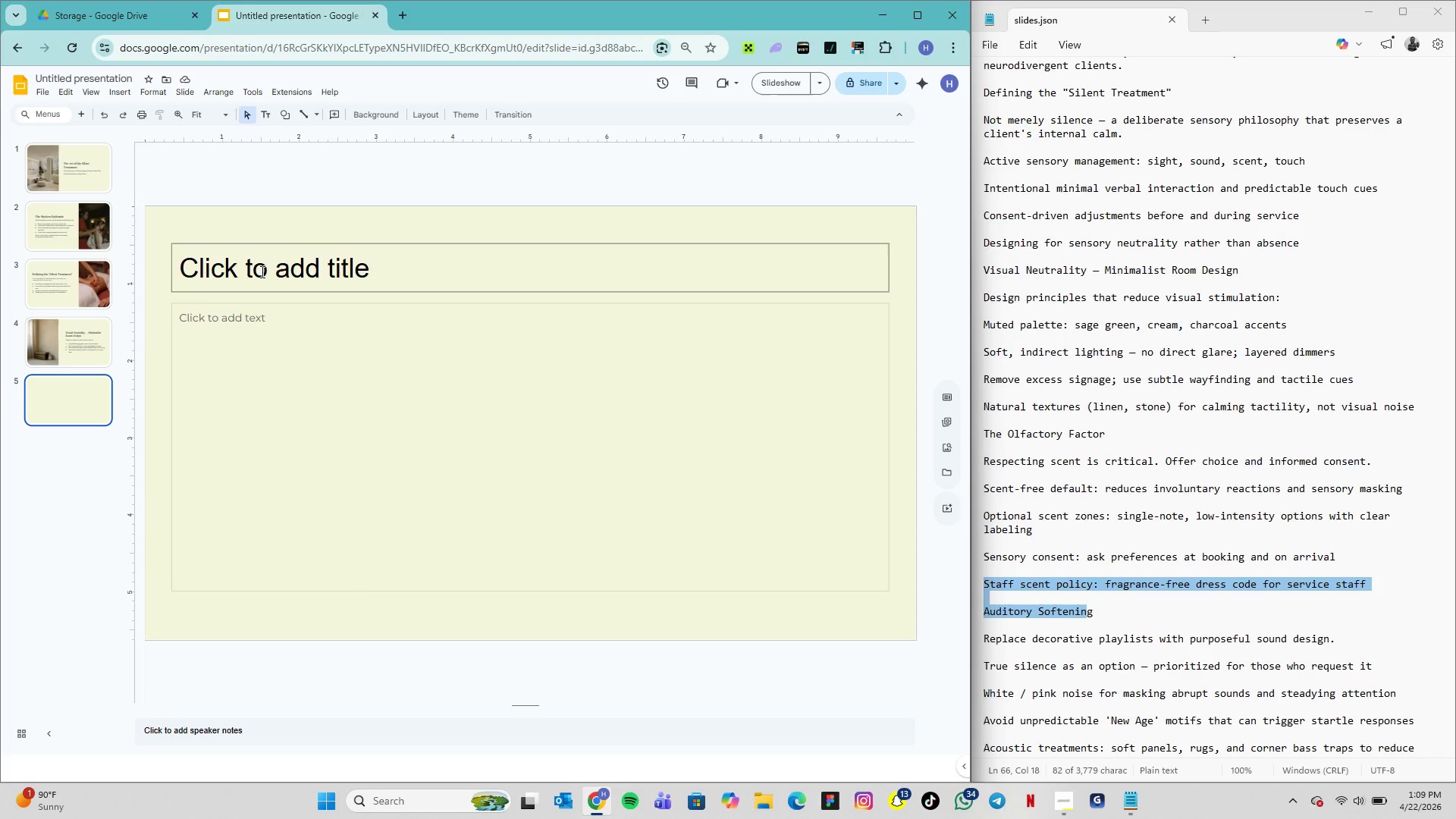 
wait(36.27)
 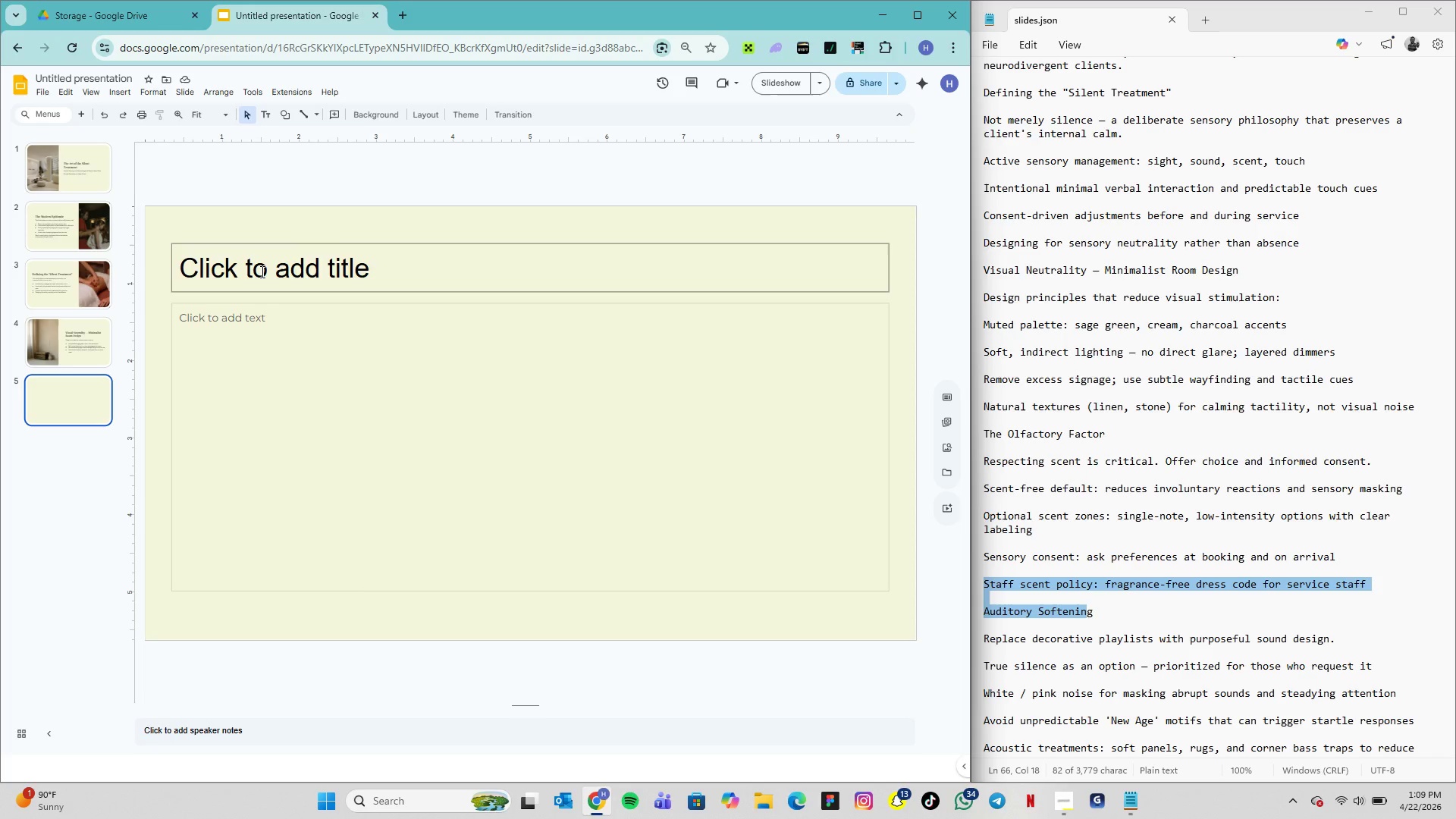 
left_click([261, 271])
 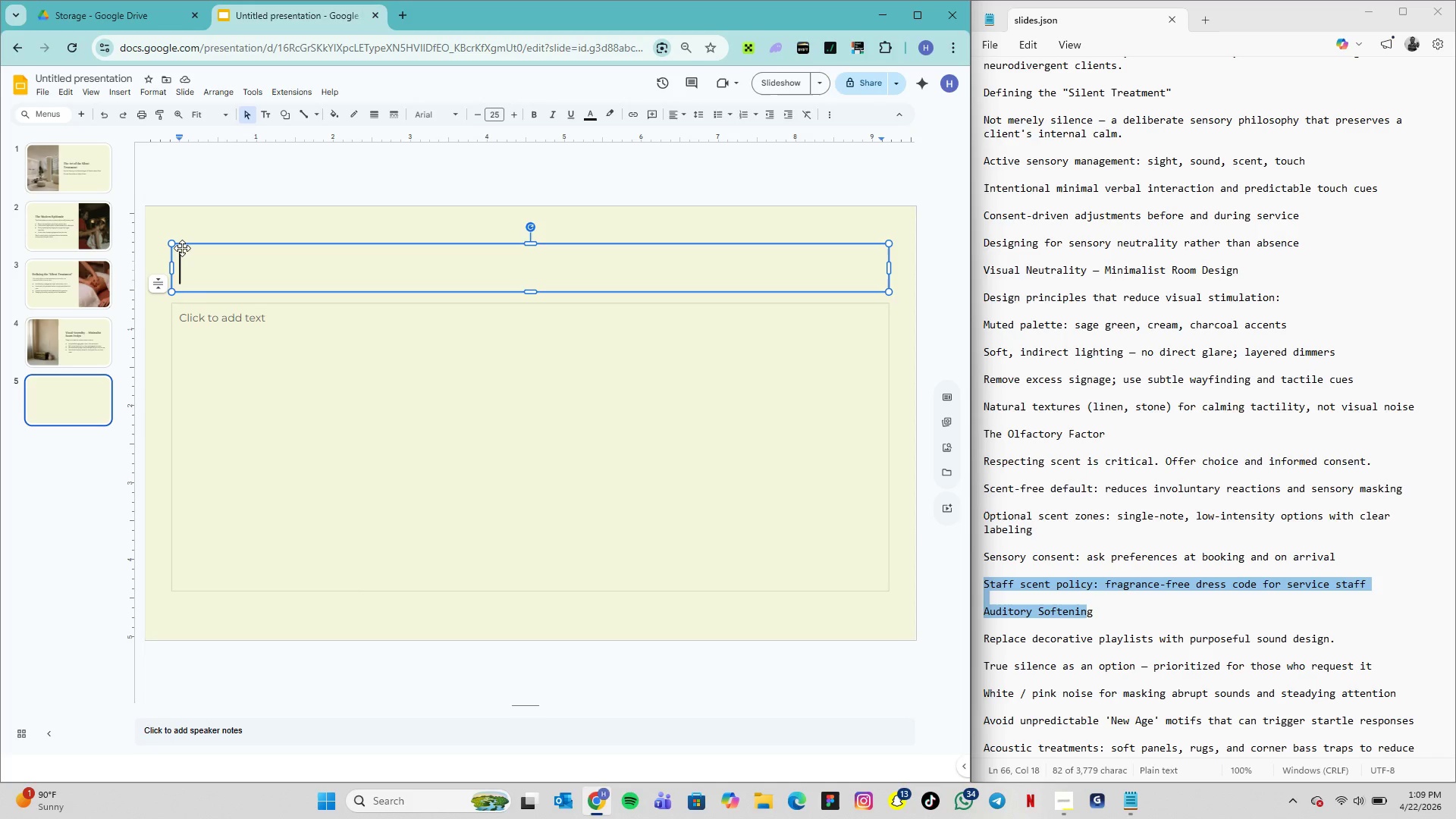 
wait(19.39)
 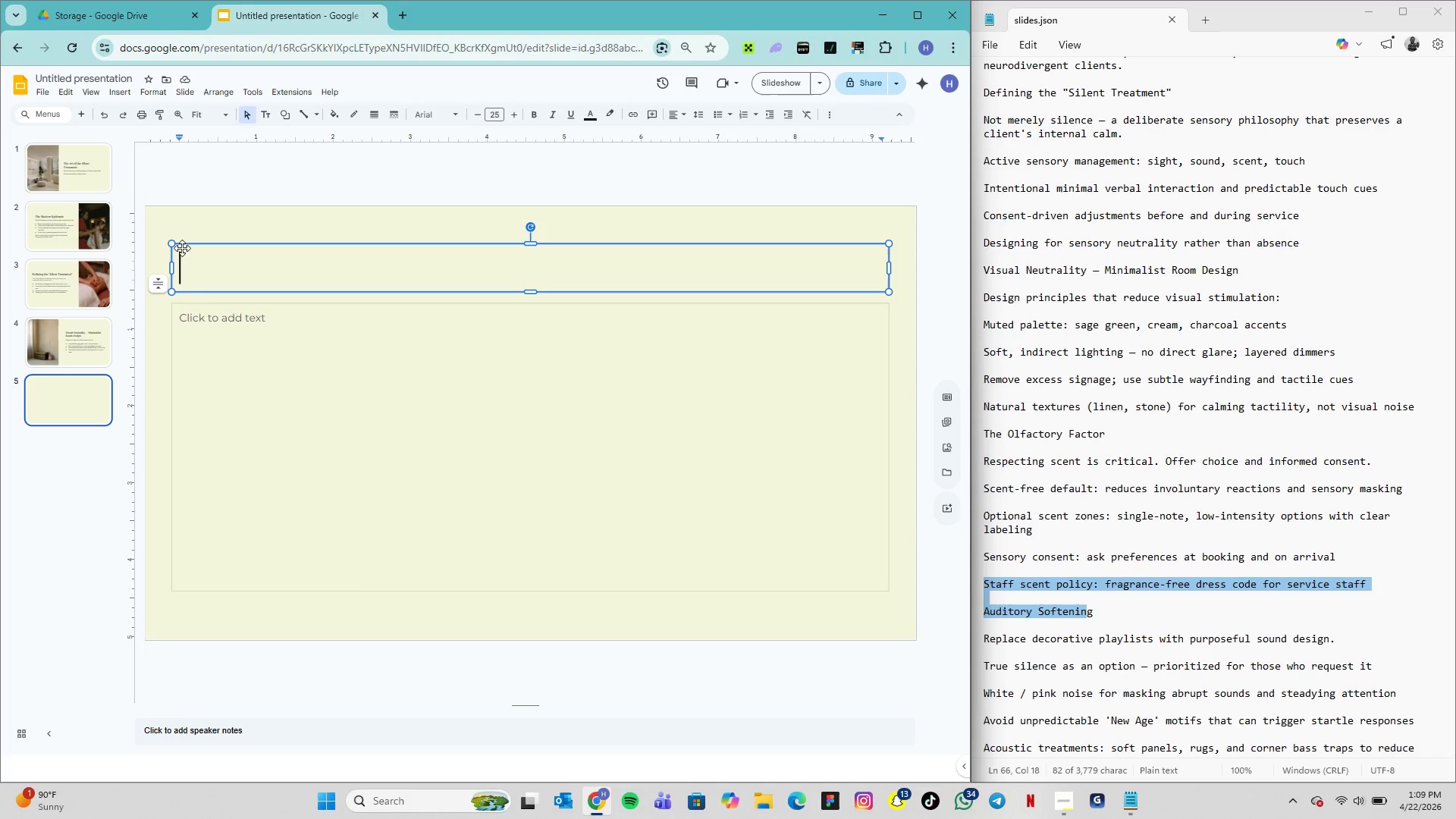 
left_click([93, 349])
 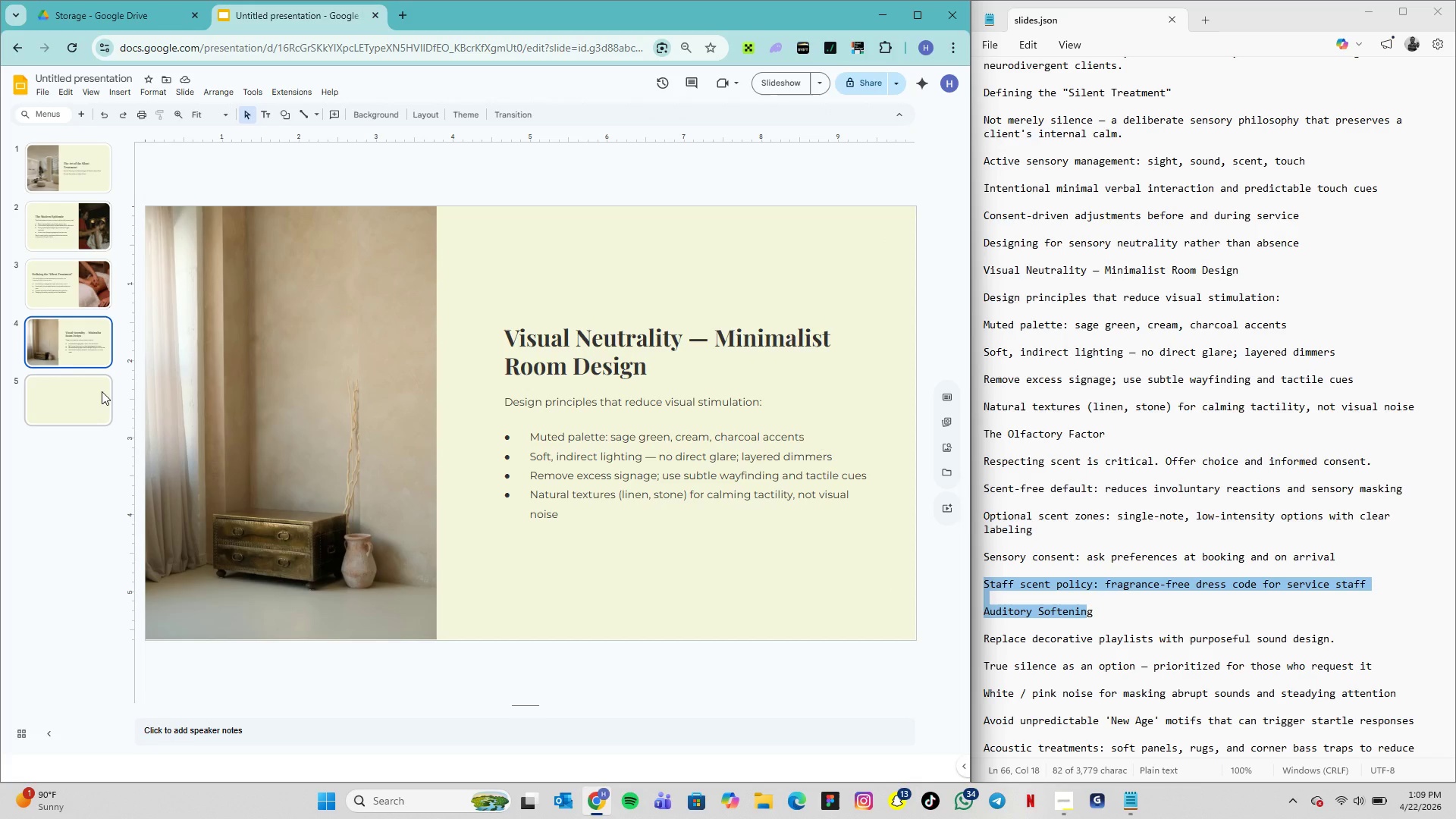 
left_click([102, 391])
 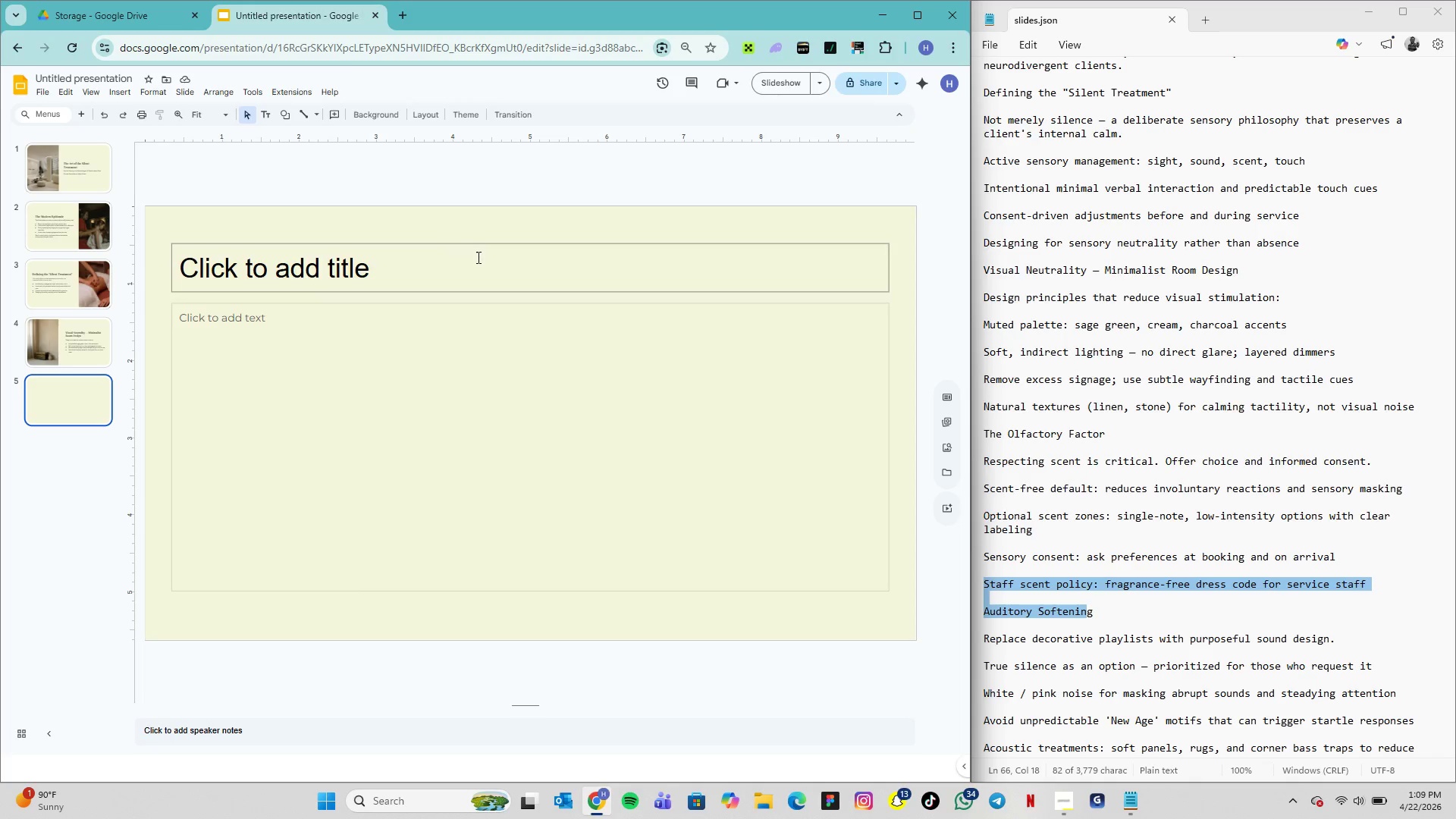 
wait(8.22)
 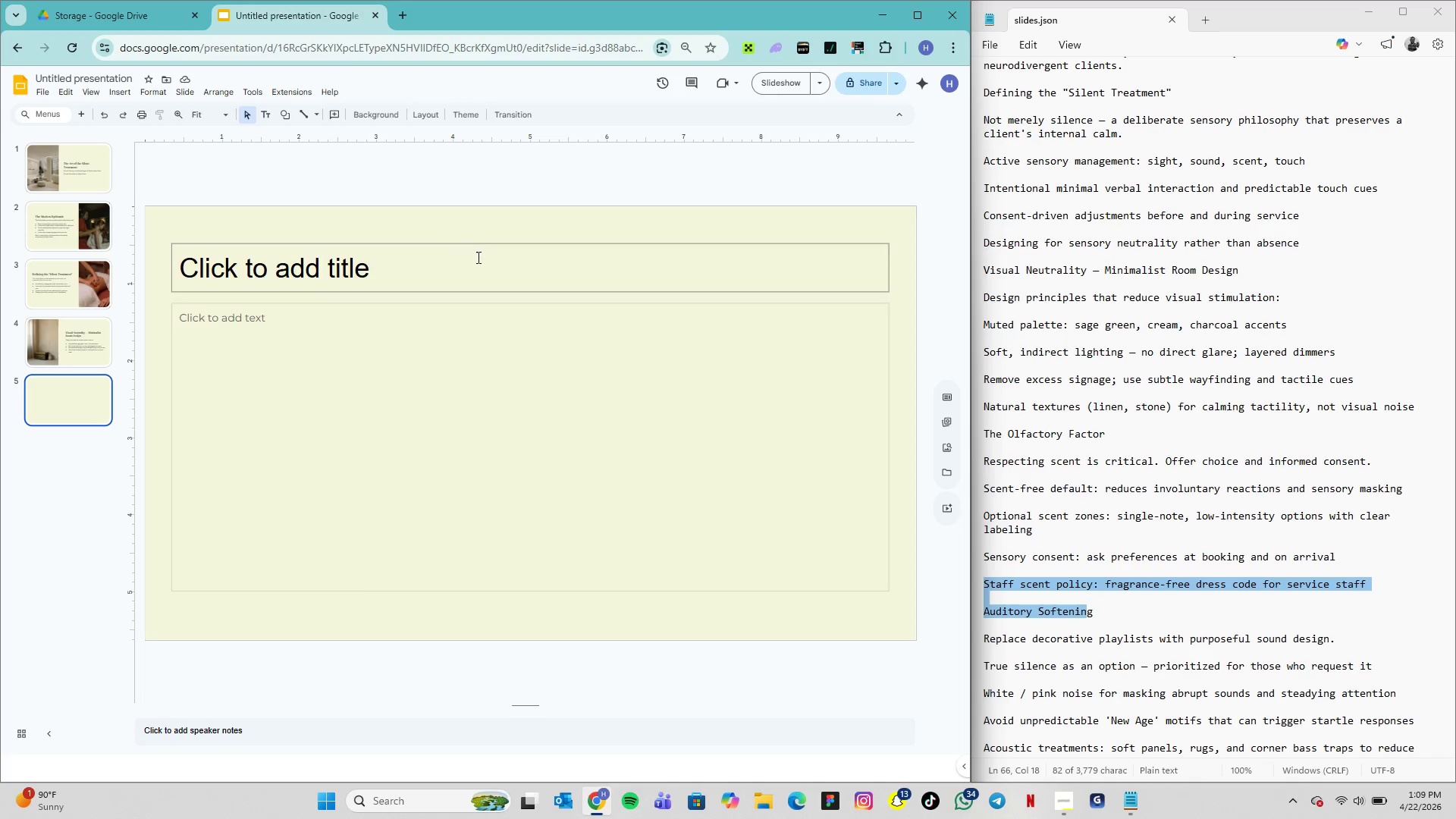 
left_click_drag(start_coordinate=[984, 430], to_coordinate=[1110, 431])
 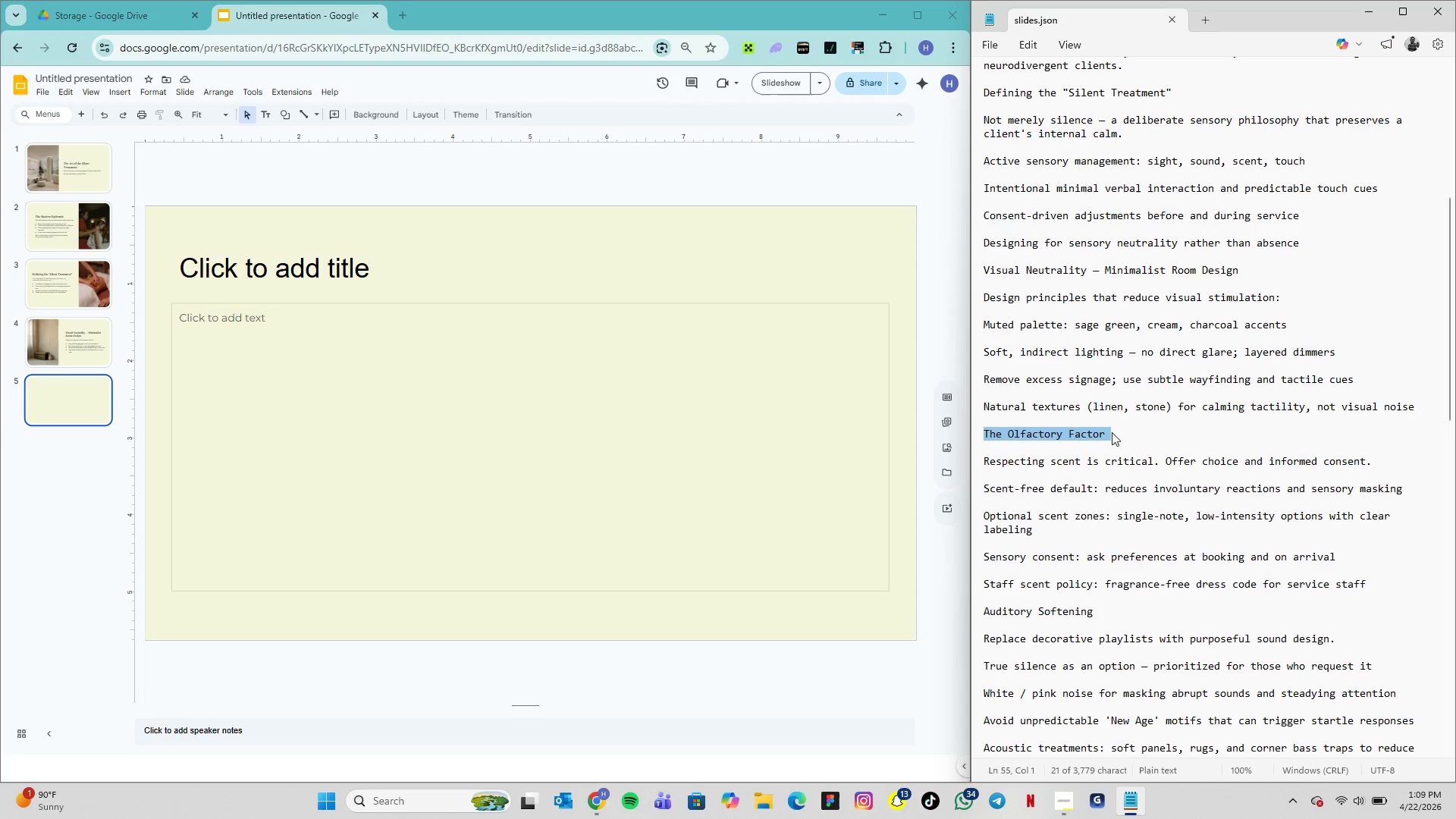 
key(Control+C)
 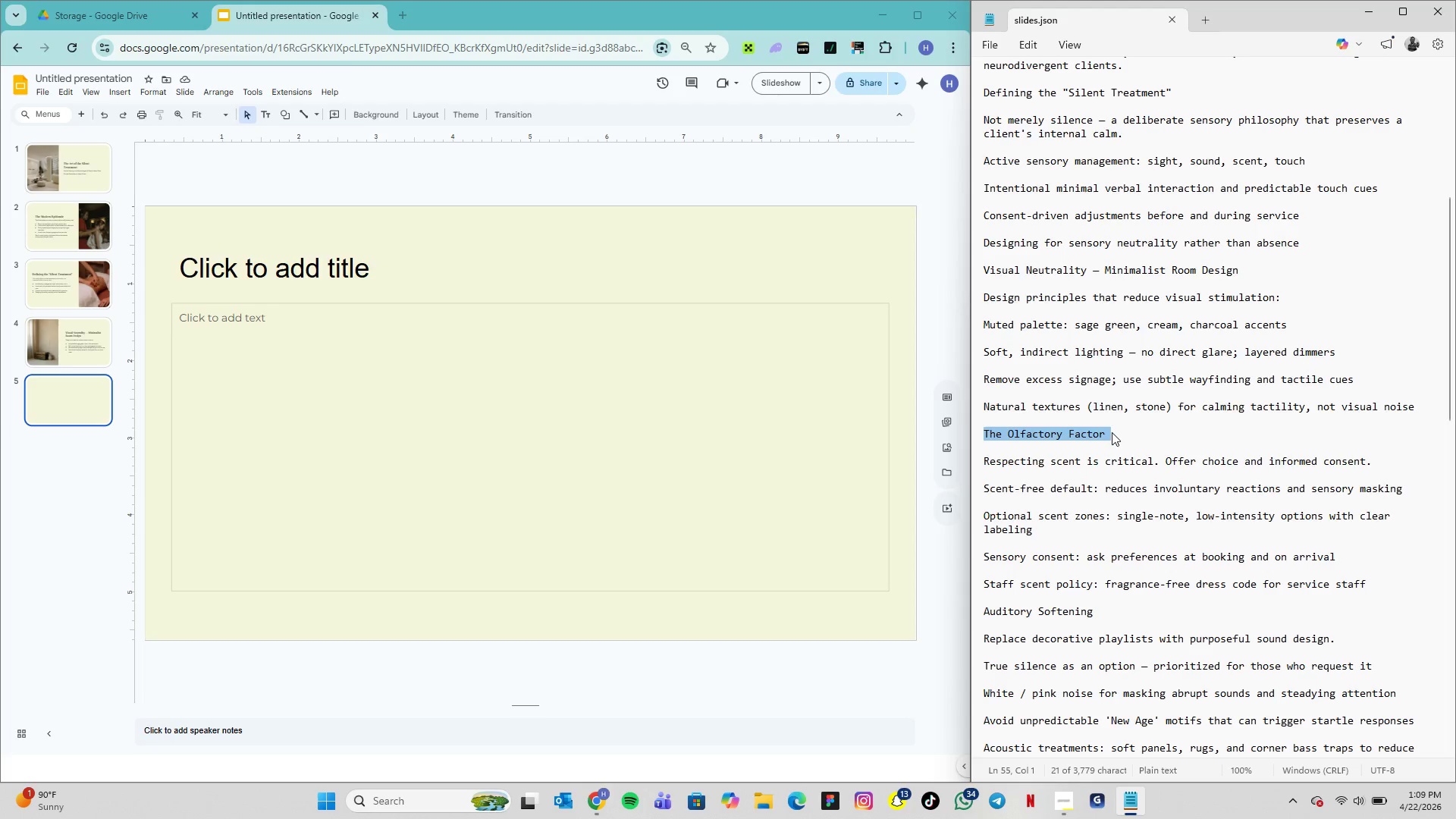 
key(Control+C)
 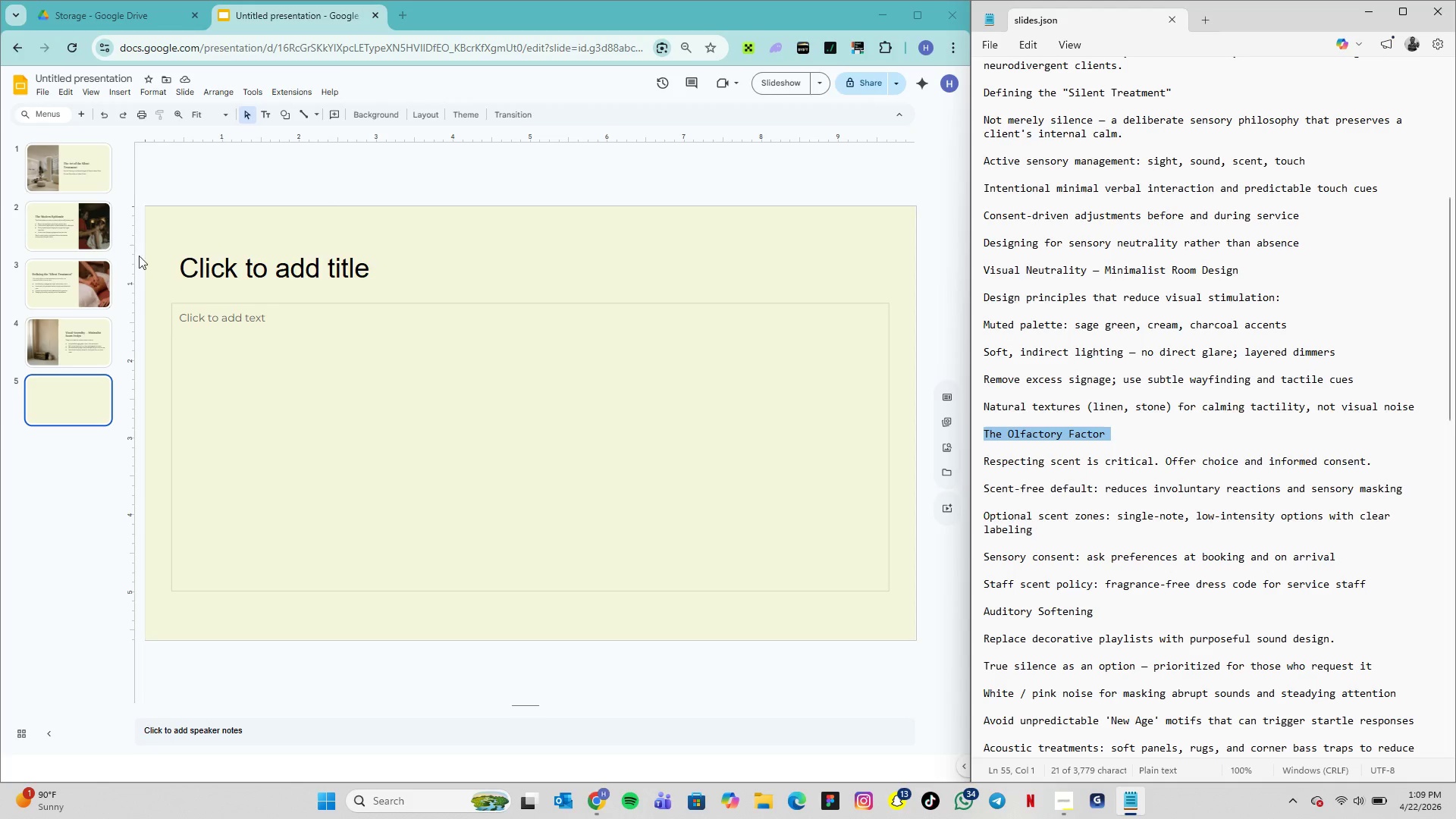 
left_click([205, 271])
 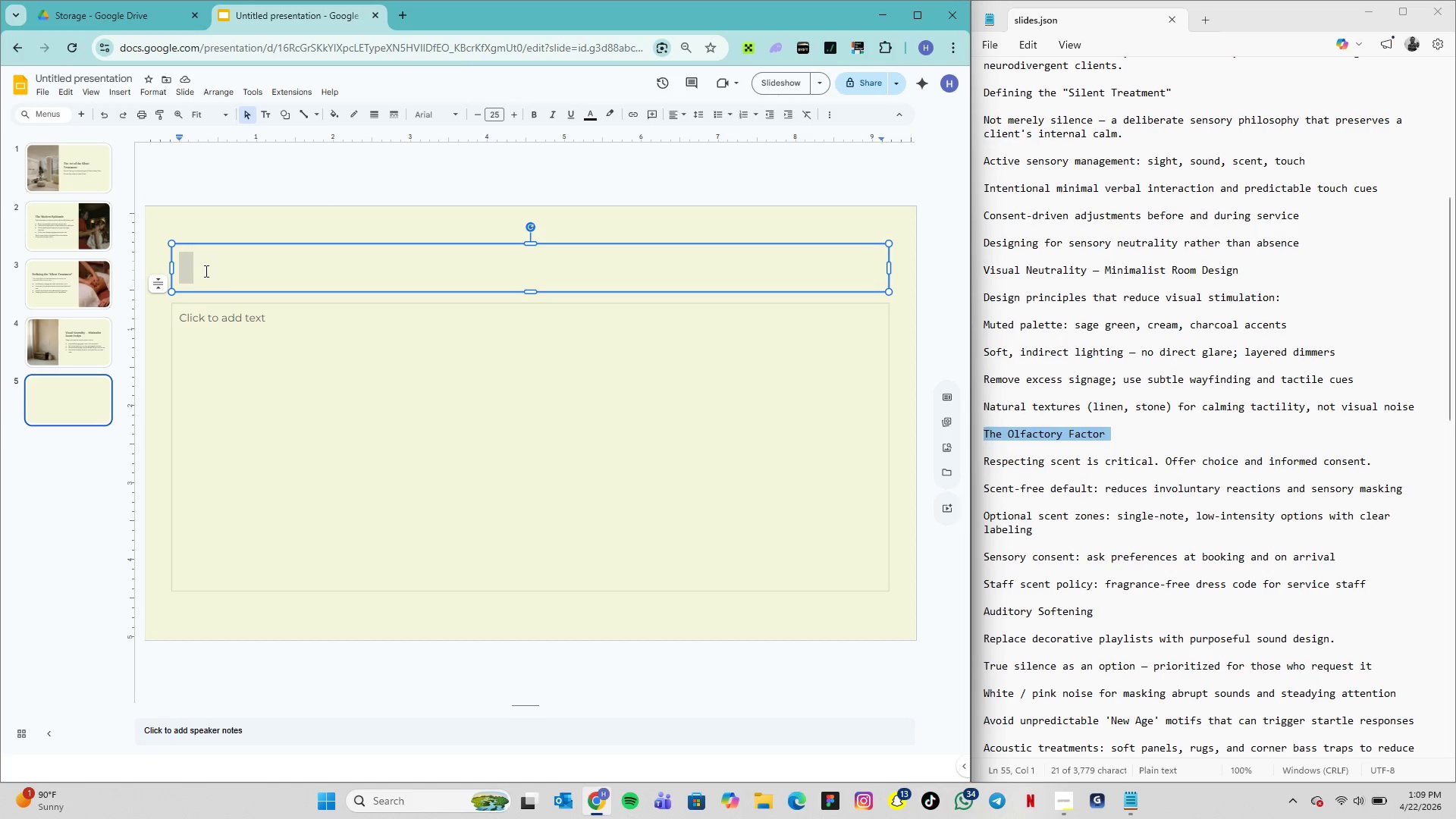 
key(Control+V)
 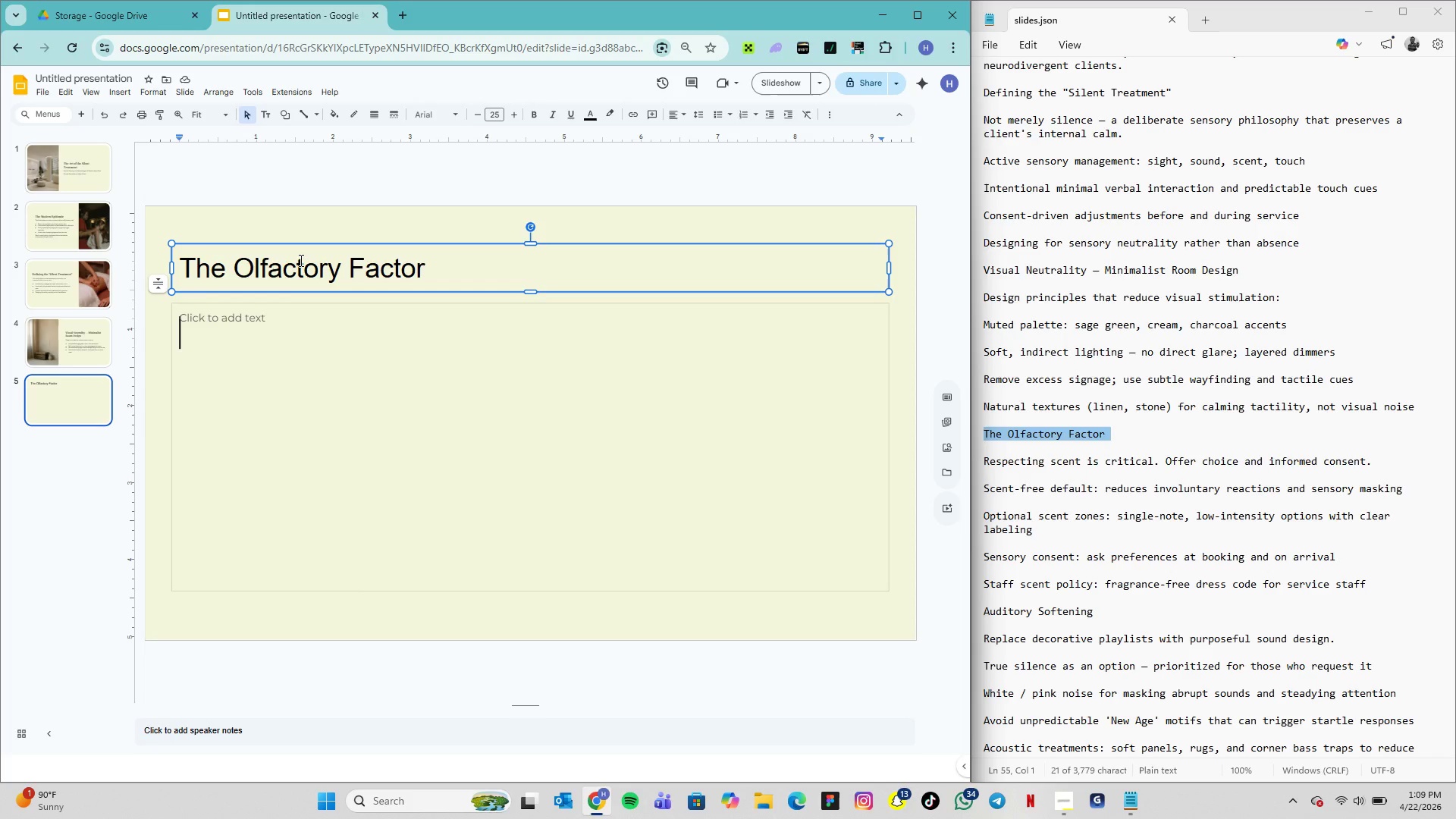 
wait(14.31)
 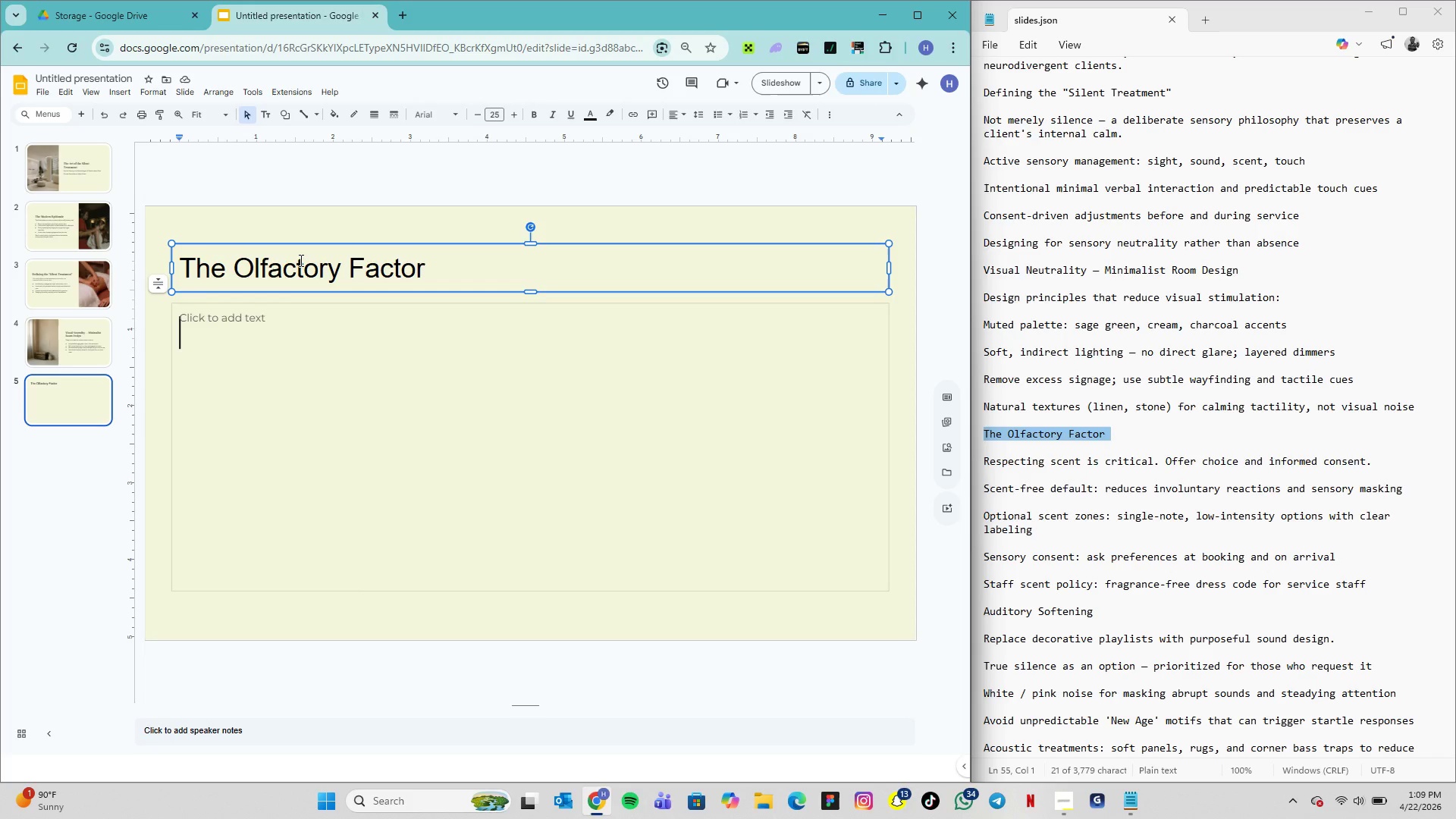 
double_click([383, 269])
 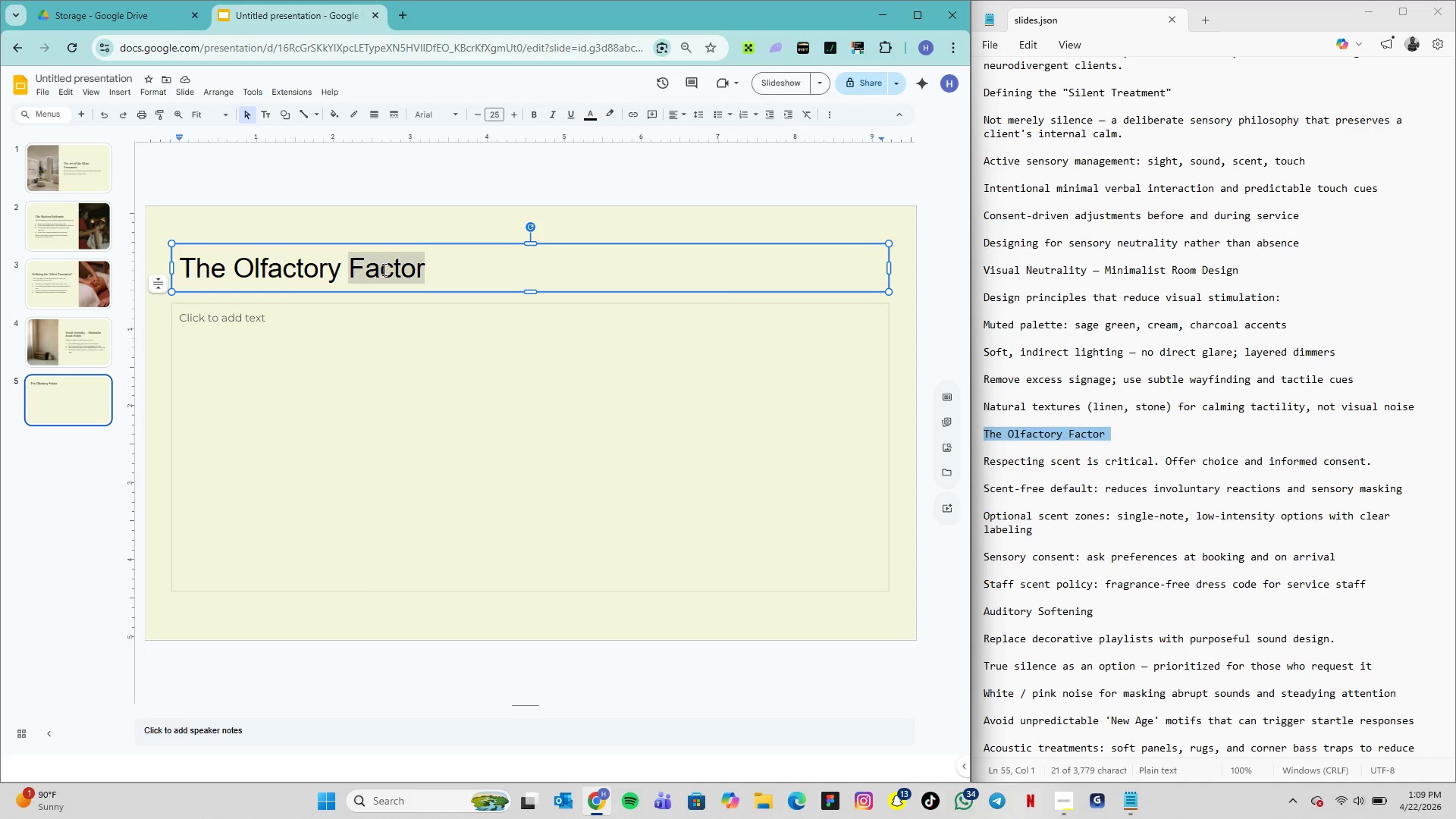 
triple_click([383, 269])
 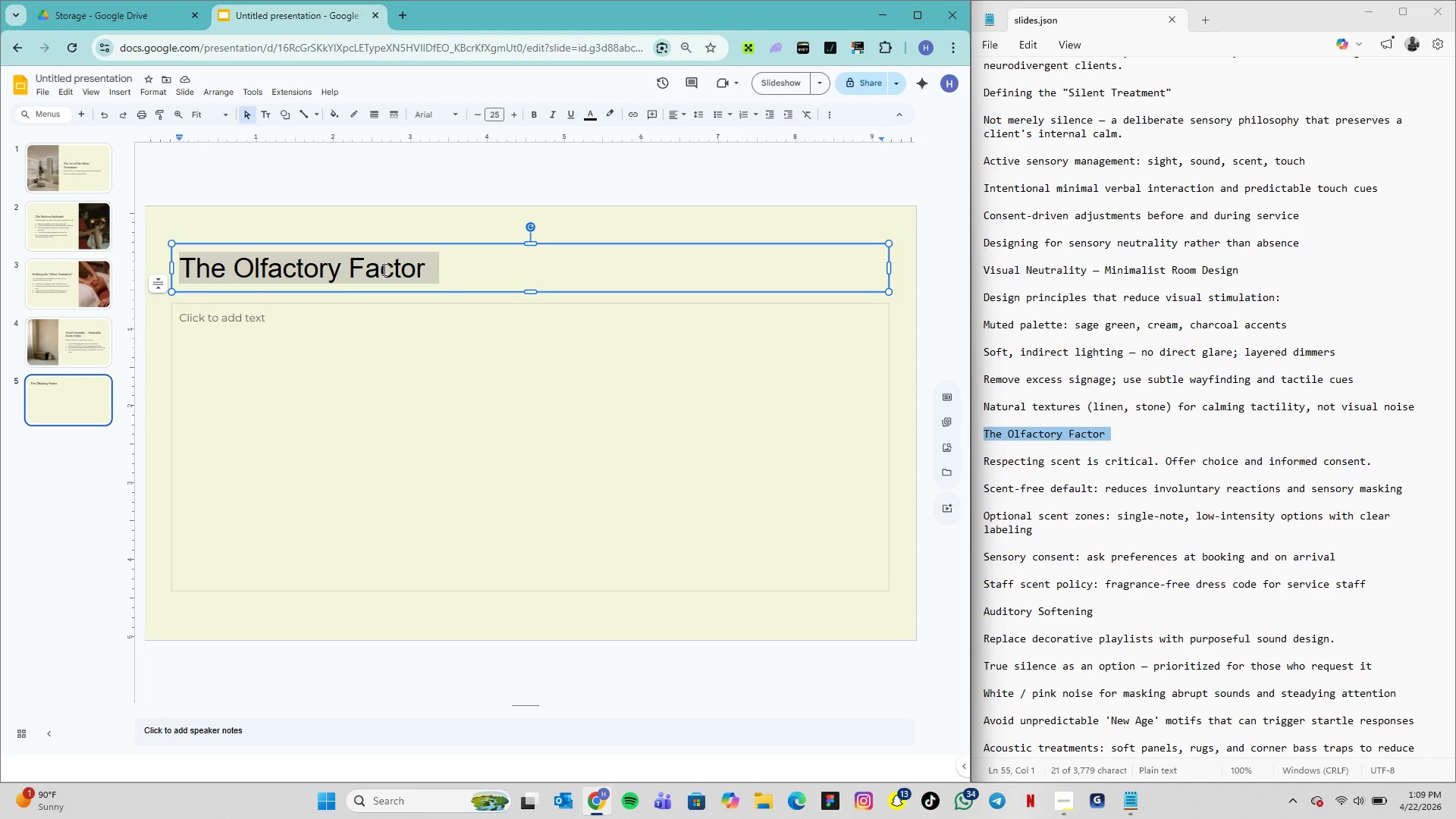 
triple_click([383, 269])
 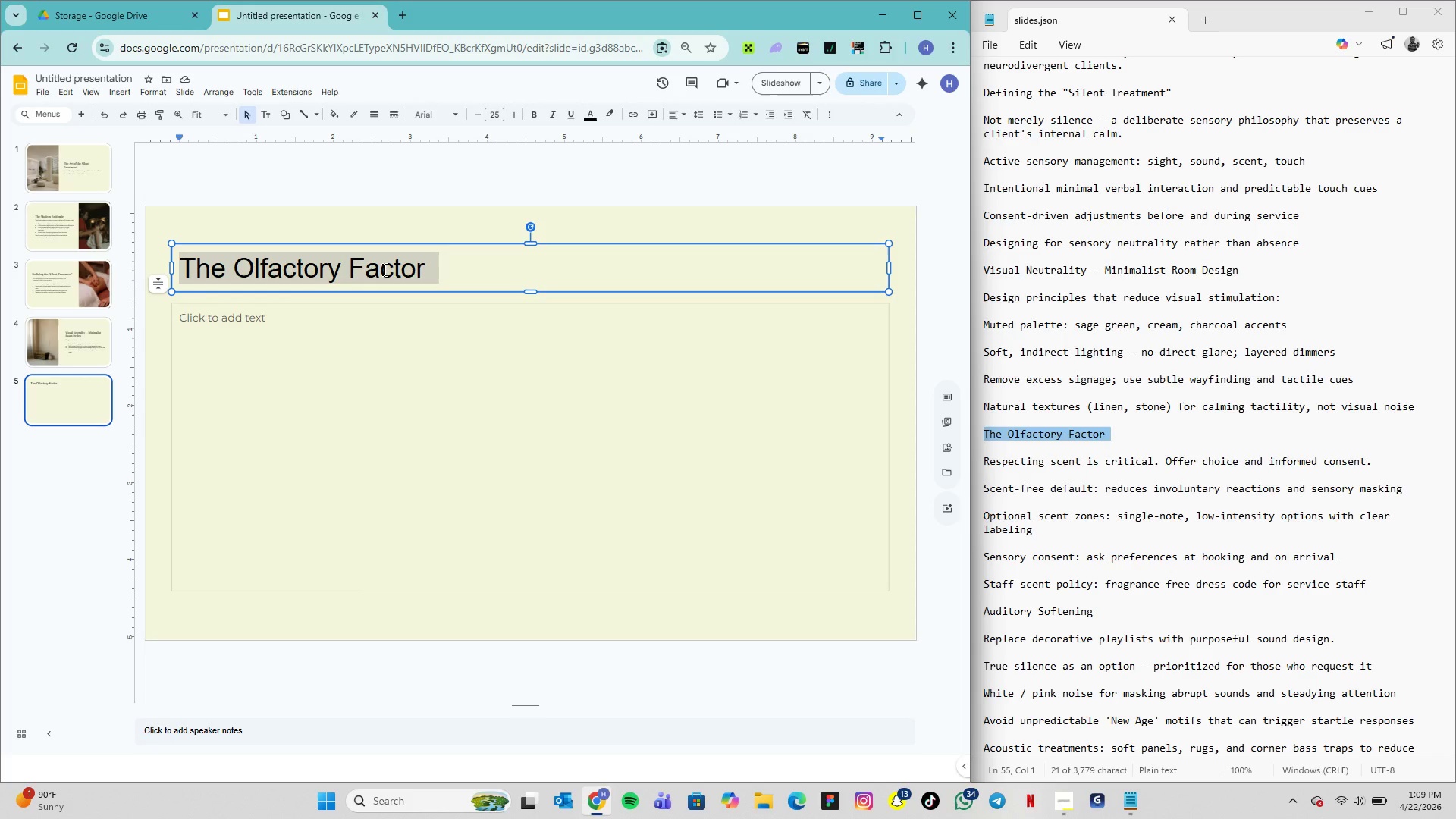 
triple_click([383, 269])
 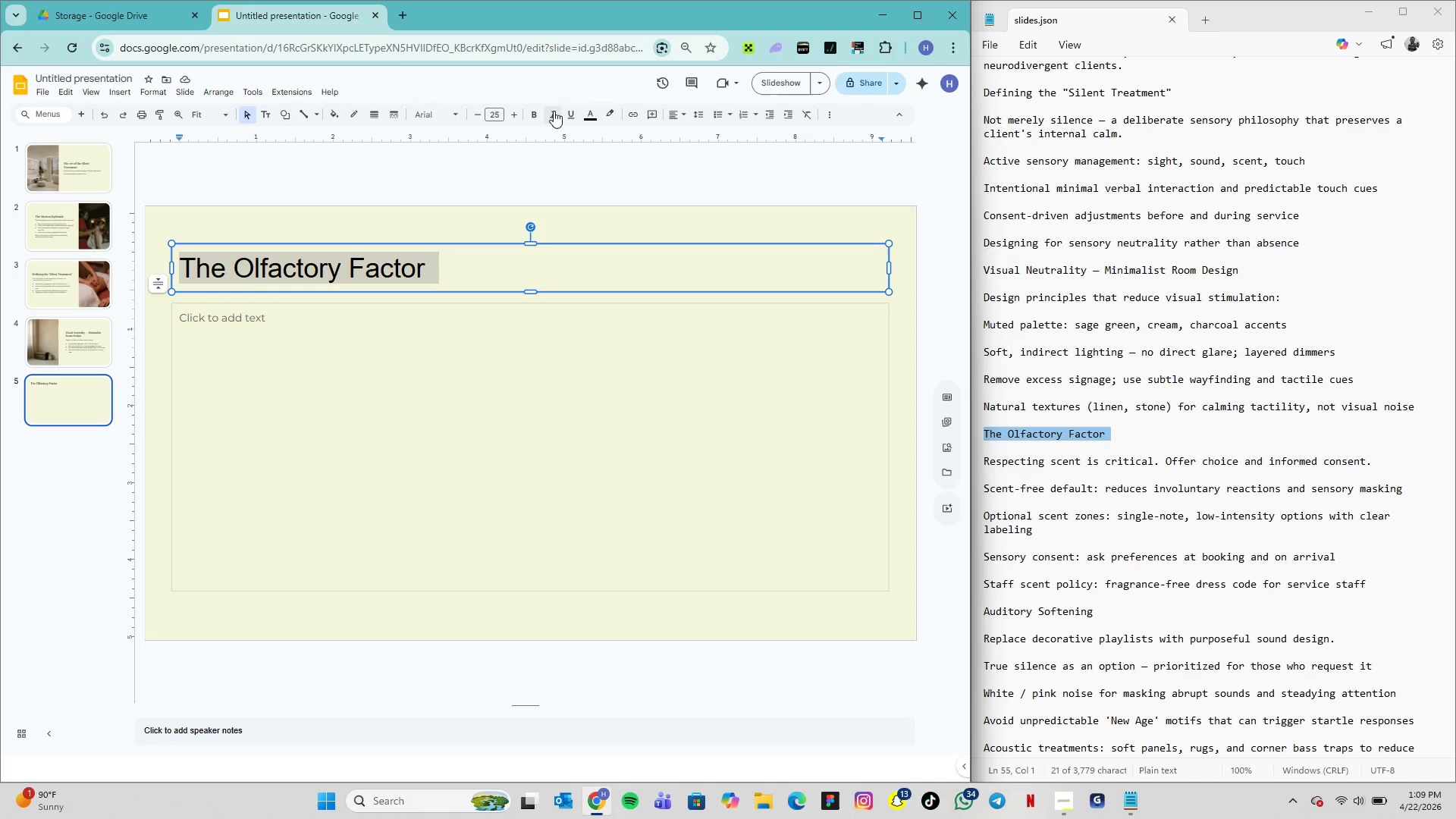 
left_click([592, 119])
 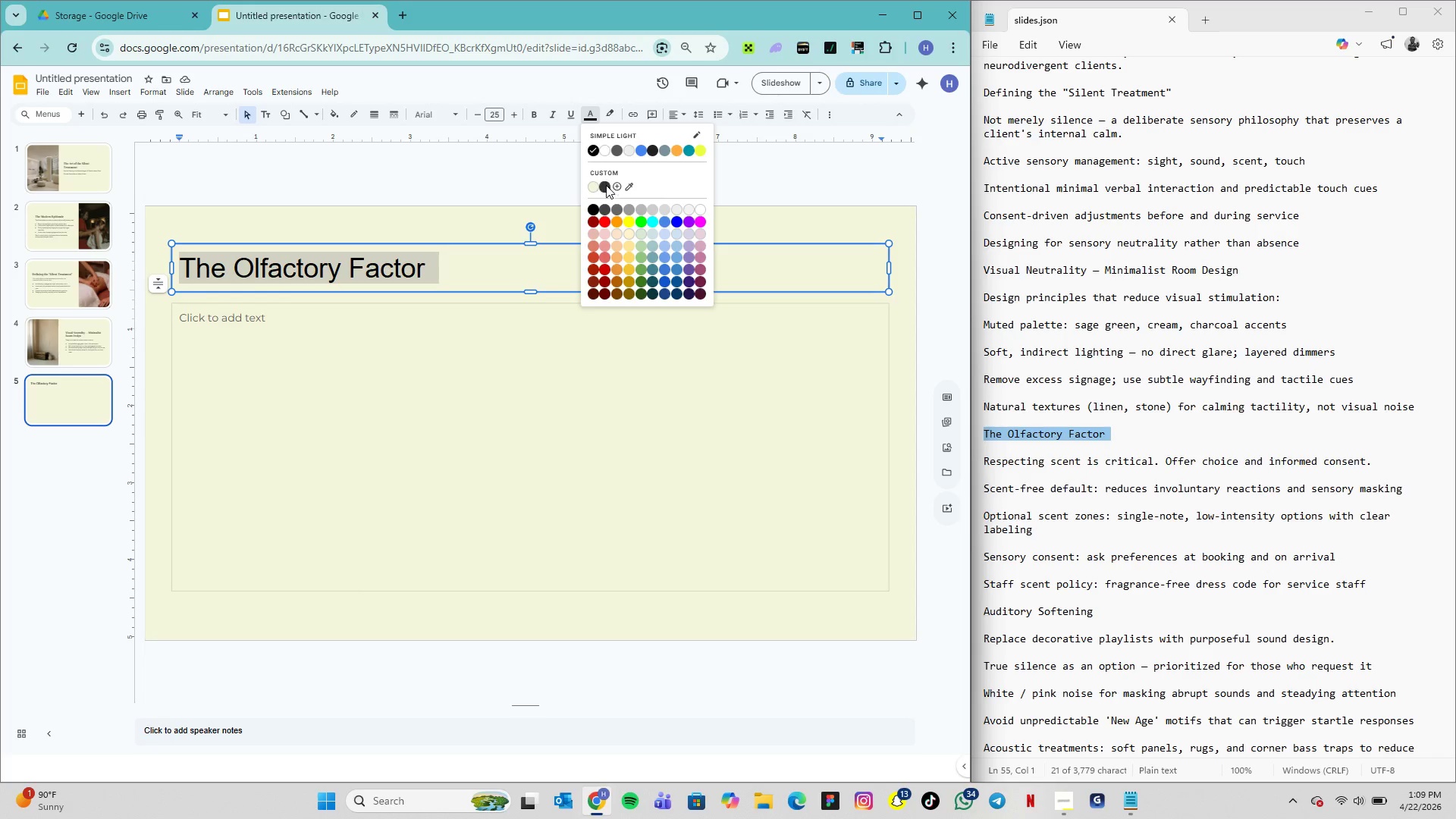 
left_click([606, 186])
 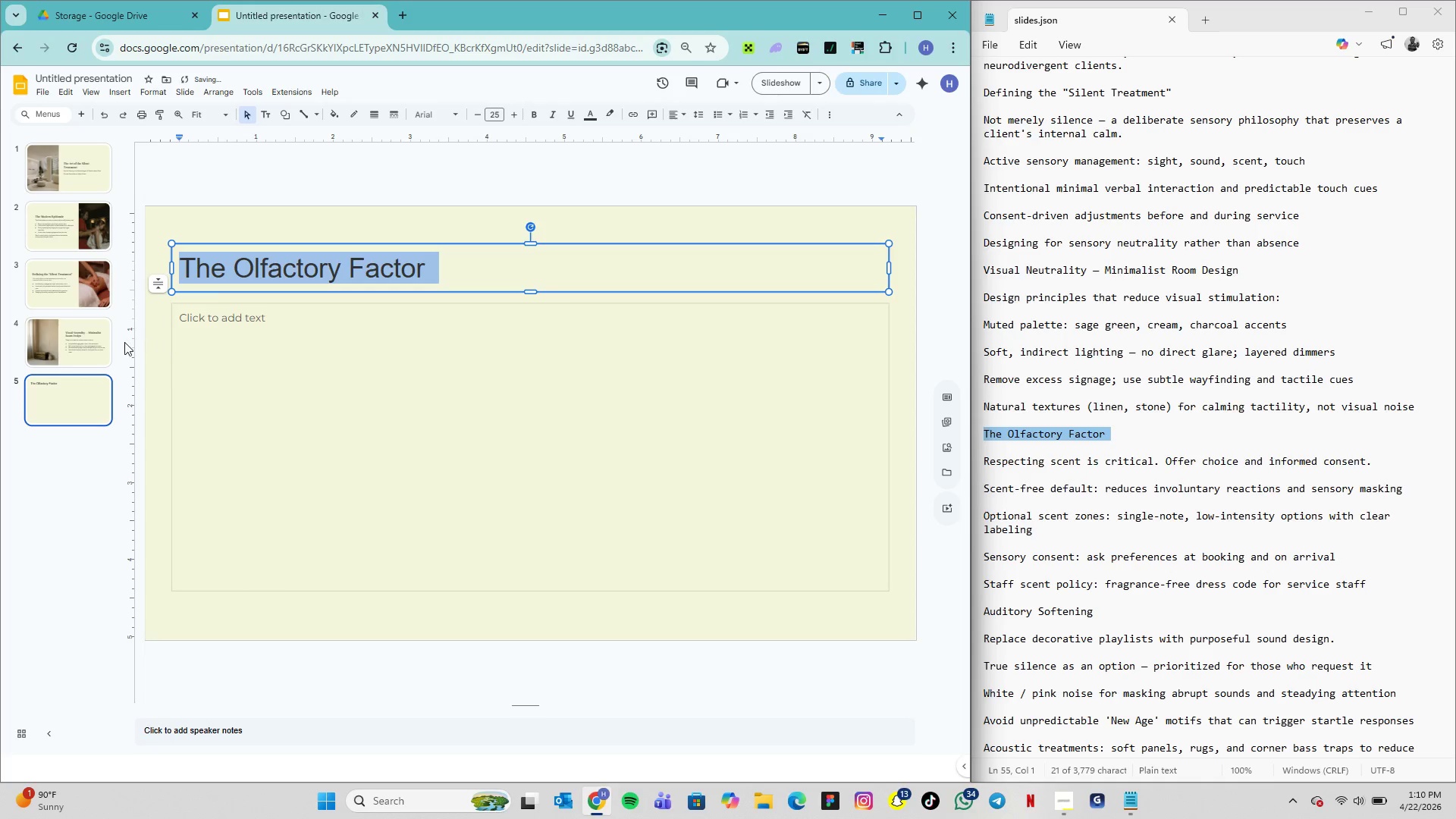 
left_click([97, 339])
 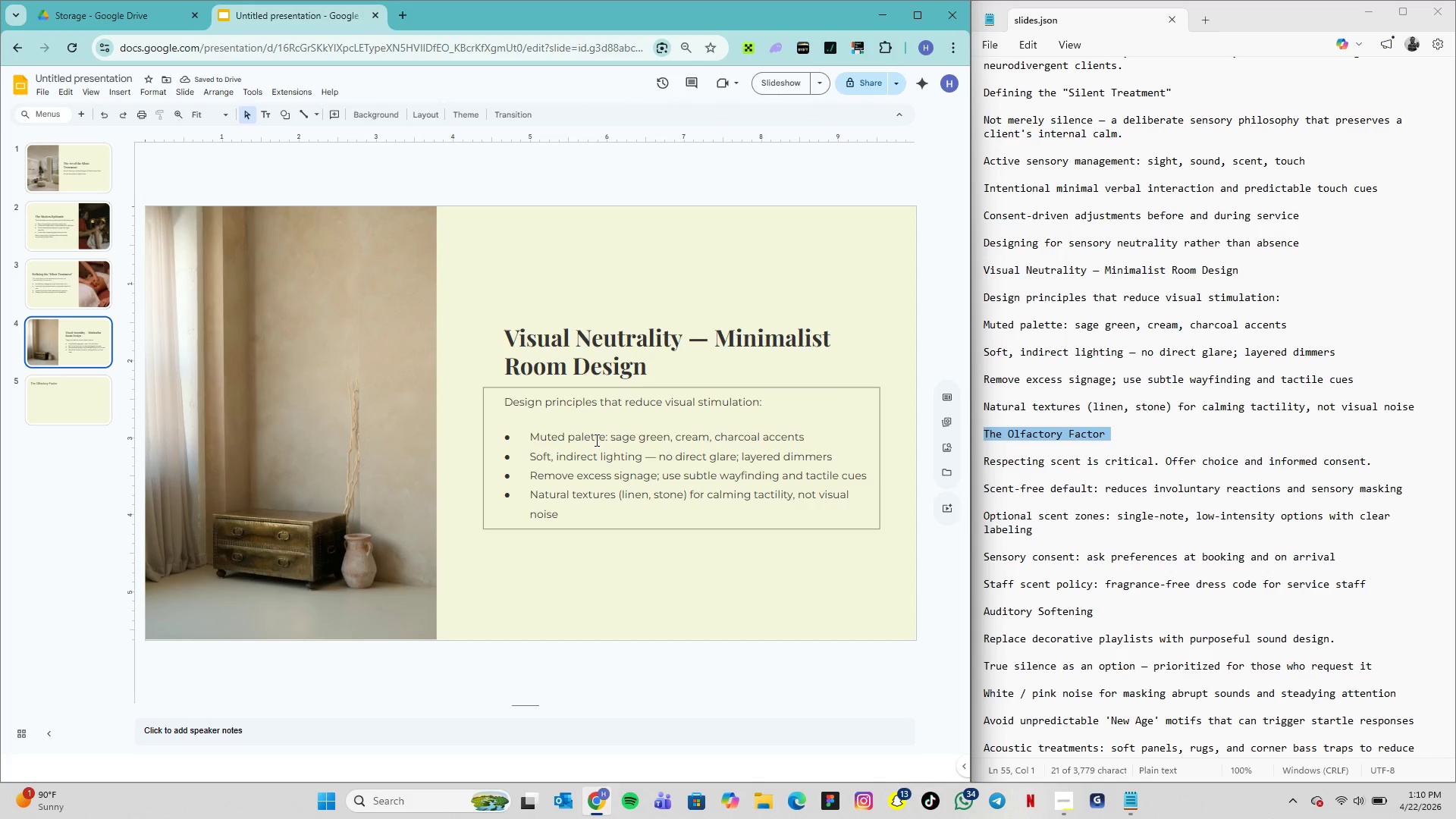 
double_click([595, 440])
 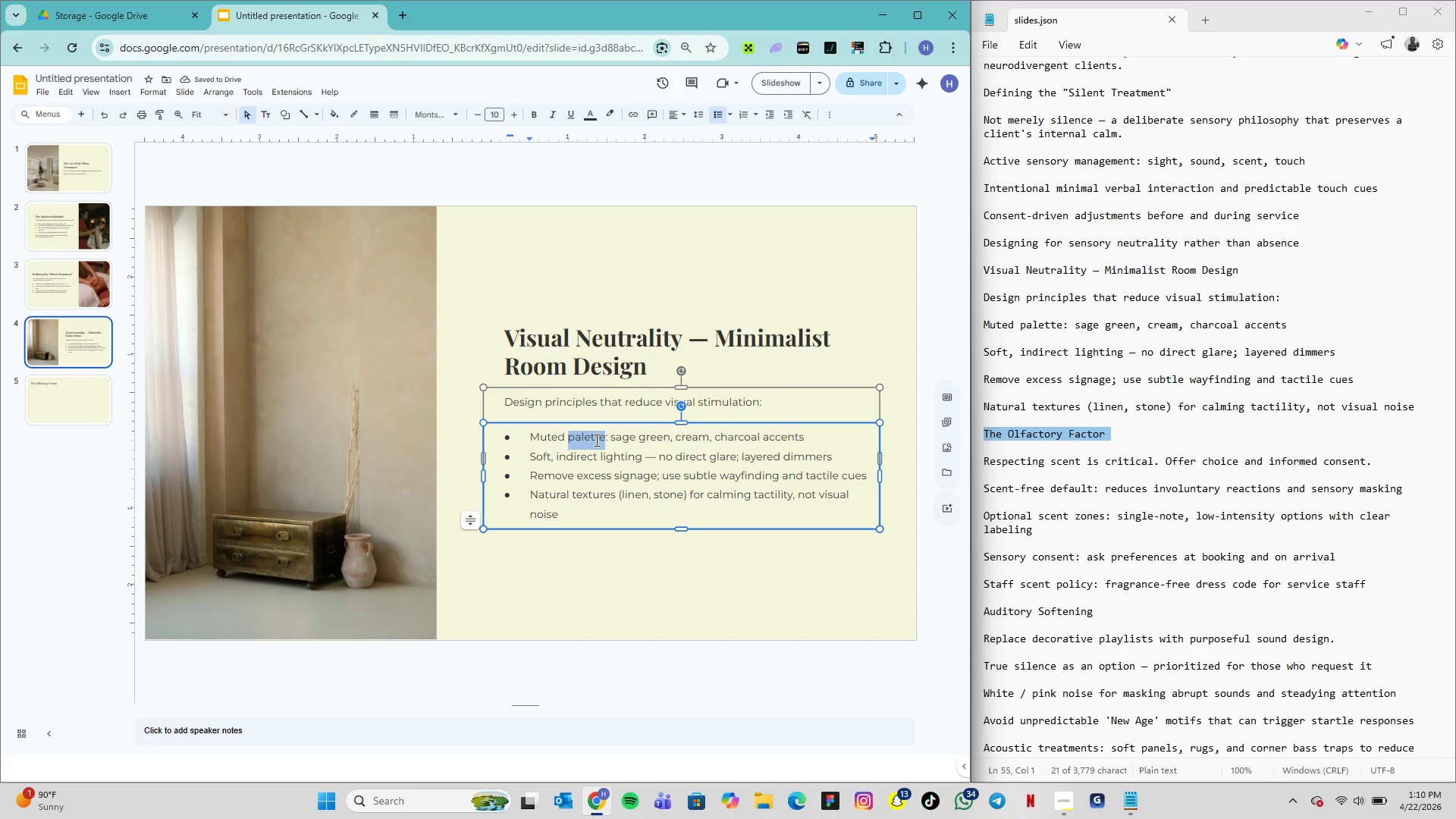 
triple_click([595, 440])
 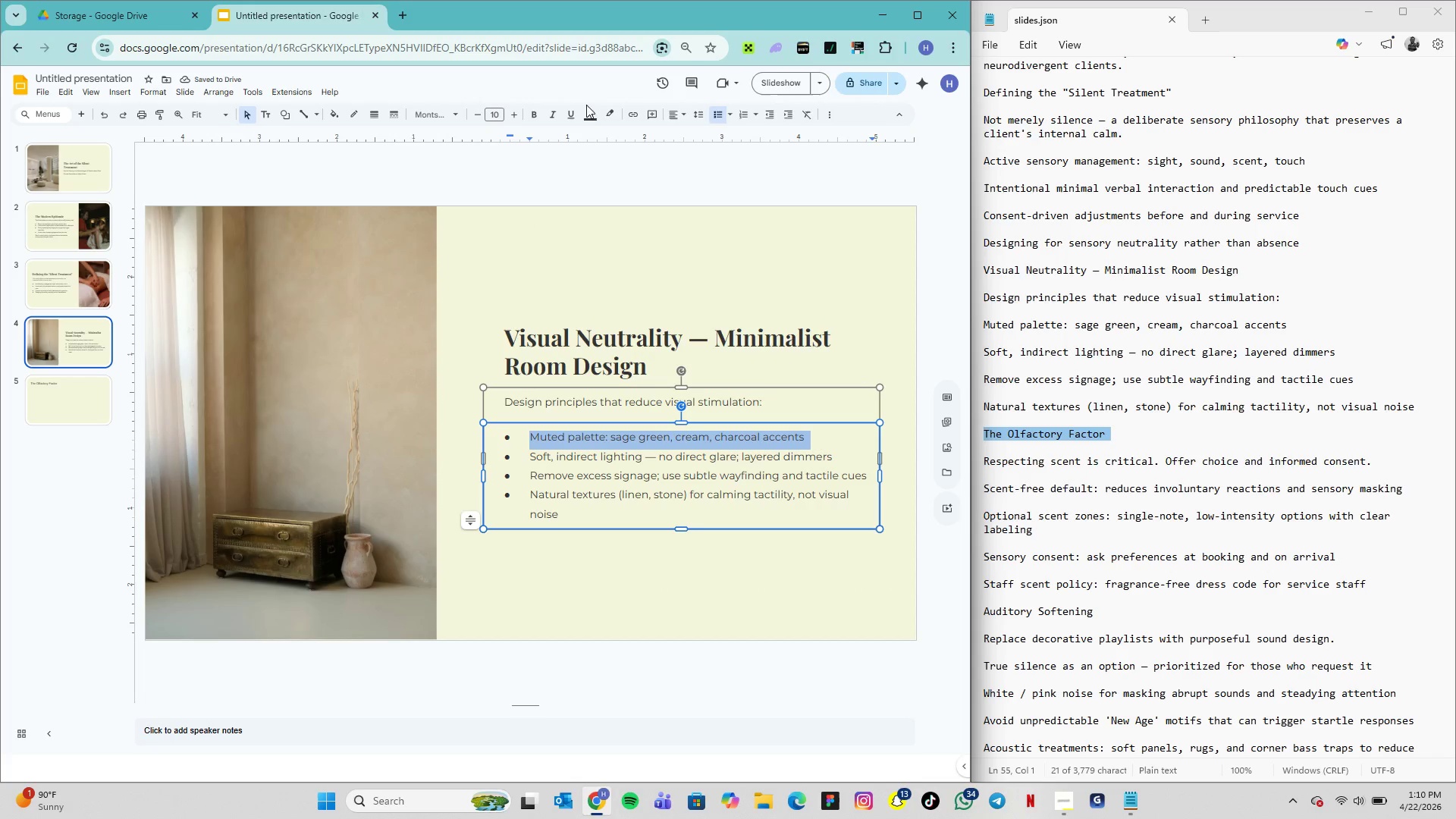 
left_click([590, 112])
 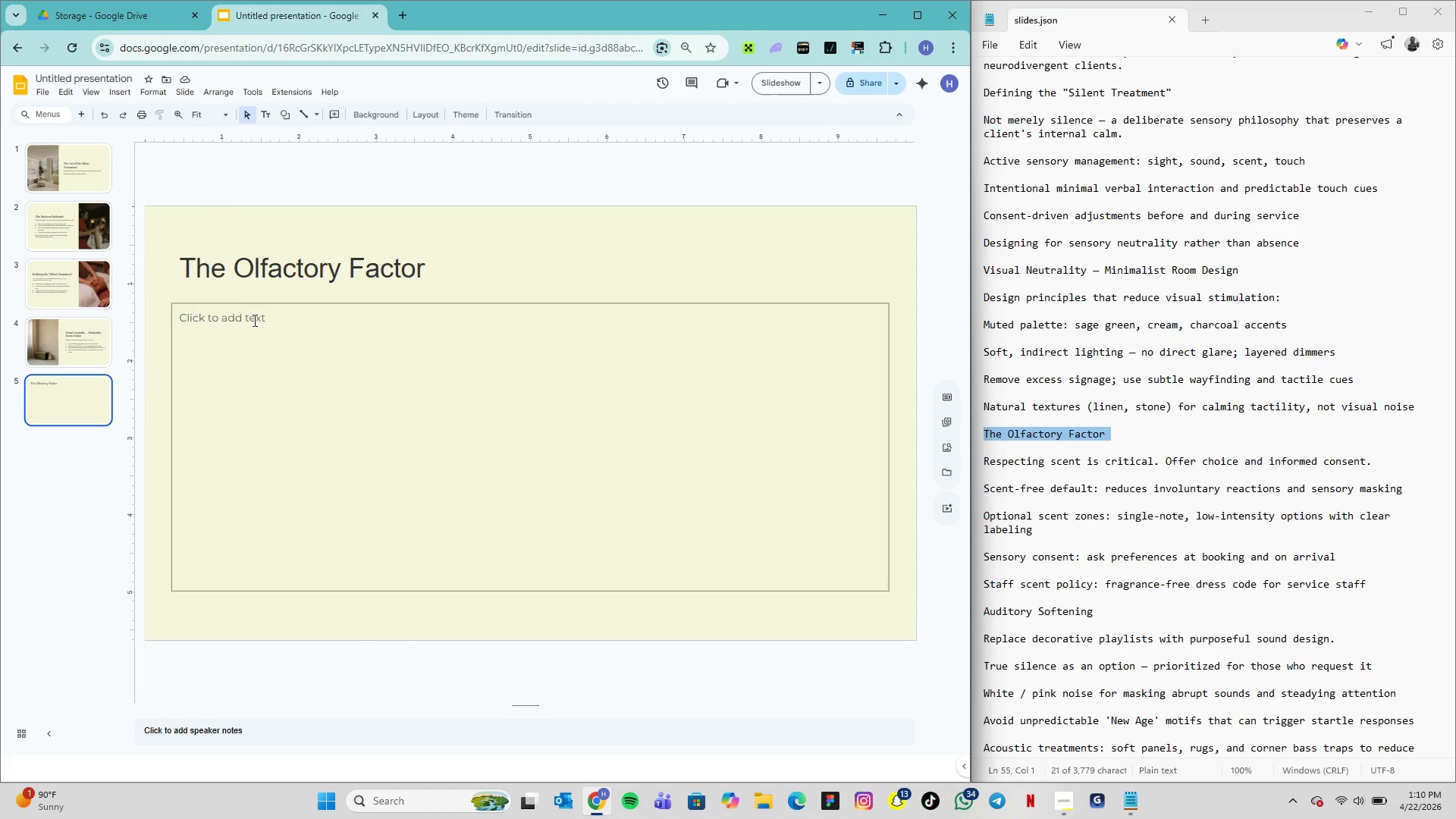 
double_click([280, 274])
 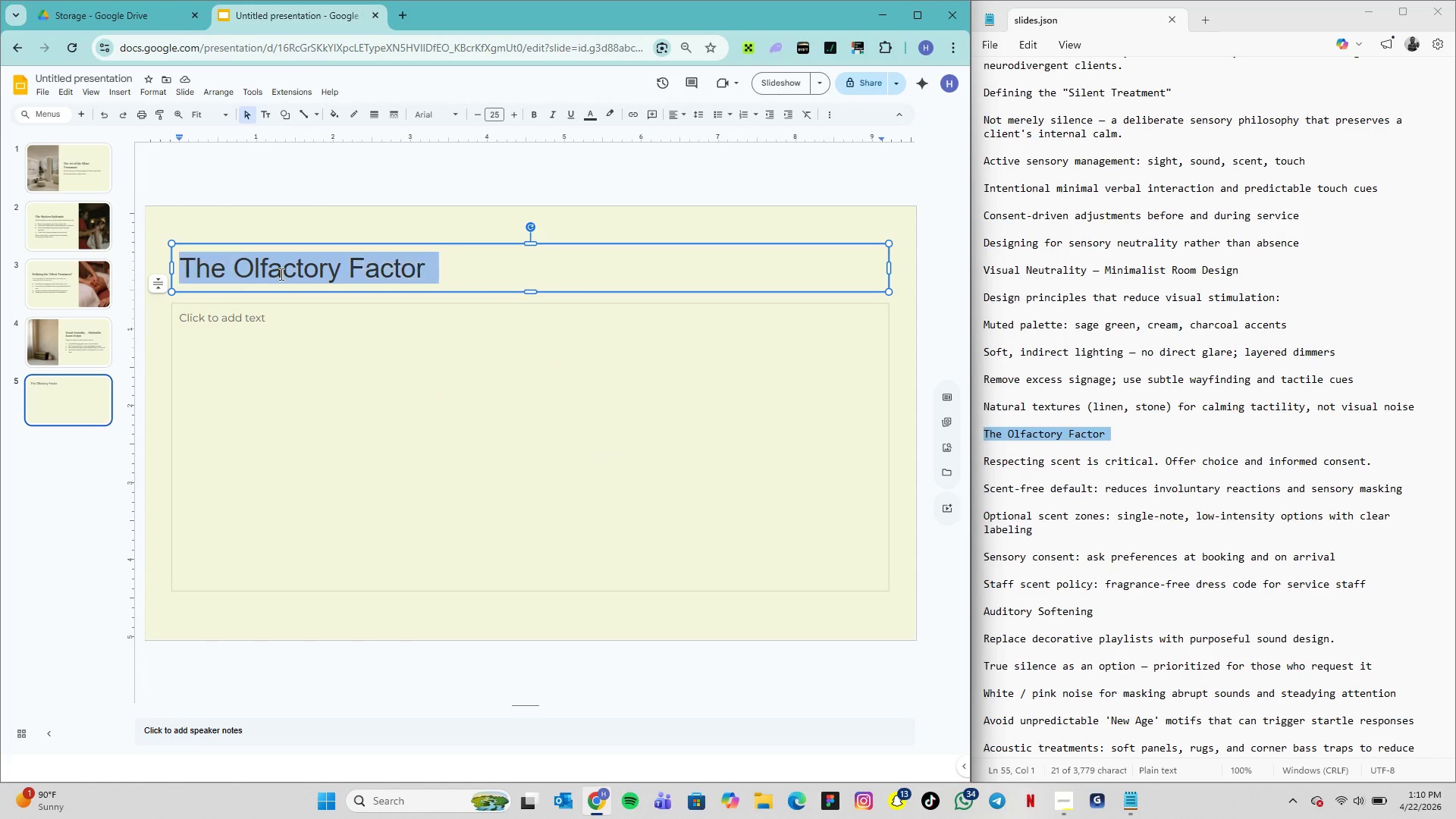 
triple_click([280, 274])
 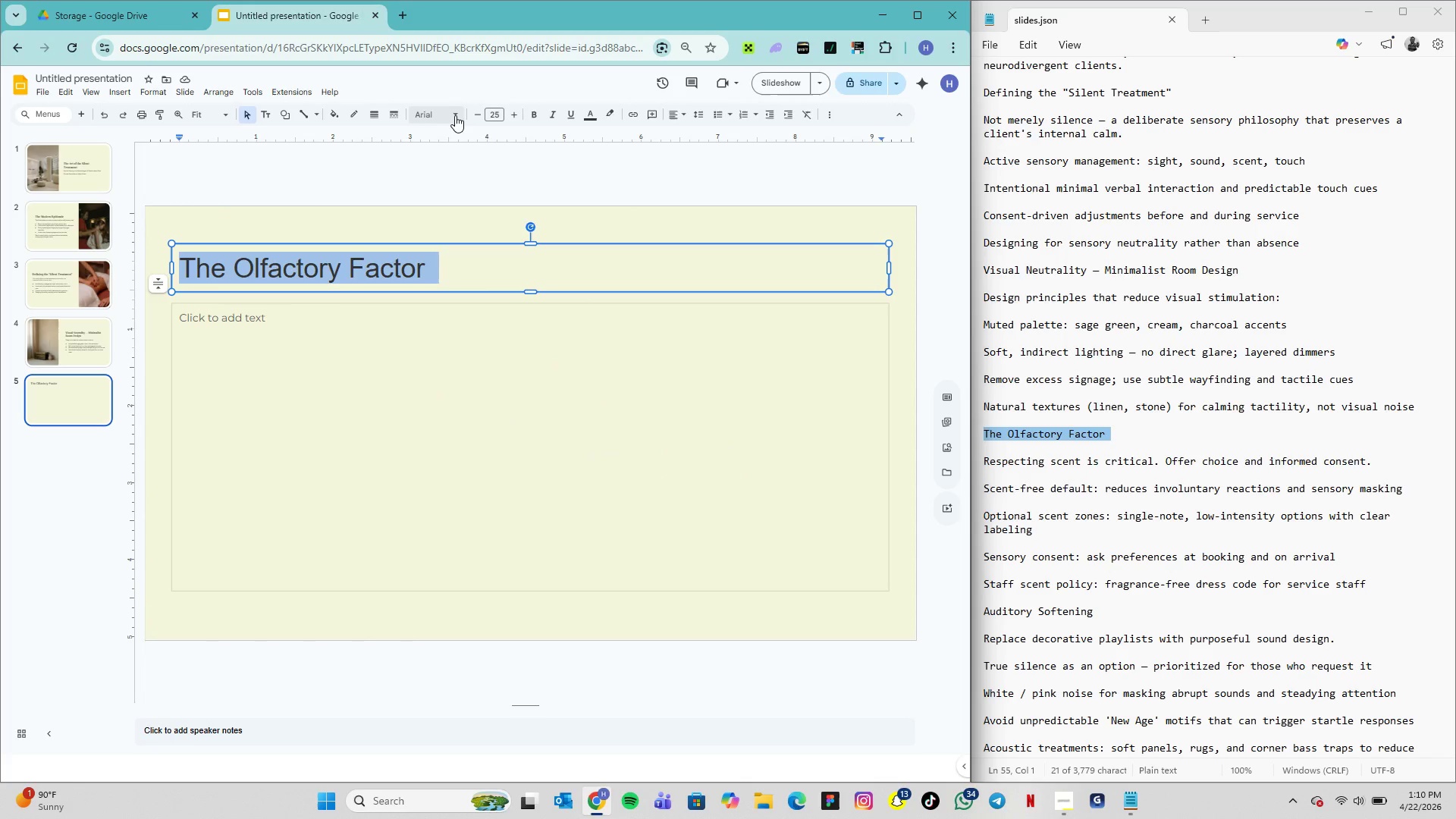 
left_click([453, 114])
 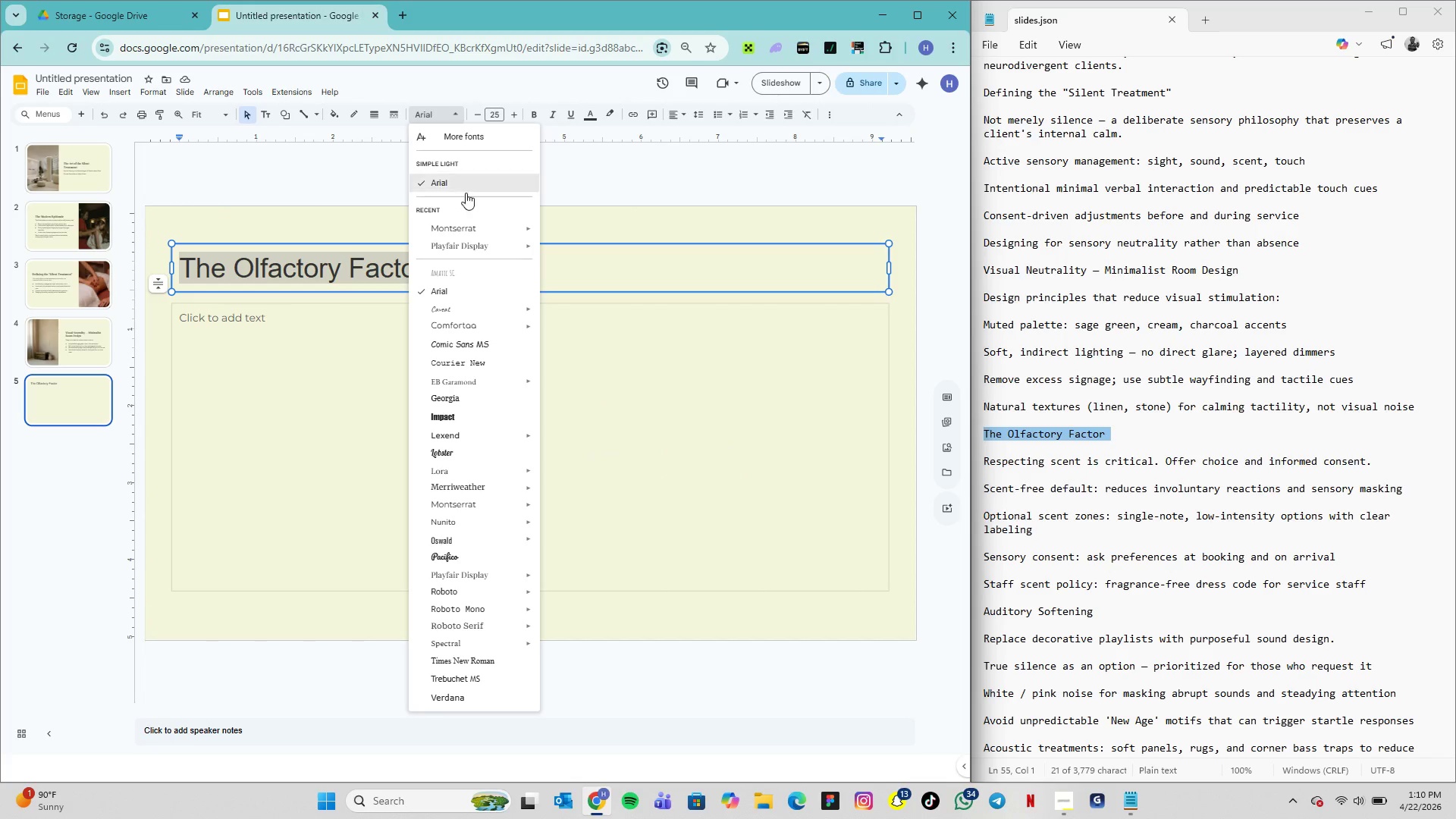 
mouse_move([559, 263])
 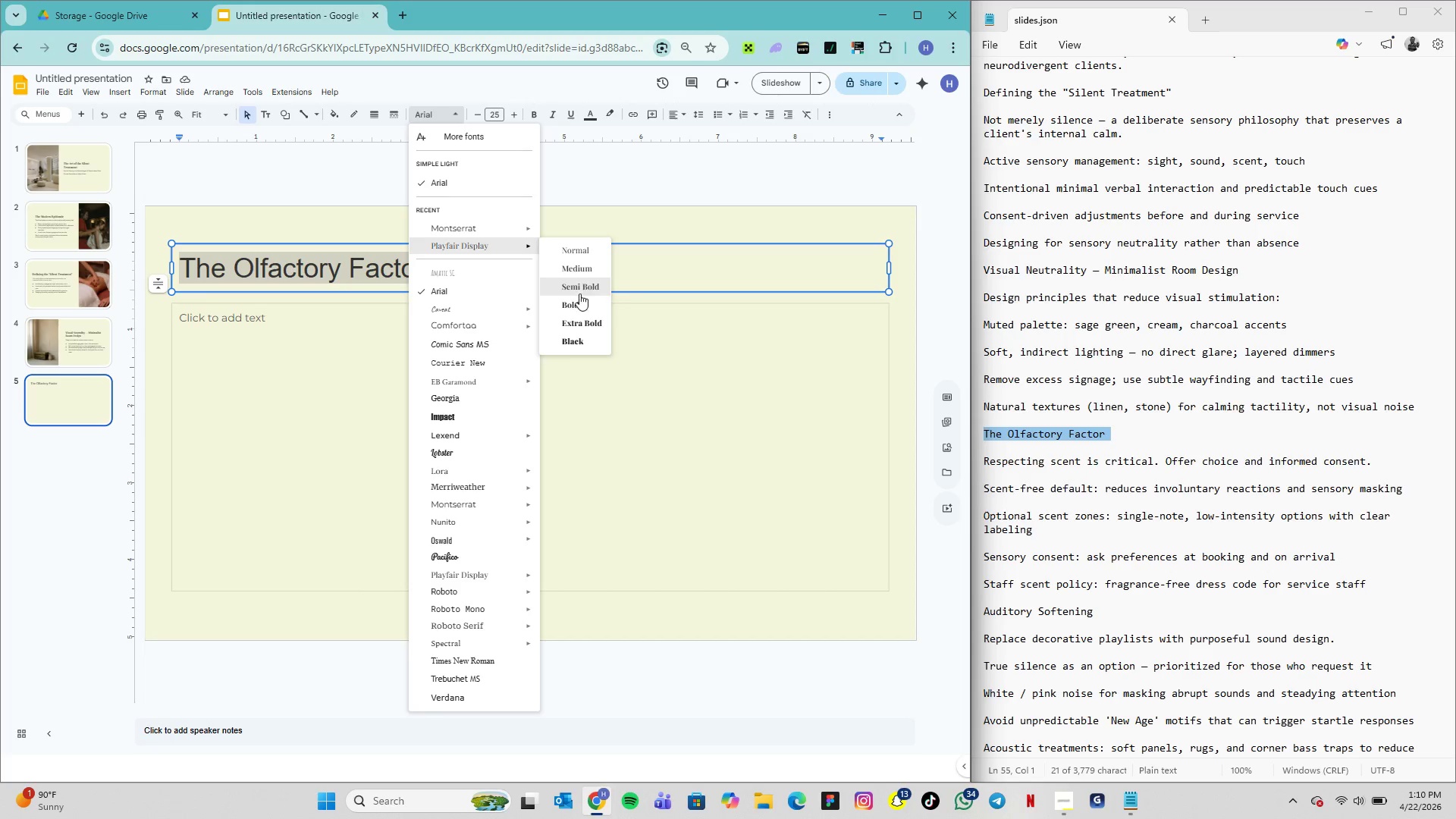 
wait(6.22)
 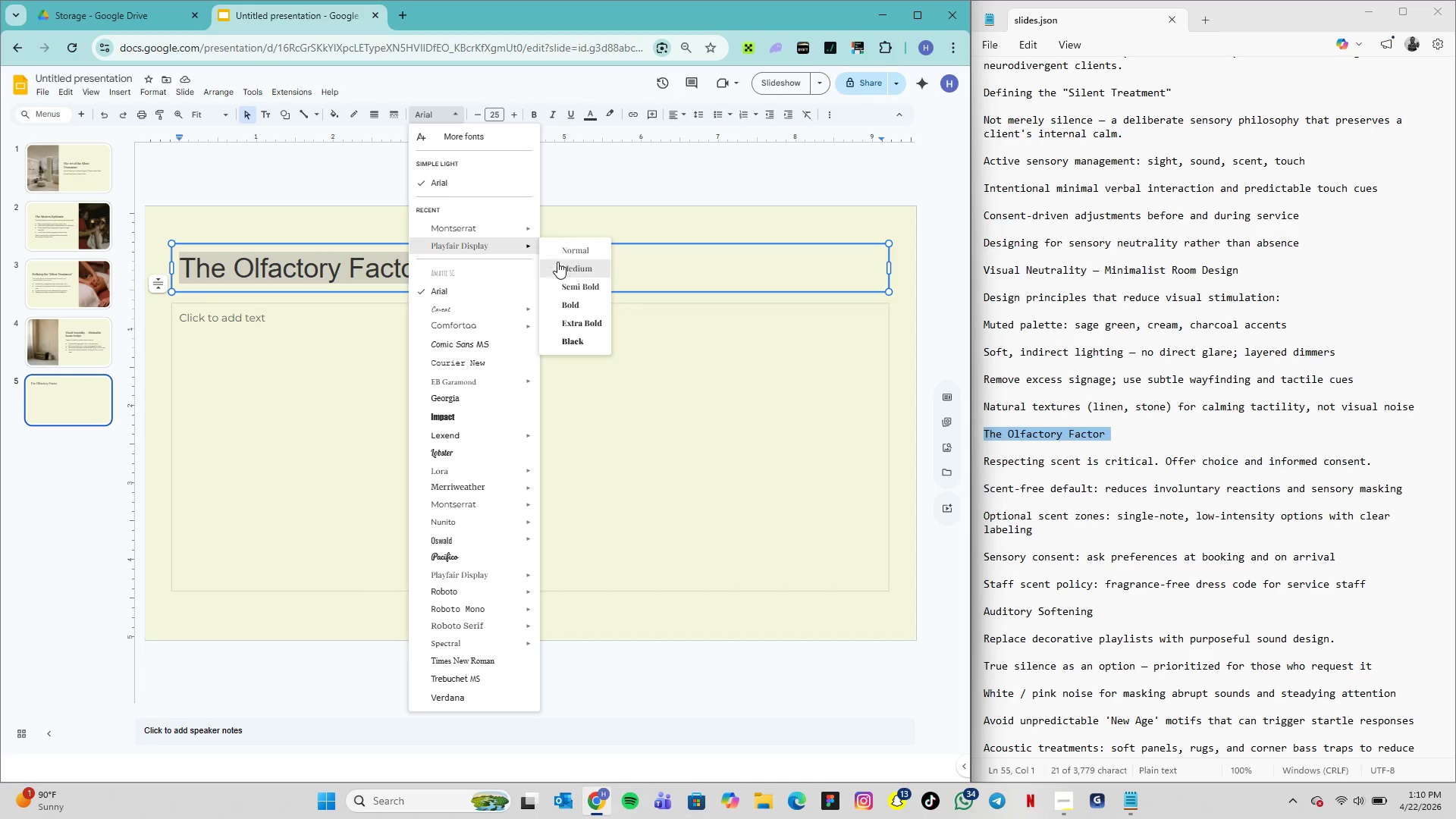 
left_click([577, 301])
 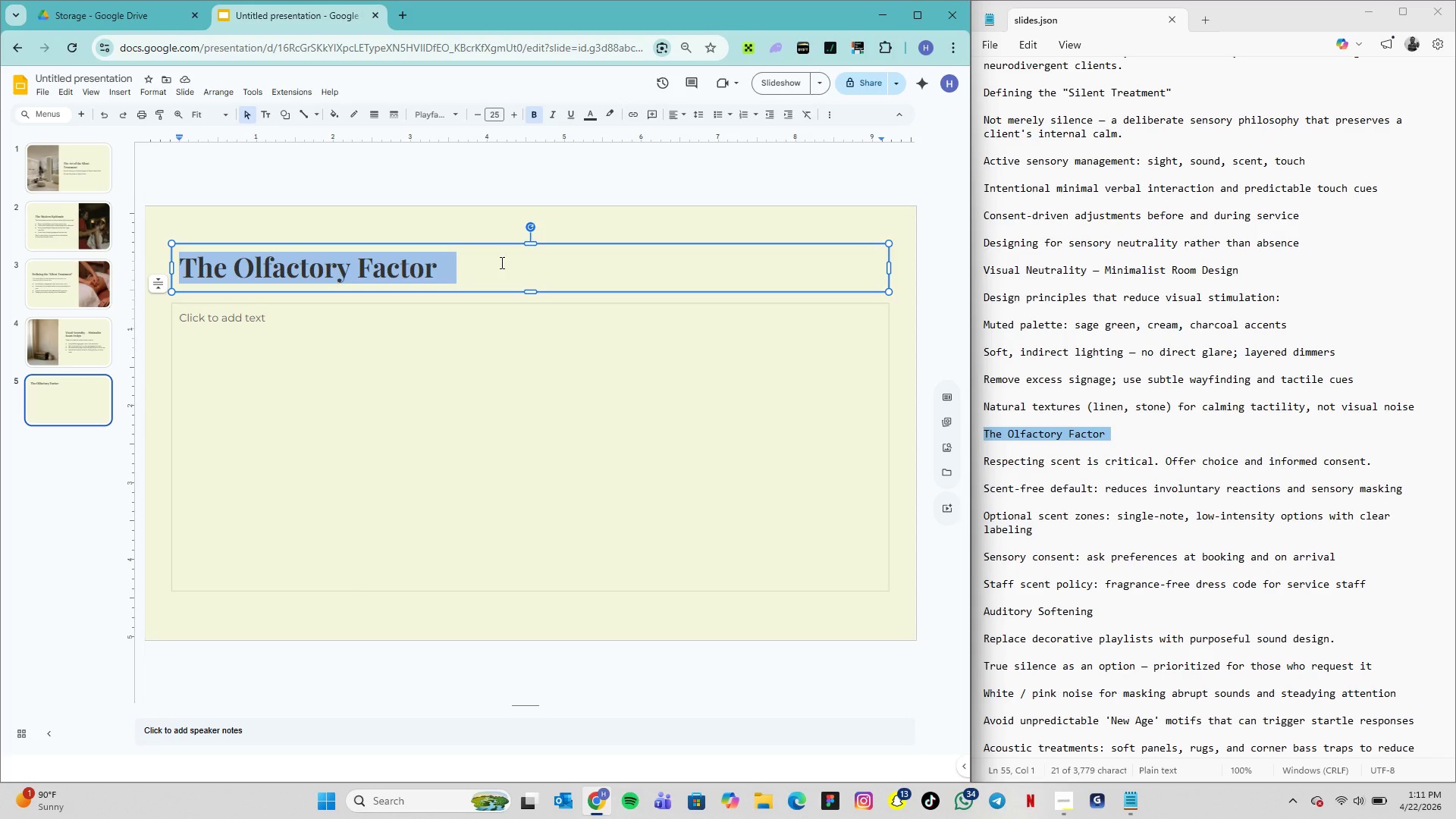 
wait(68.03)
 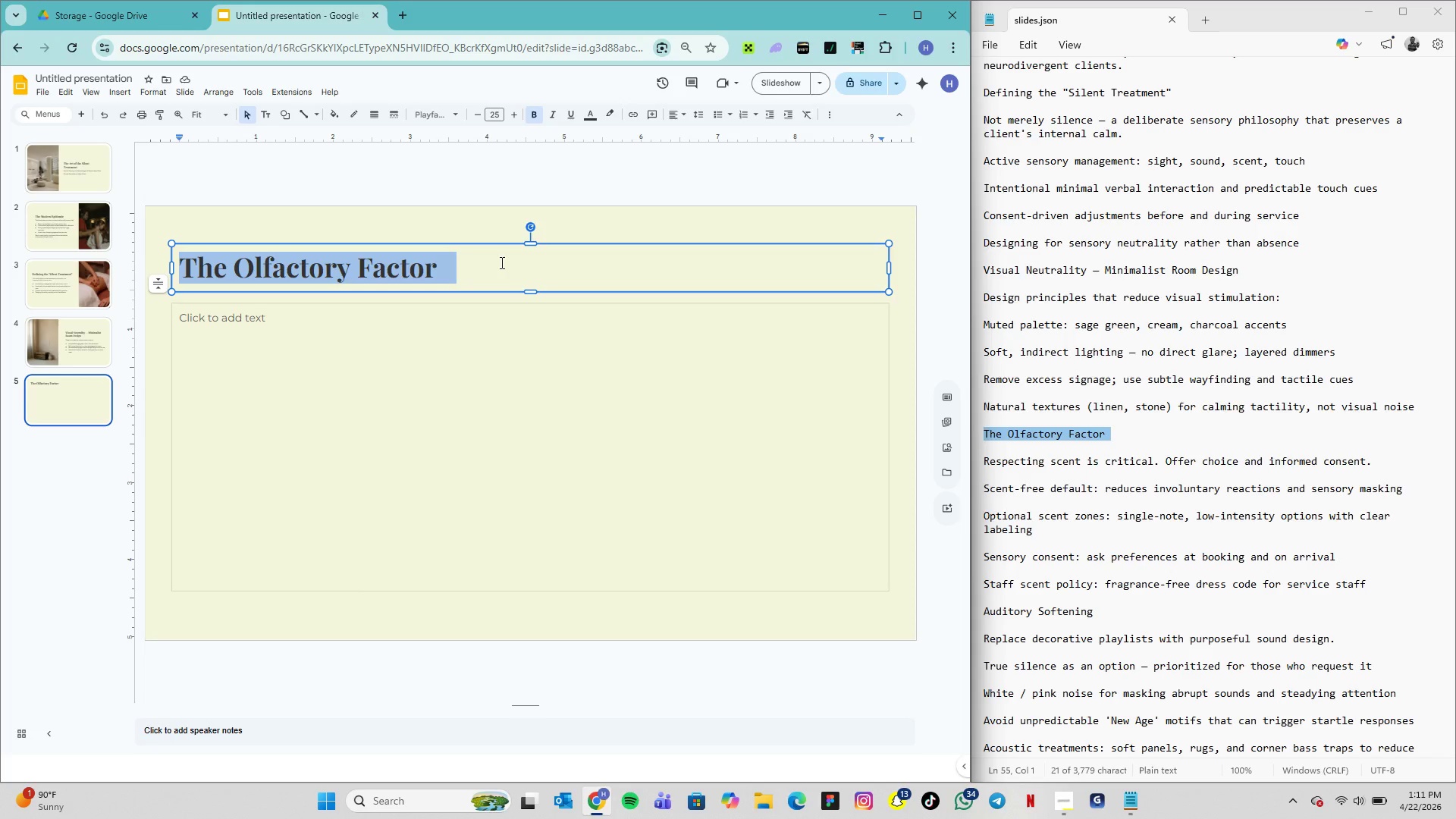 
left_click([451, 119])
 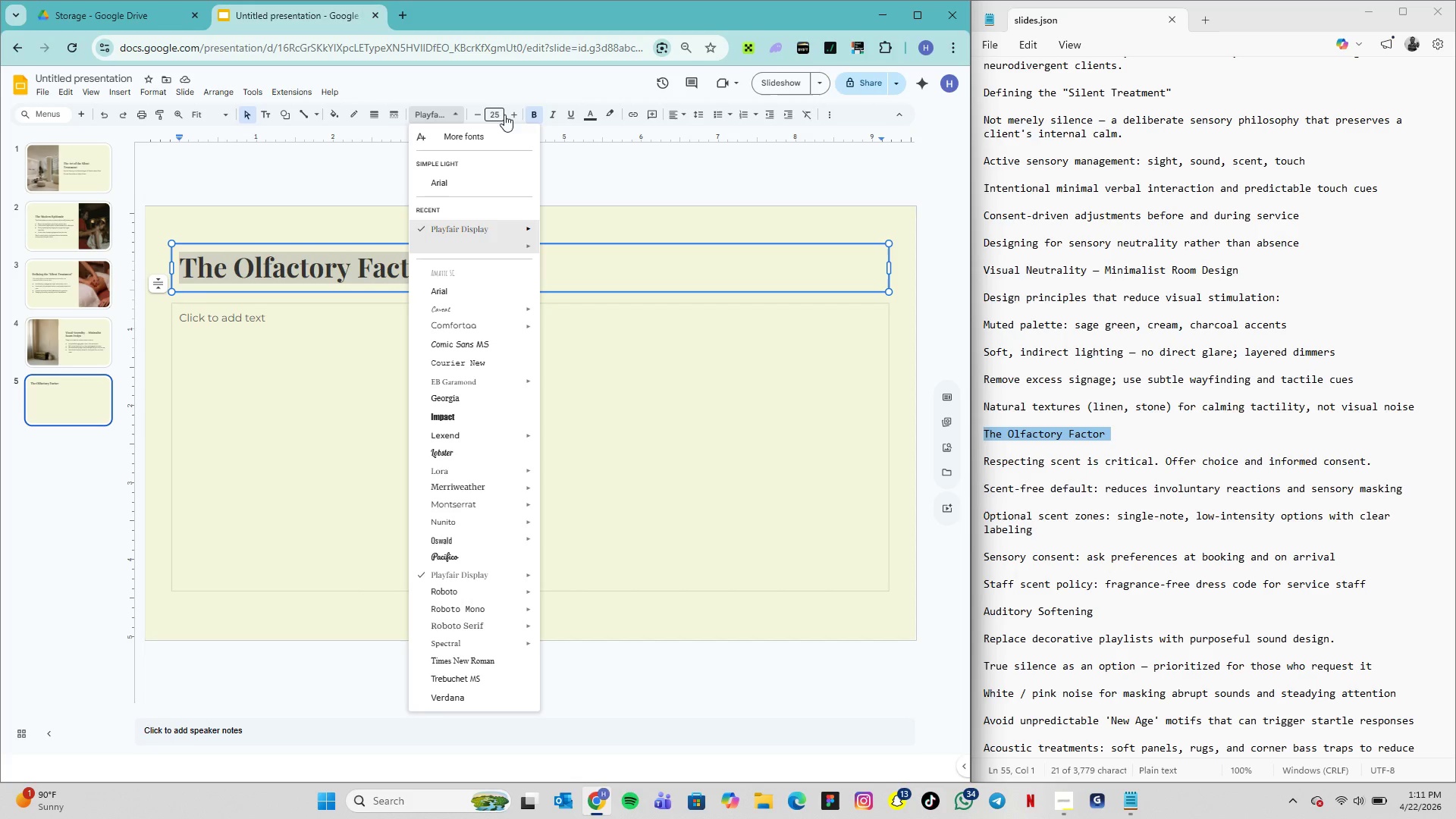 
left_click([500, 114])
 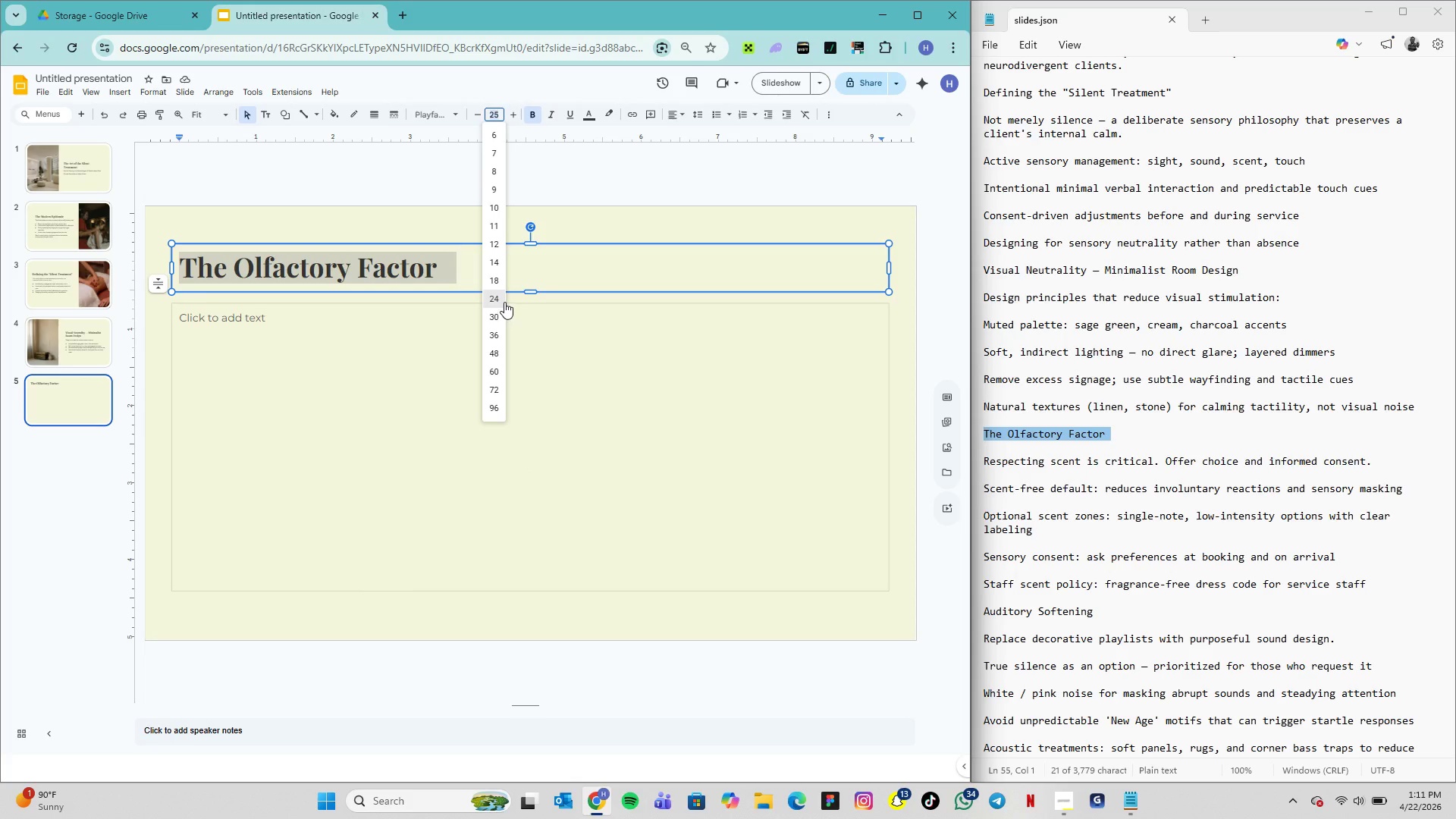 
left_click([499, 297])
 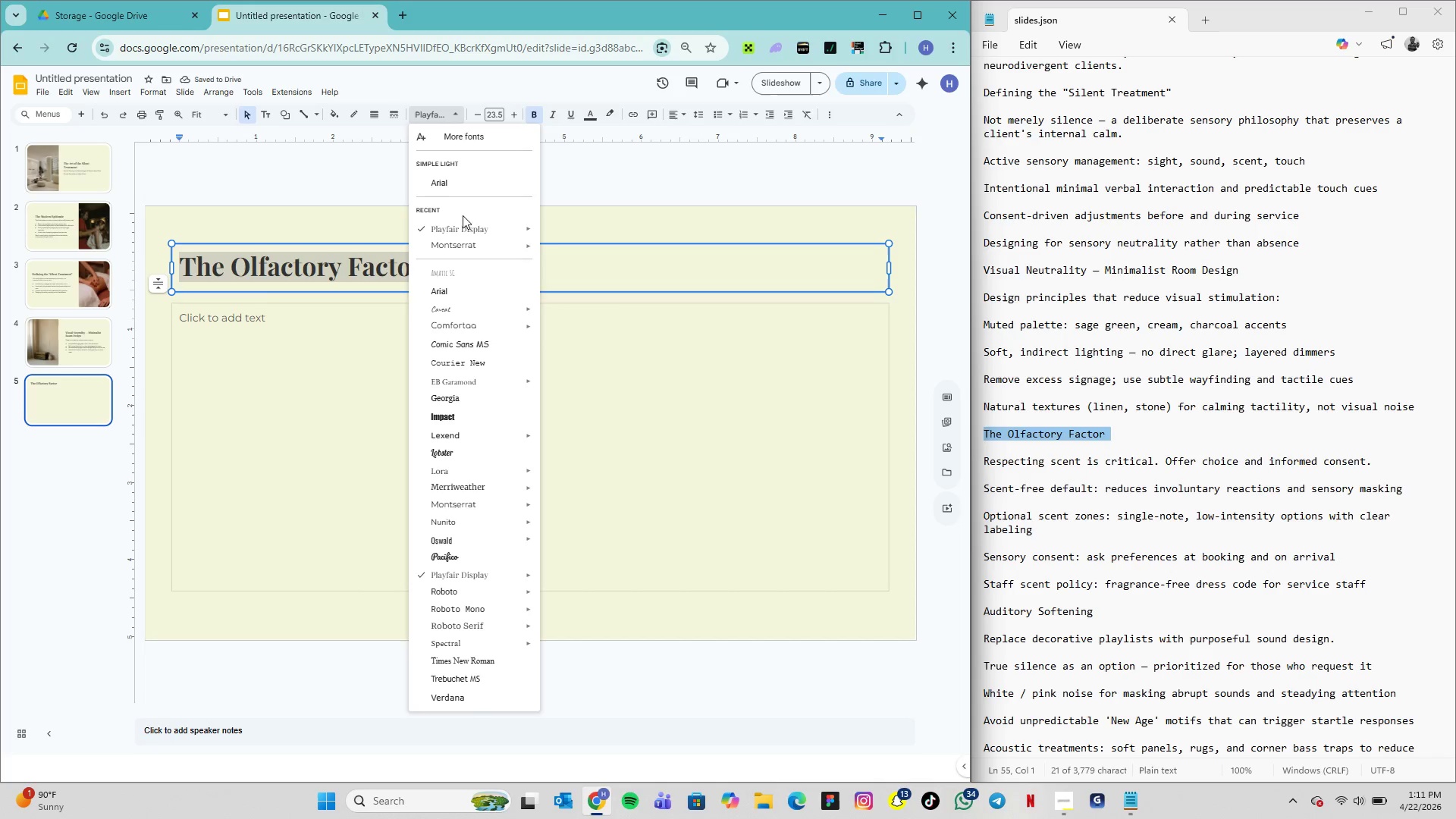 
wait(7.23)
 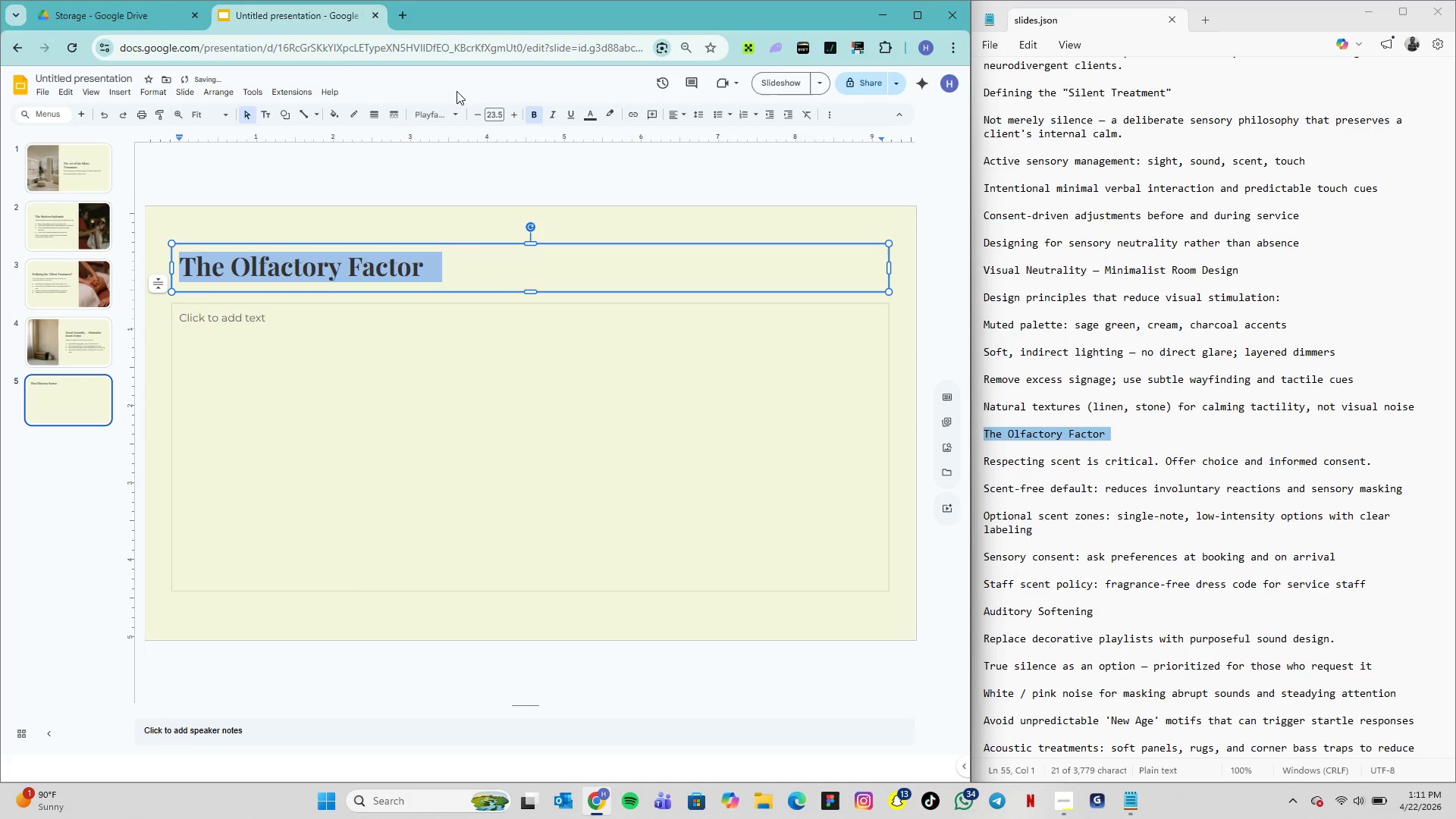 
left_click([494, 113])
 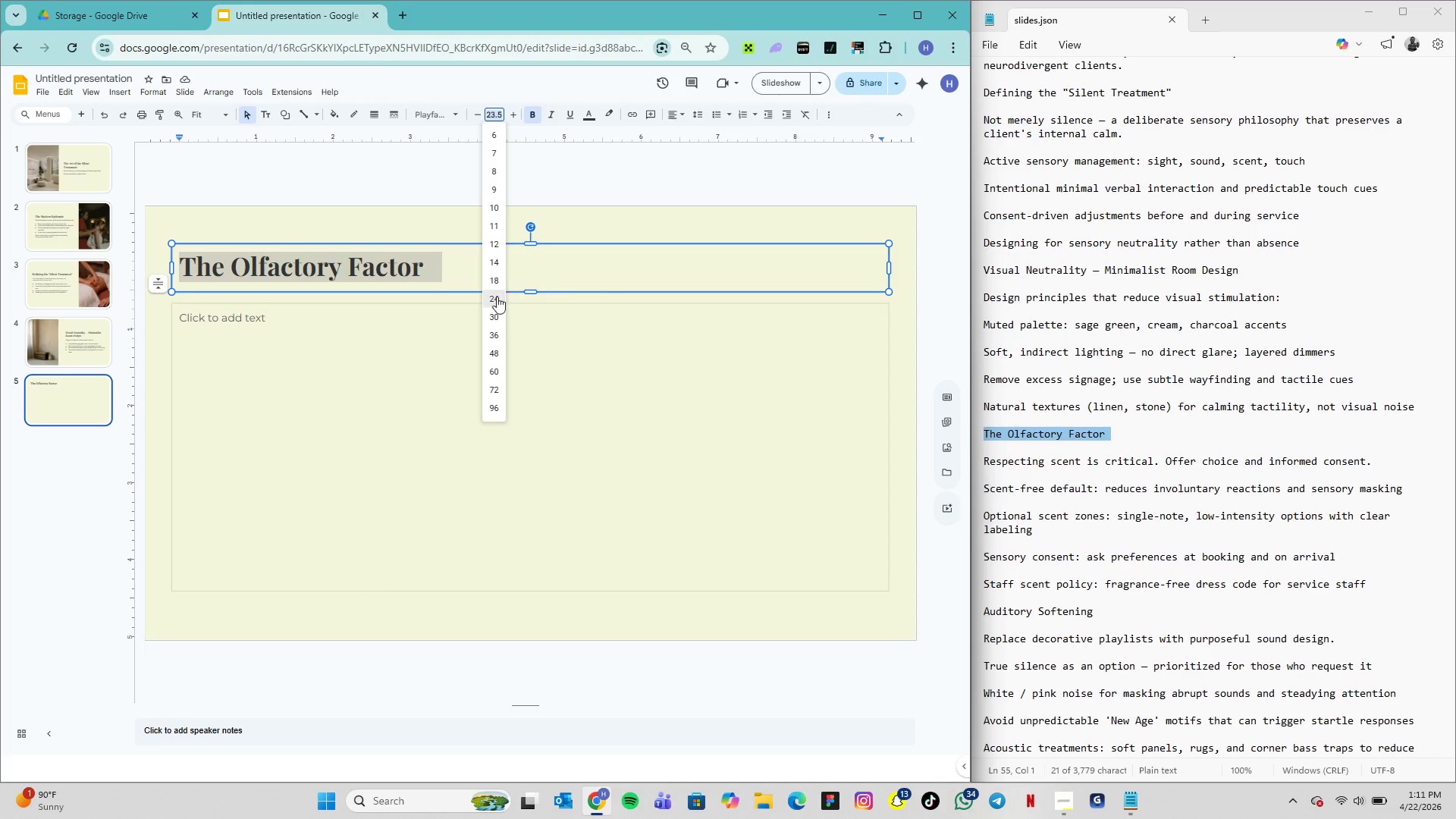 
left_click([492, 303])
 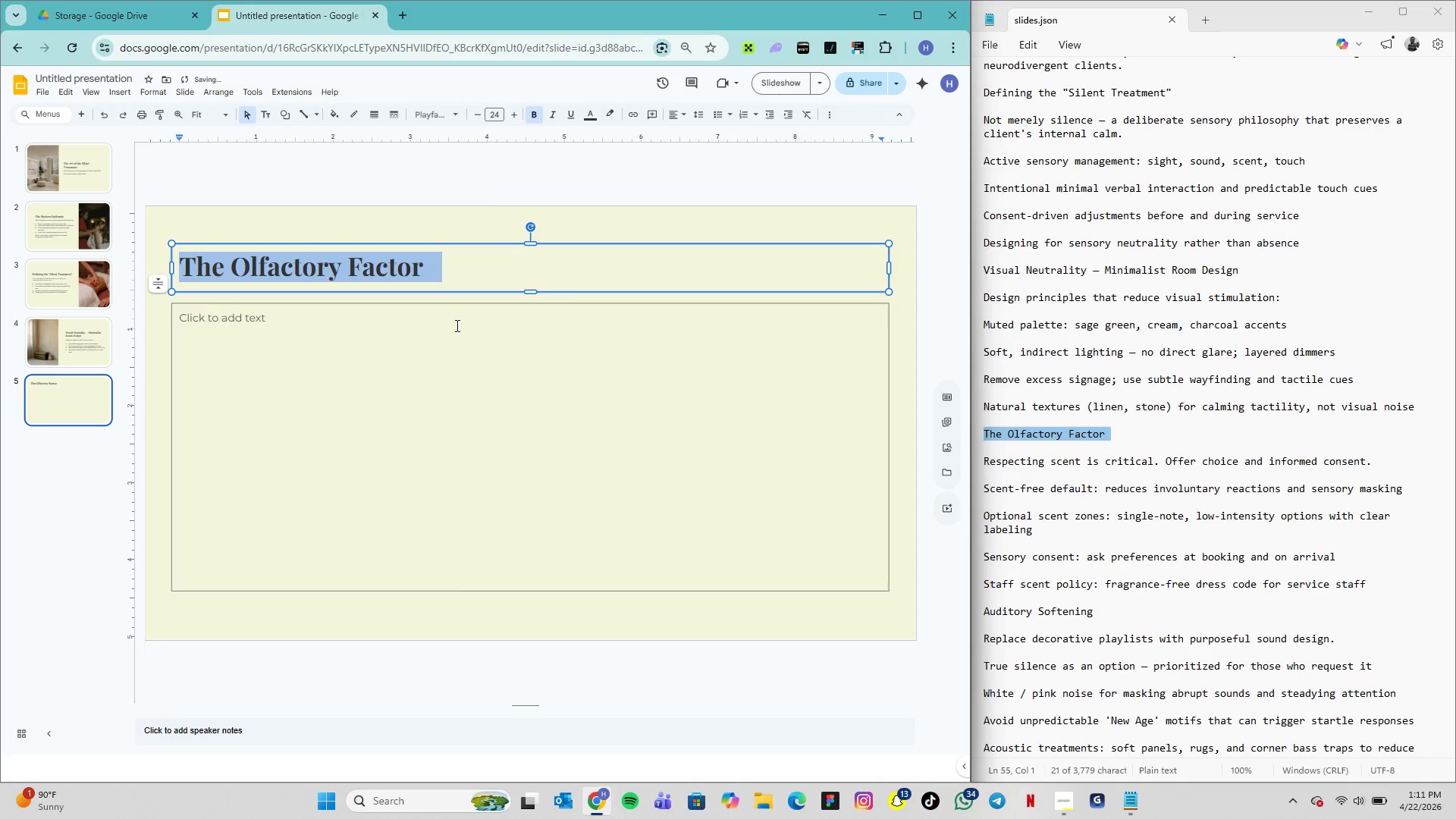 
left_click([459, 319])
 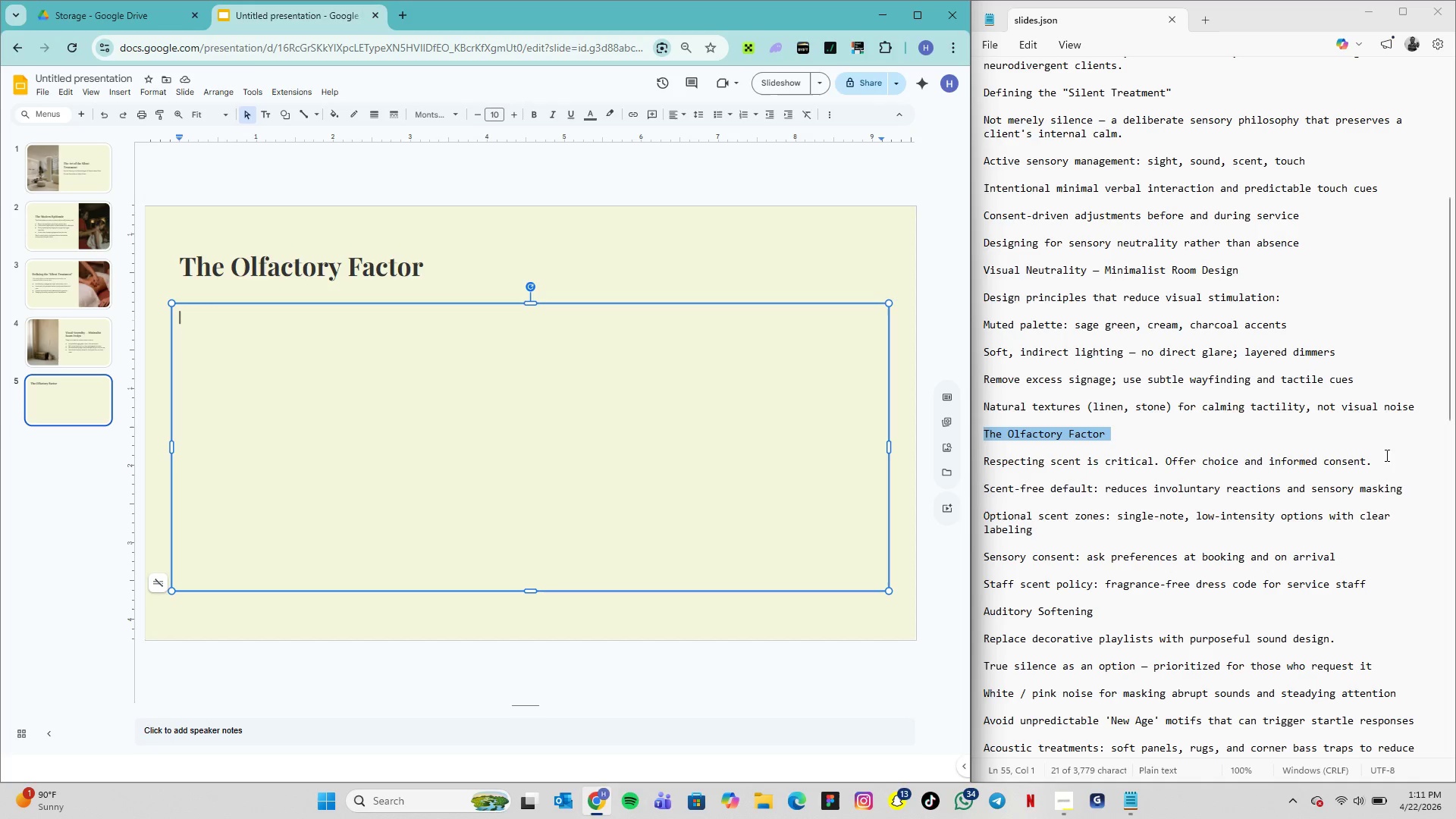 
wait(5.48)
 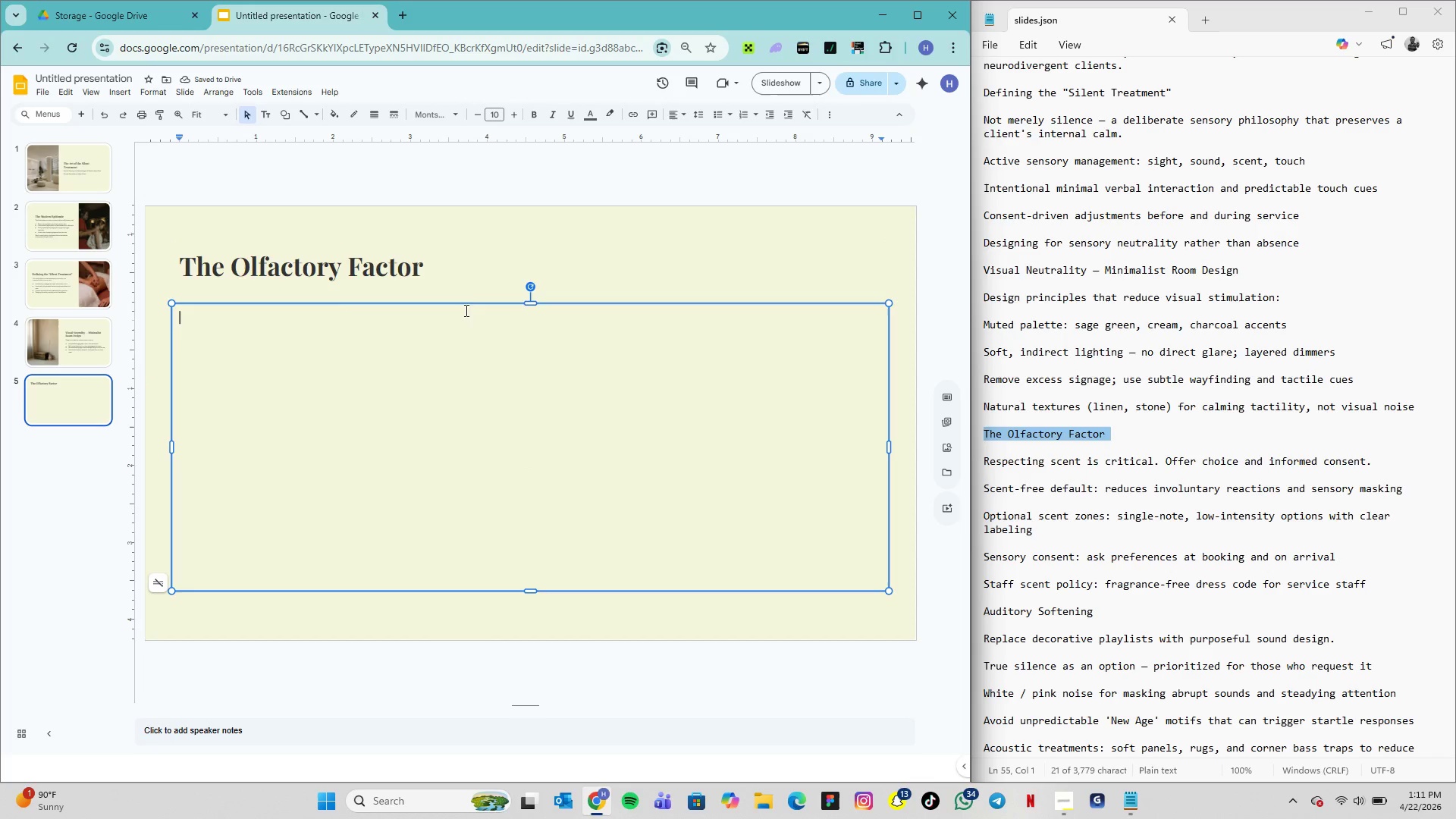 
left_click_drag(start_coordinate=[1370, 461], to_coordinate=[980, 466])
 